 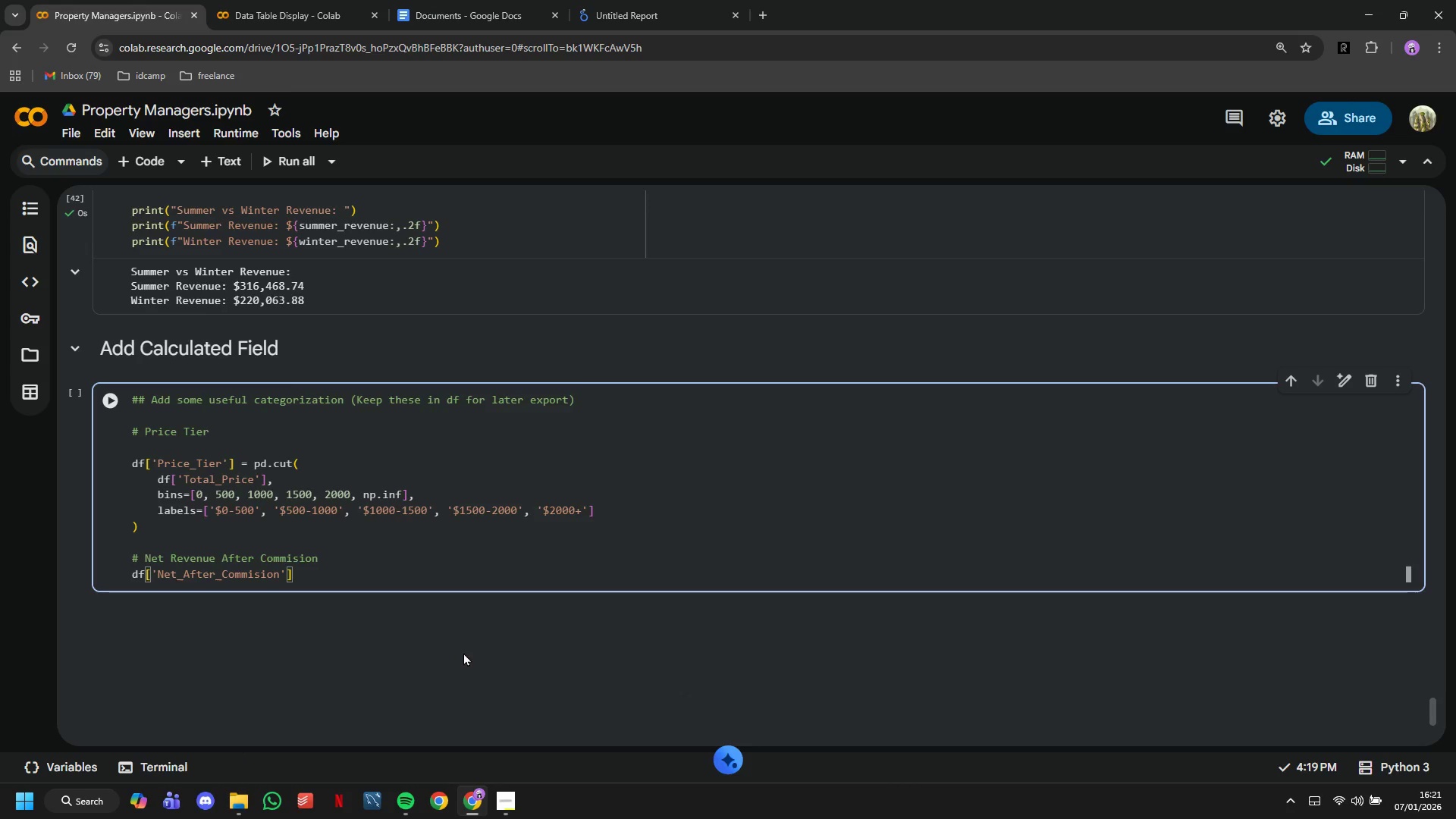 
key(ArrowRight)
 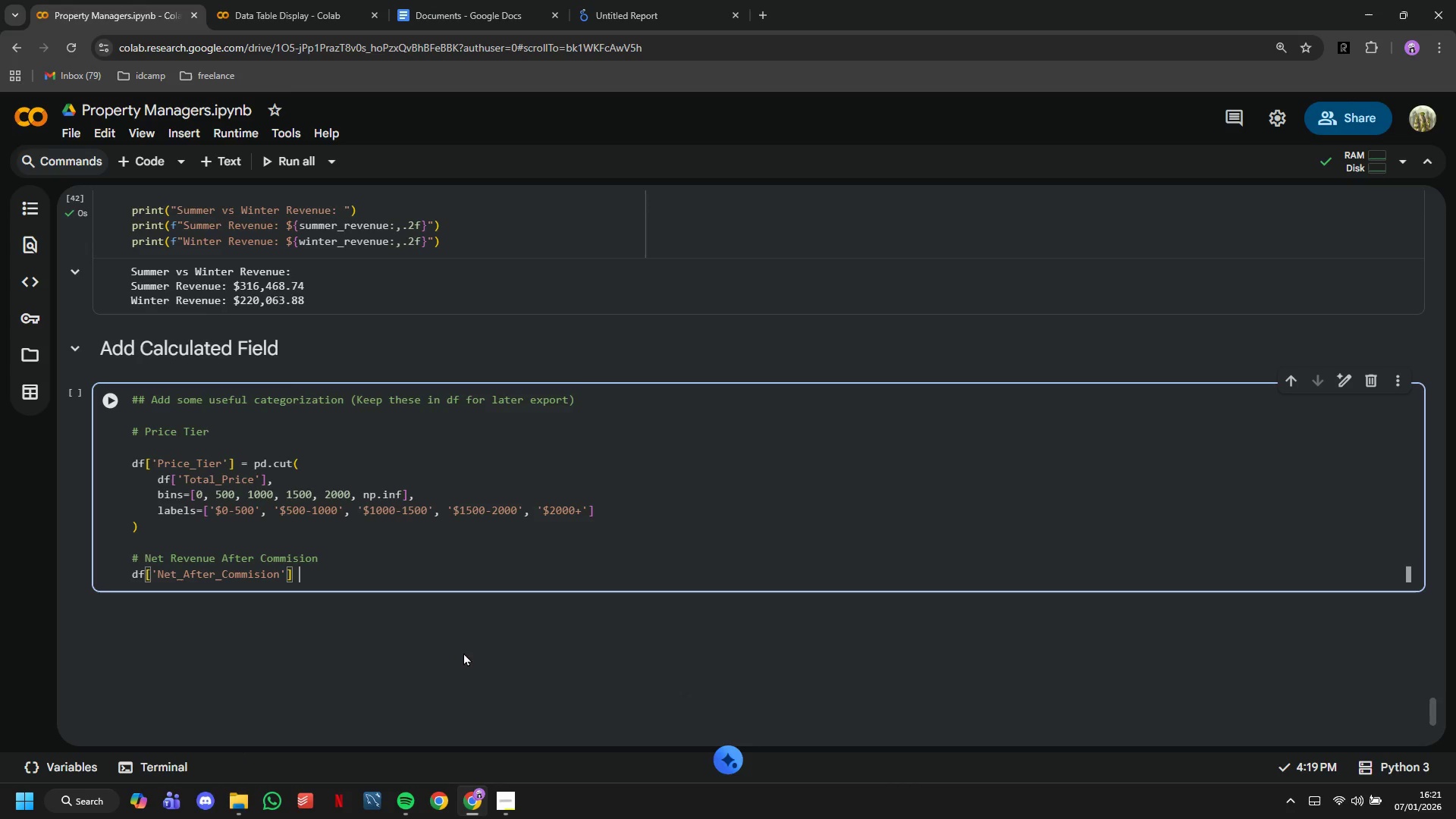 
type( = df['Total)
key(Tab)
 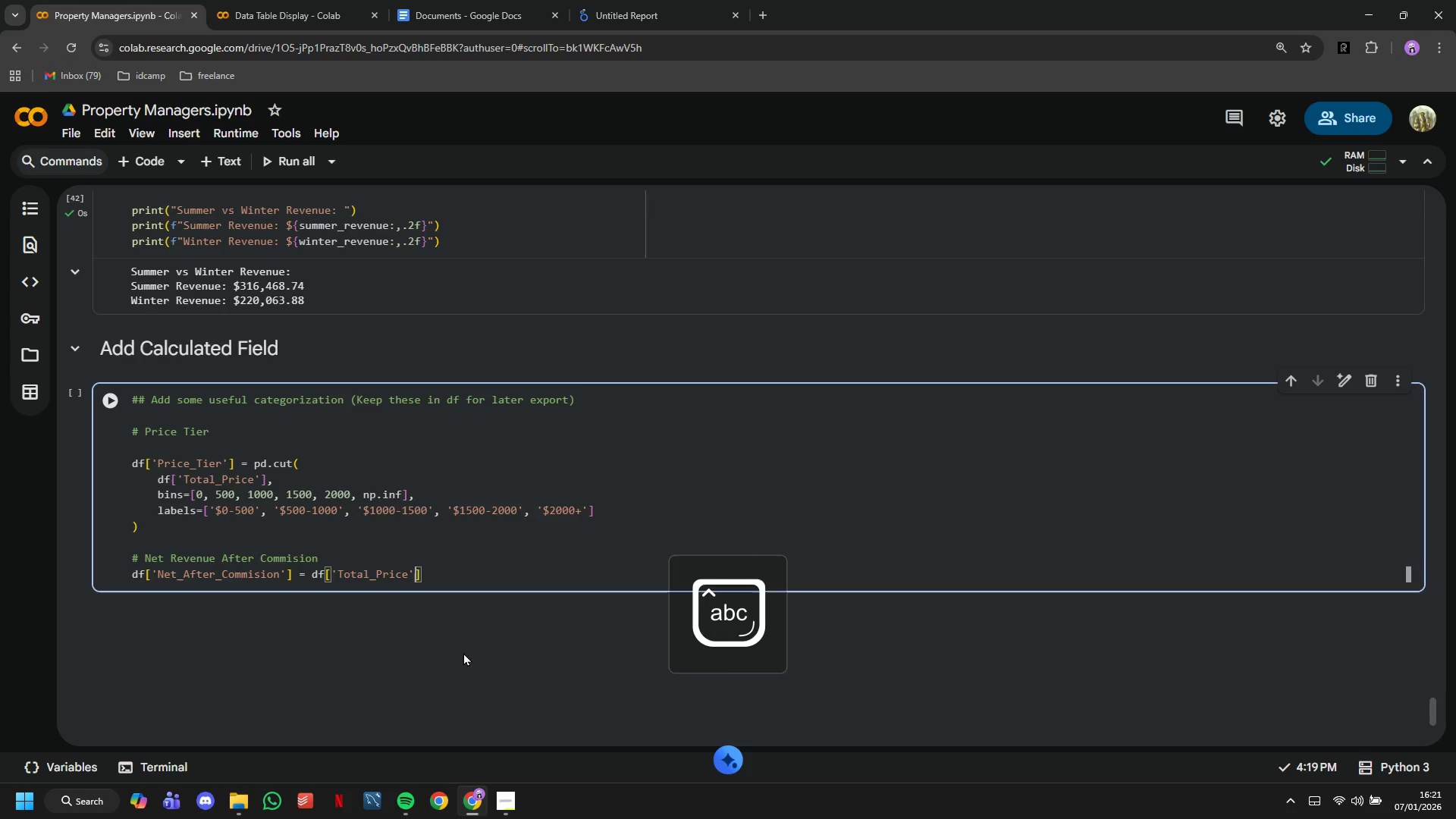 
key(ArrowRight)
 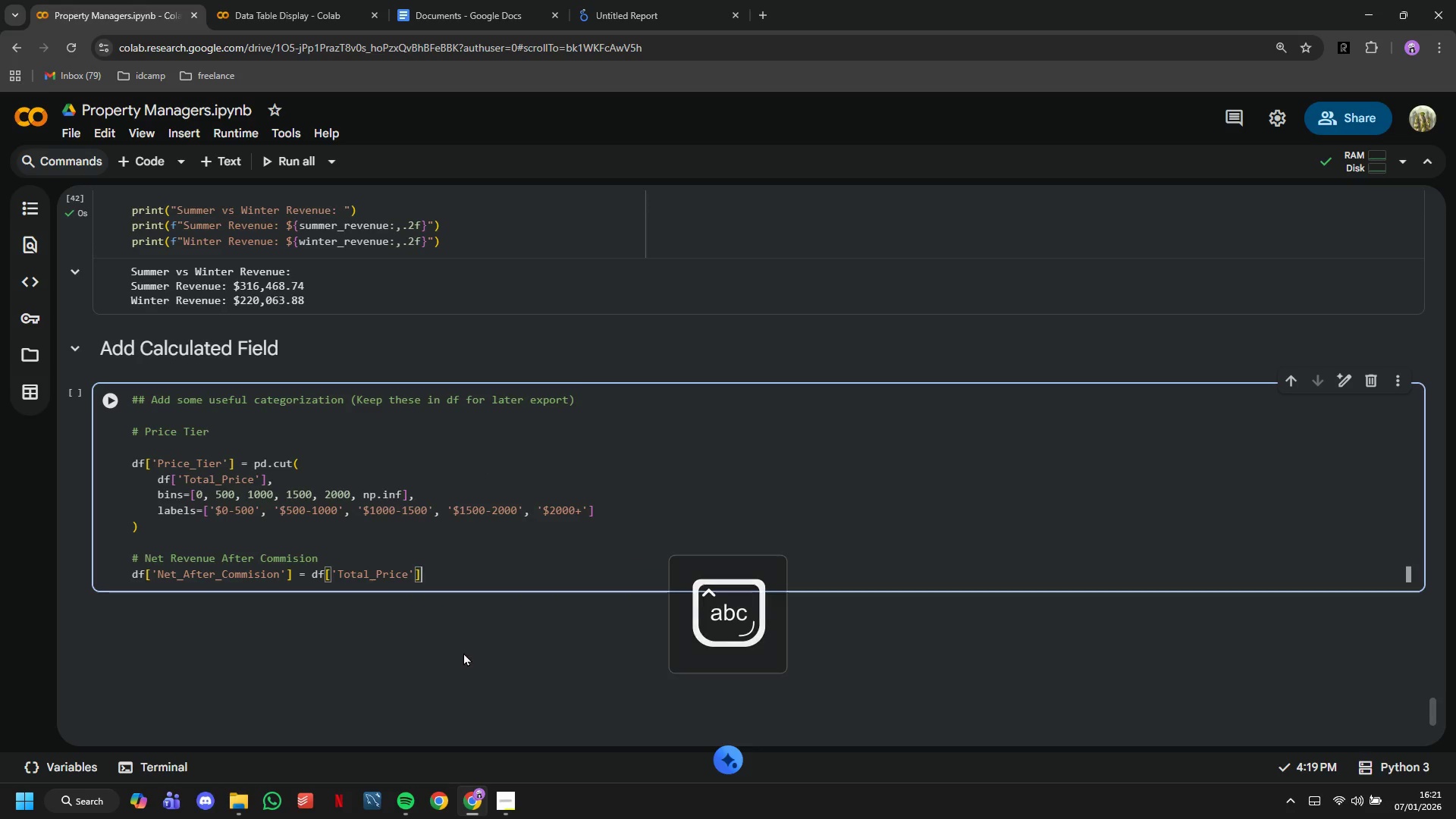 
type( - df['Comm)
key(Tab)
 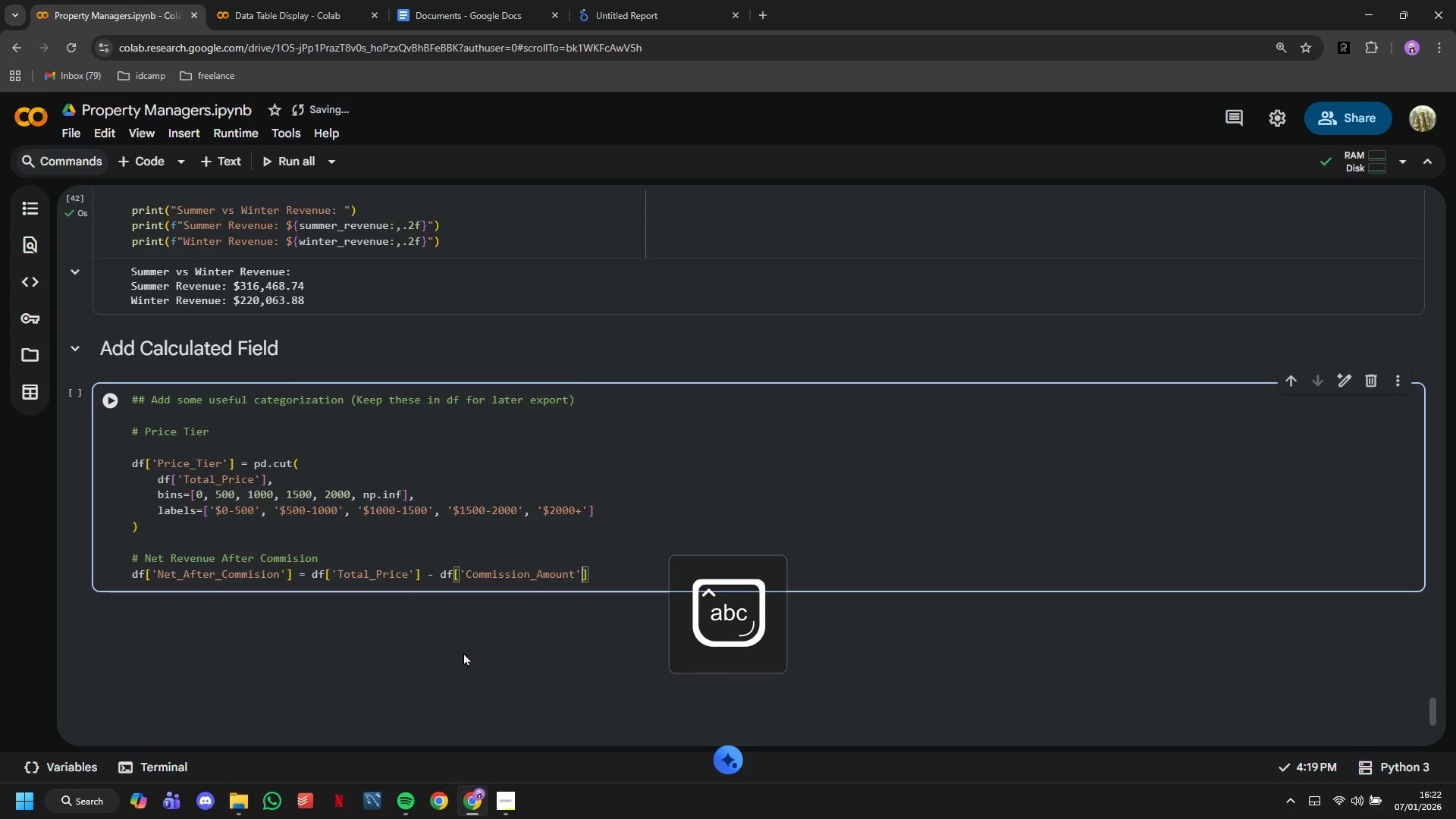 
key(ArrowRight)
 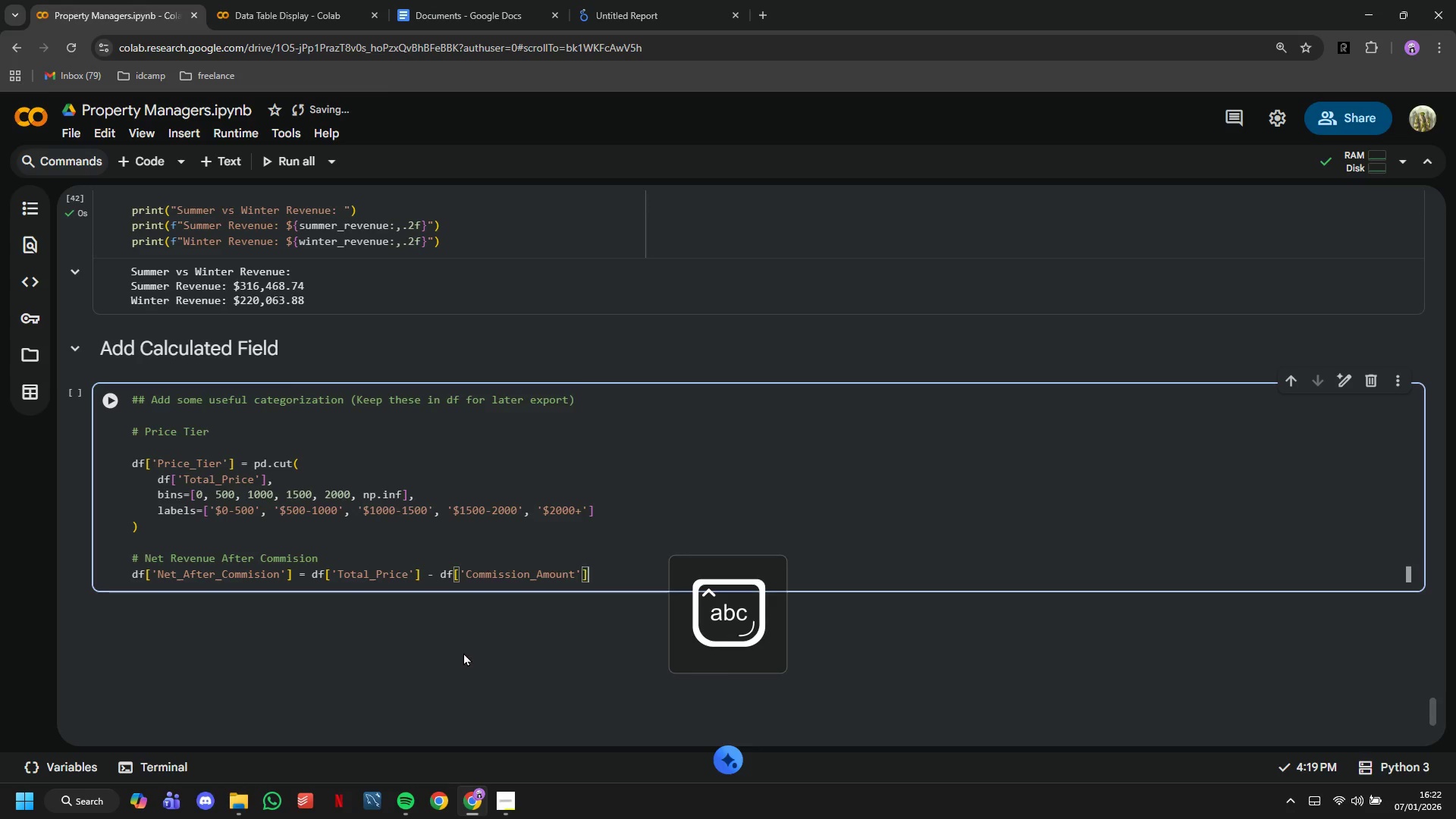 
key(ArrowRight)
 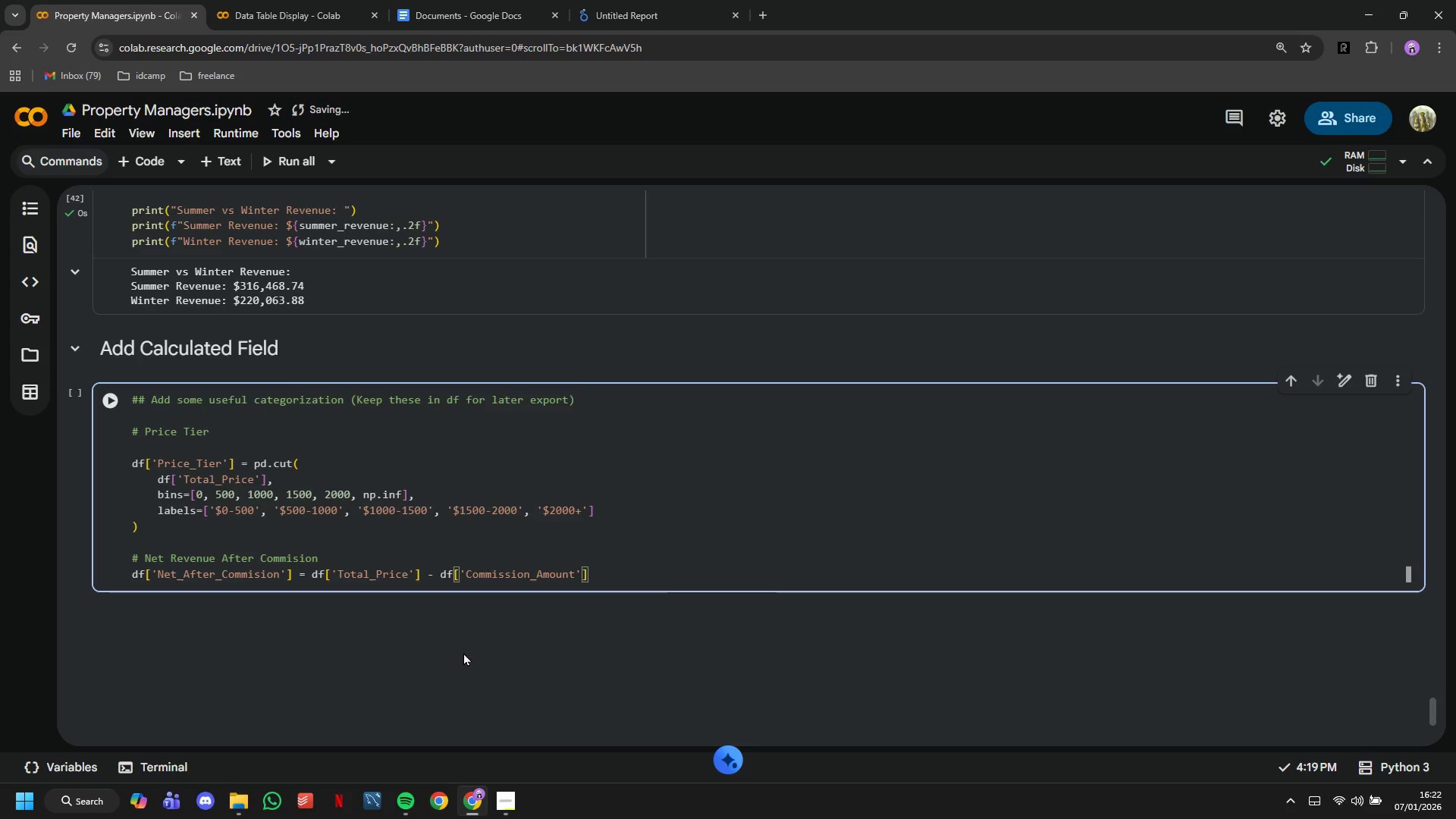 
key(Enter)
 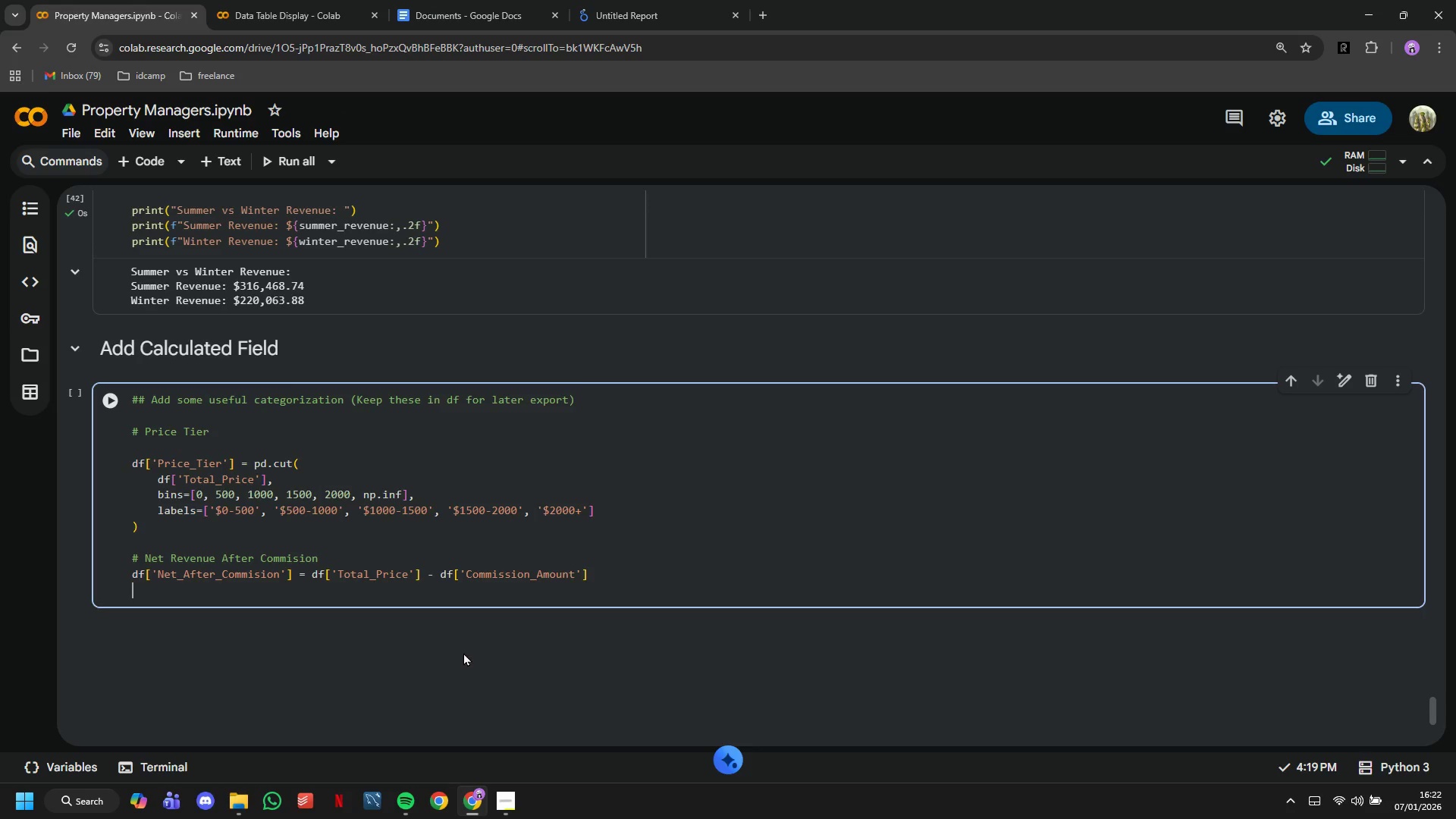 
key(Enter)
 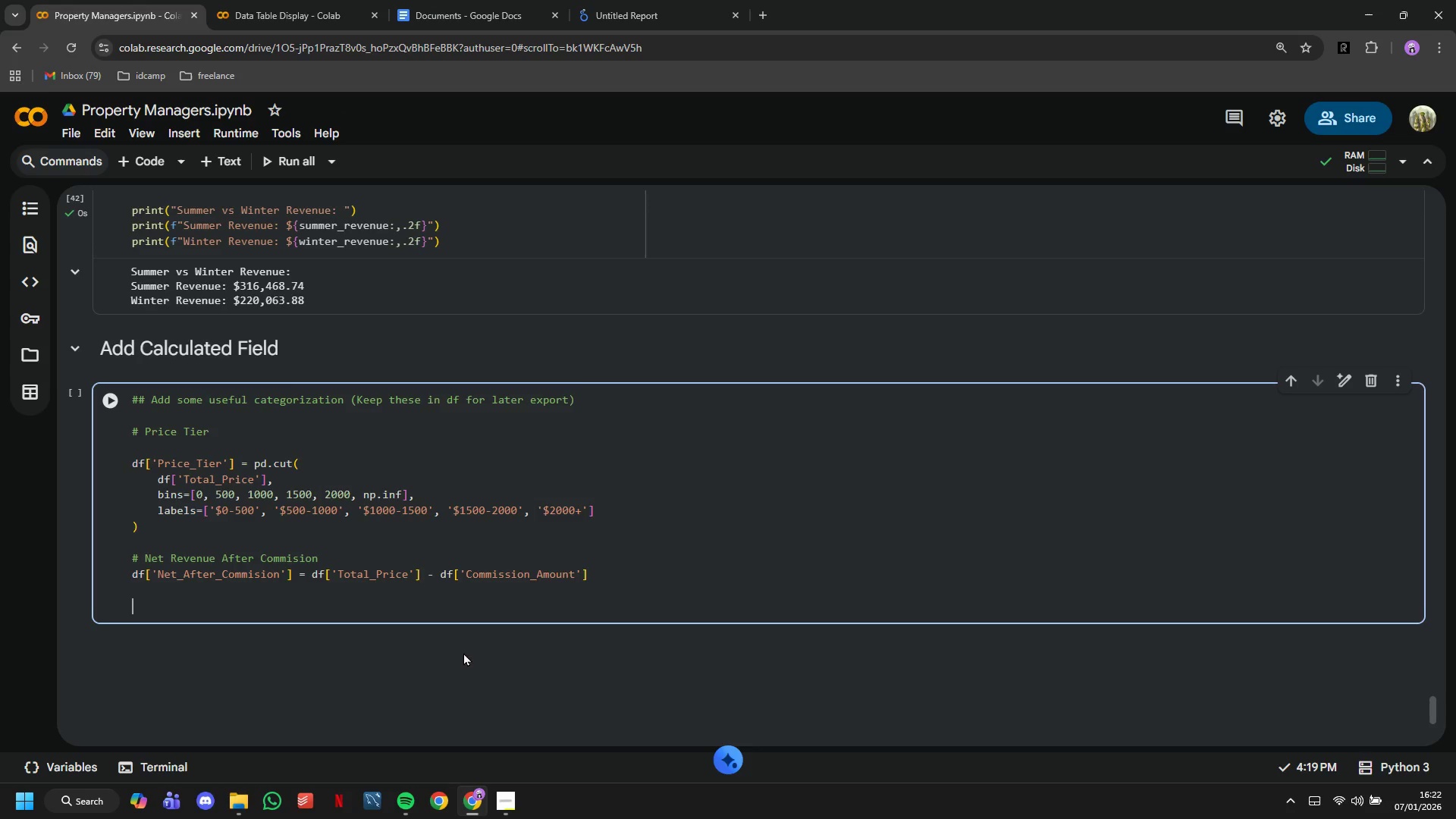 
type(# Profit margin)
 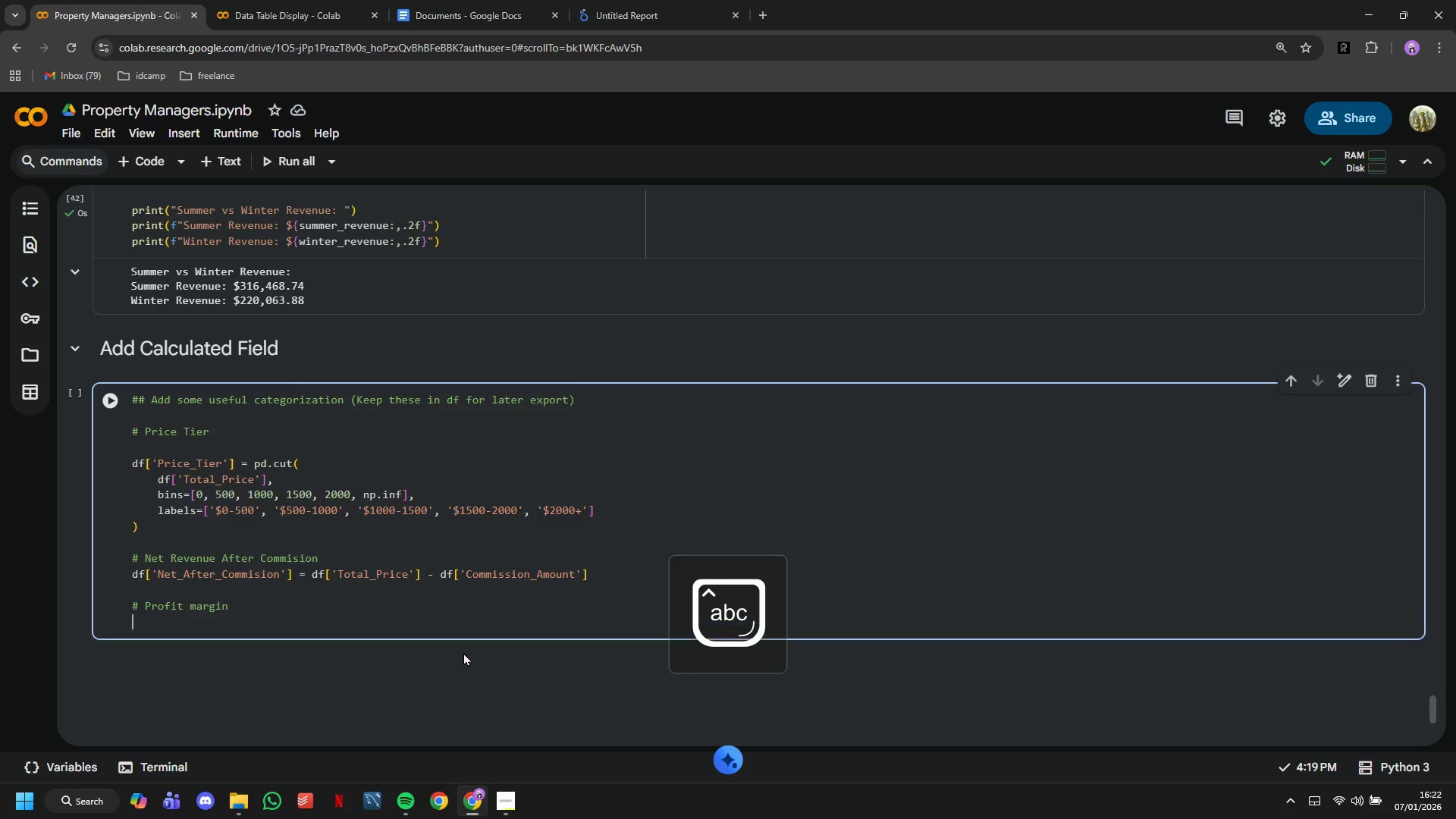 
key(Enter)
 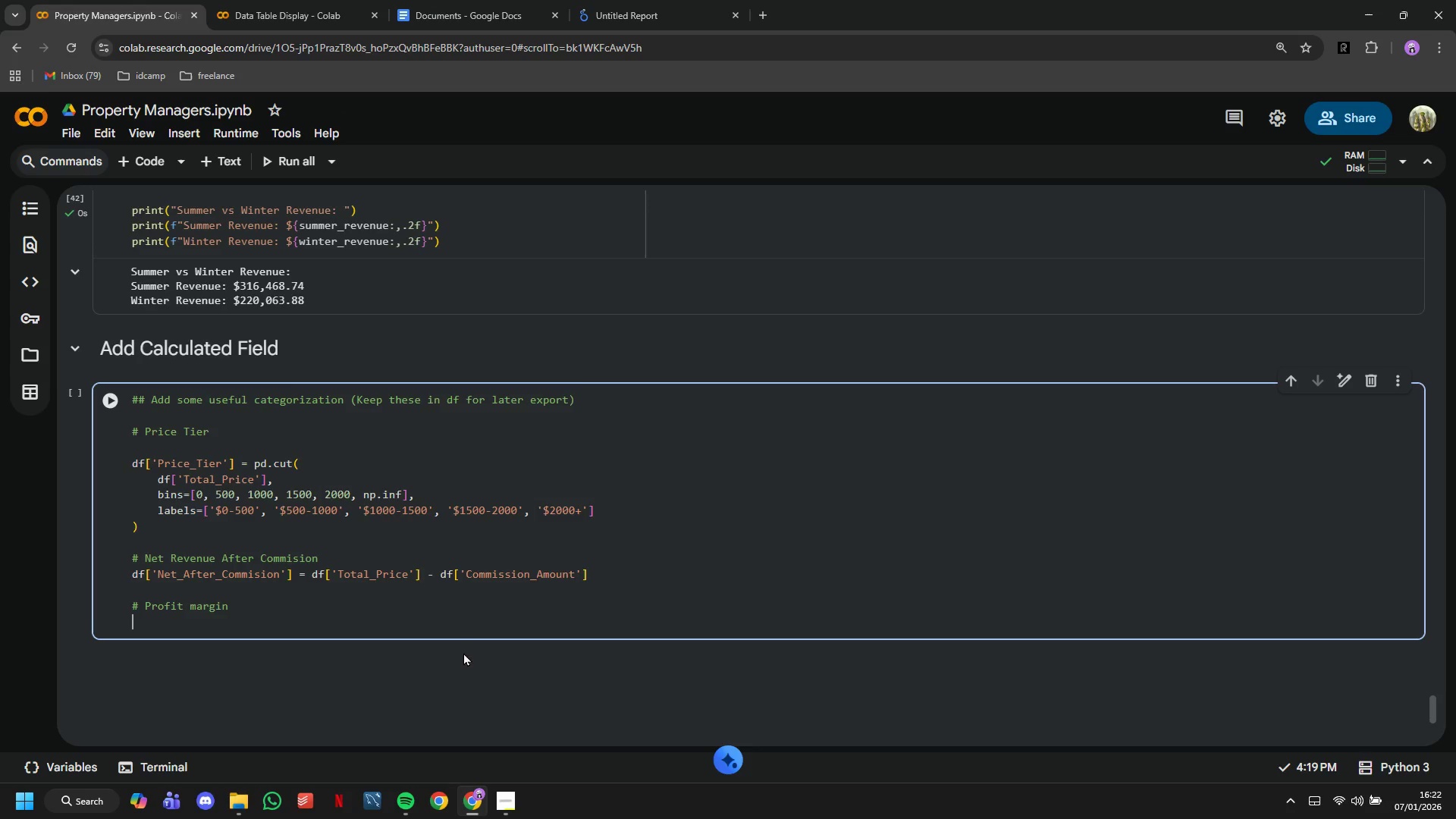 
type(df['Profi)
key(Tab)
 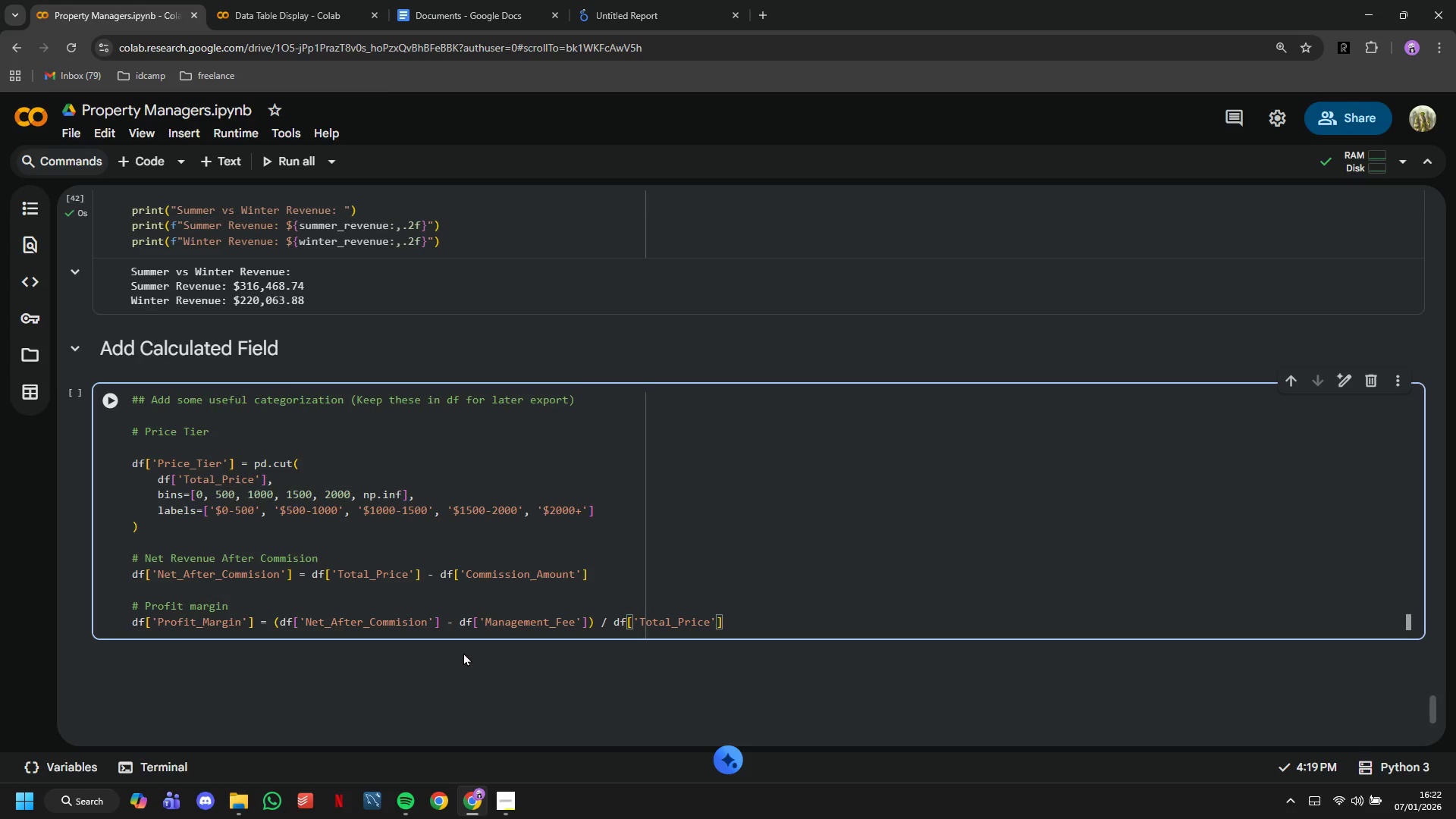 
wait(7.47)
 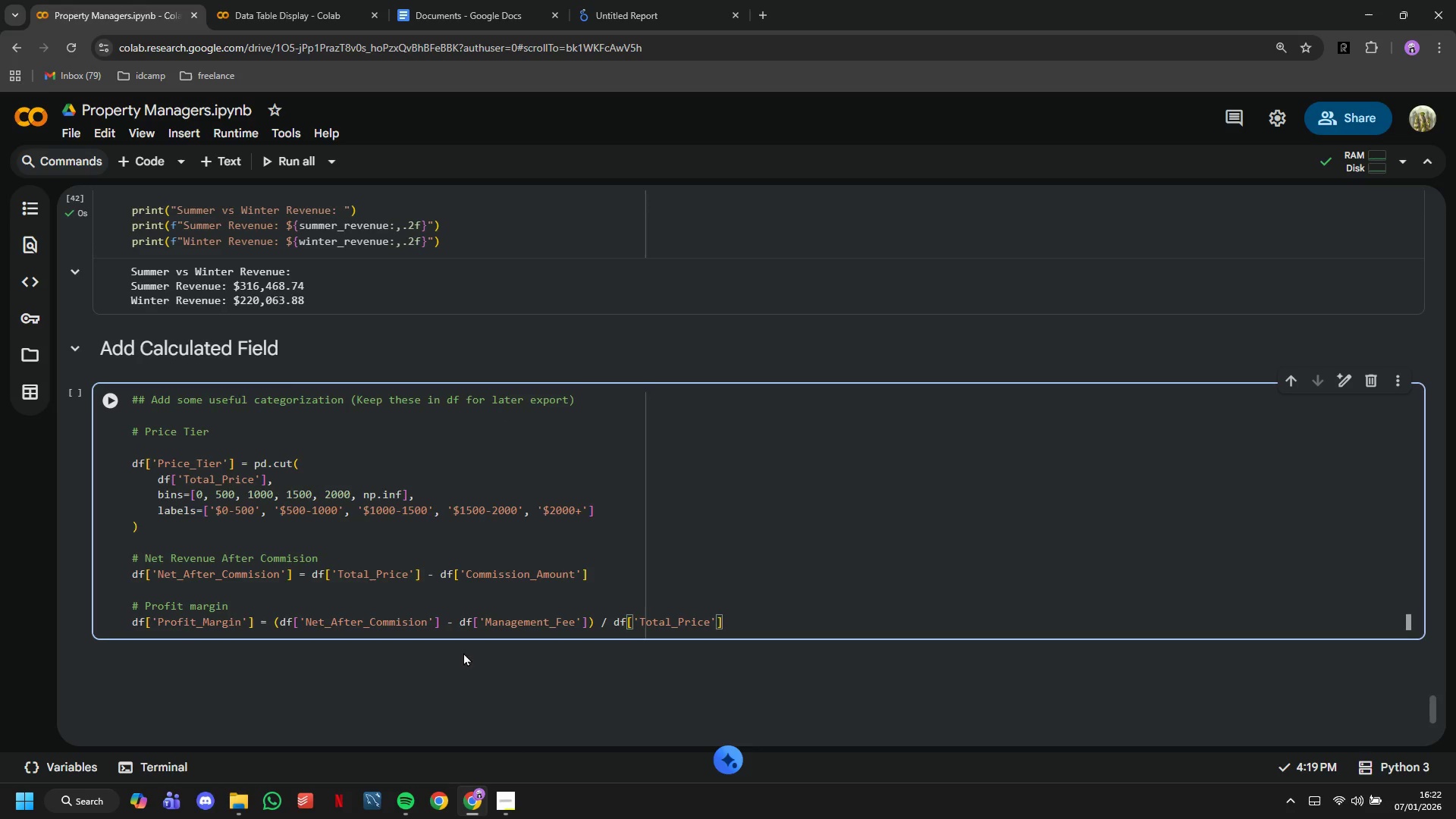 
double_click([101, 397])
 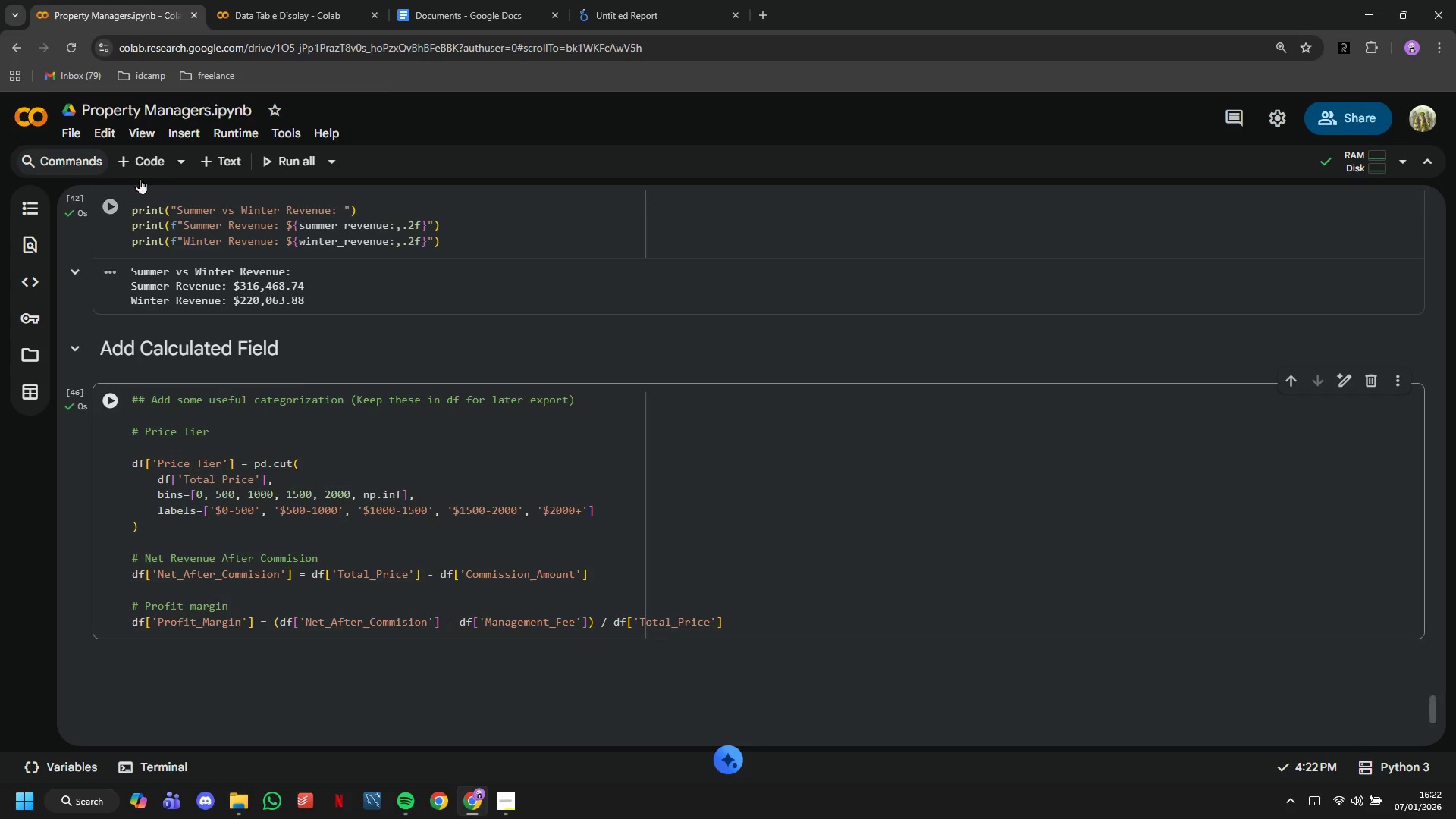 
left_click([134, 163])
 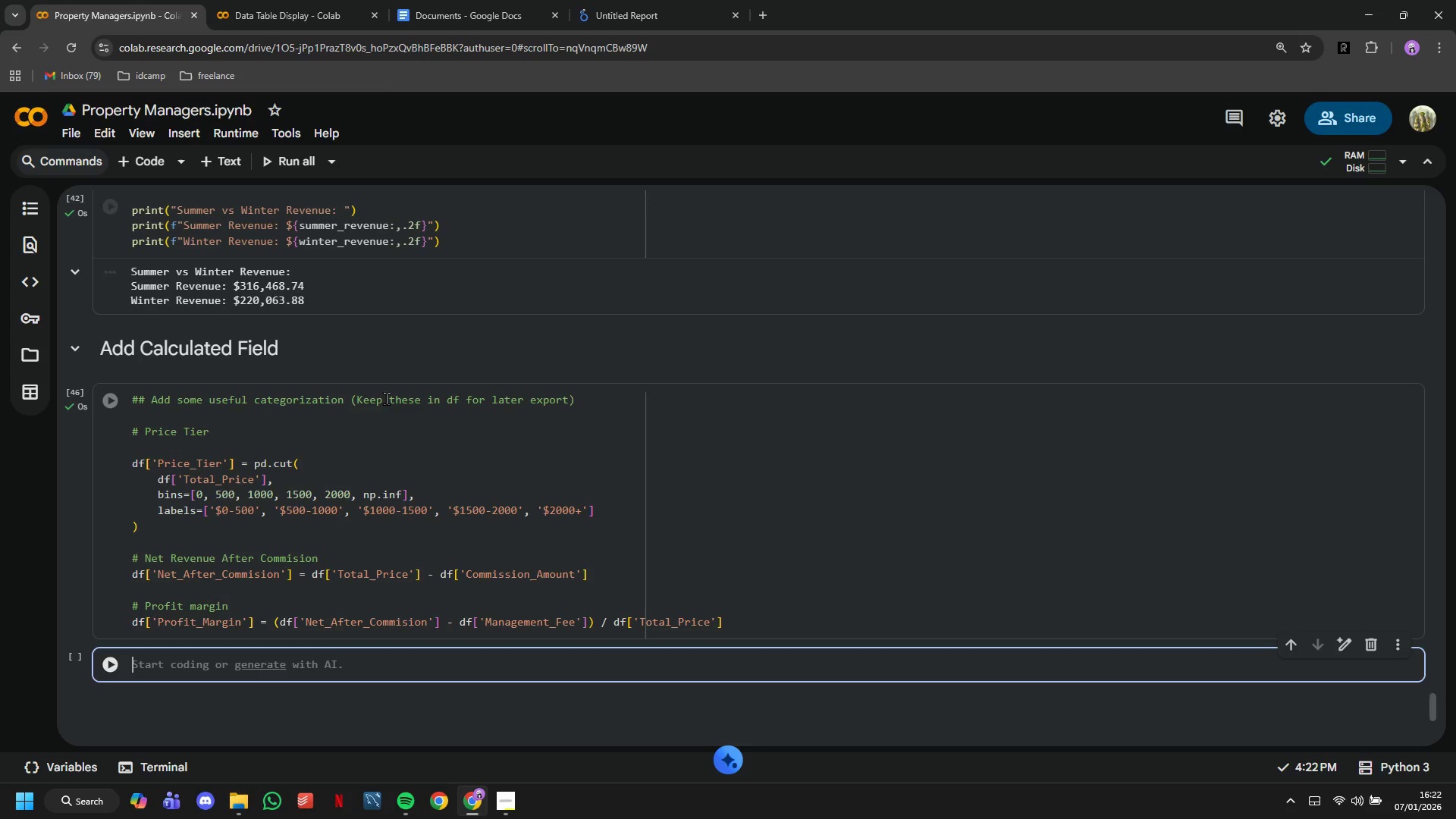 
scroll: coordinate [389, 400], scroll_direction: down, amount: 1.0
 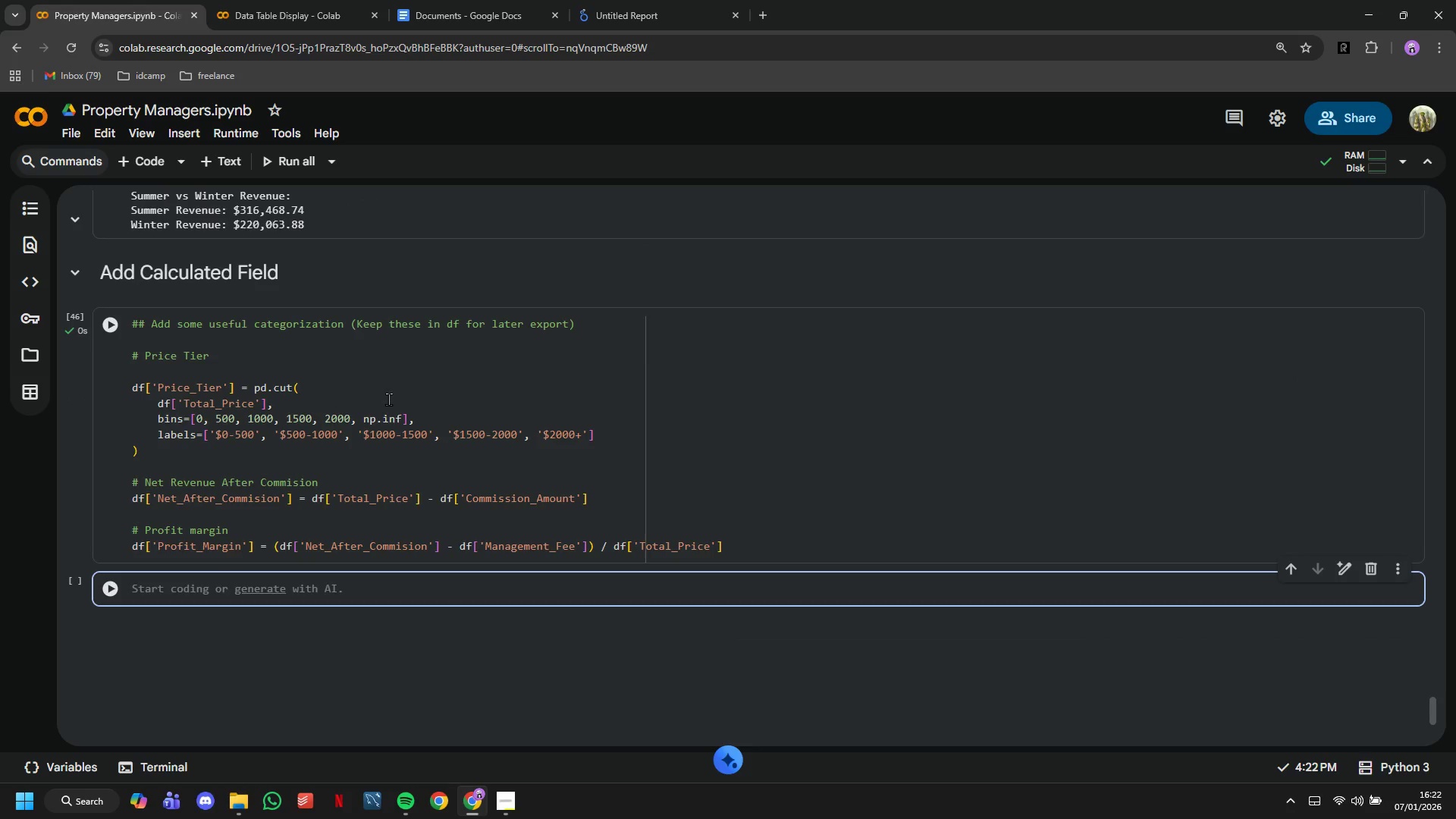 
type(df_export.to)
 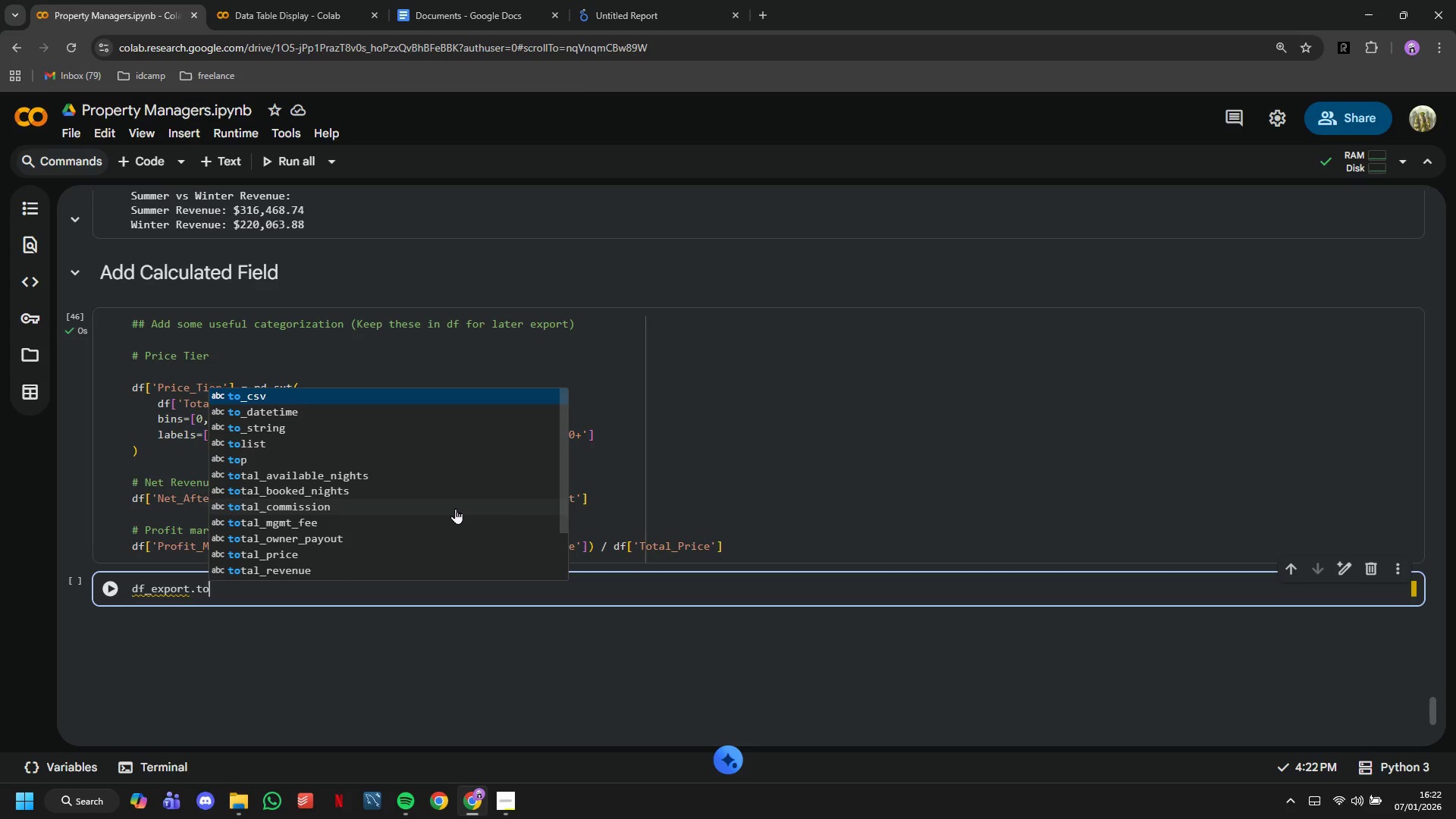 
type(_csv('data_rentals.csv)
 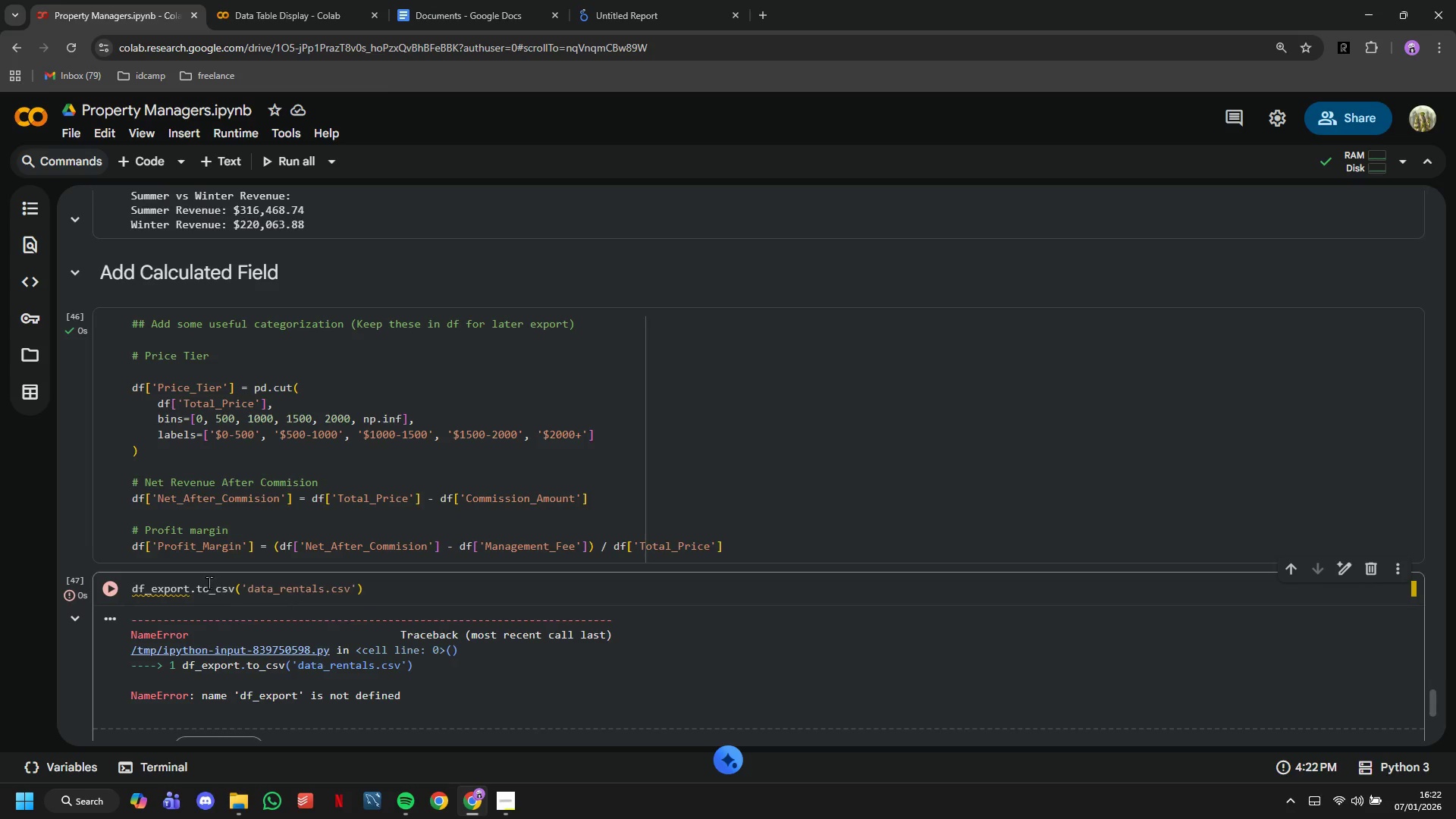 
left_click_drag(start_coordinate=[149, 588], to_coordinate=[152, 589])
 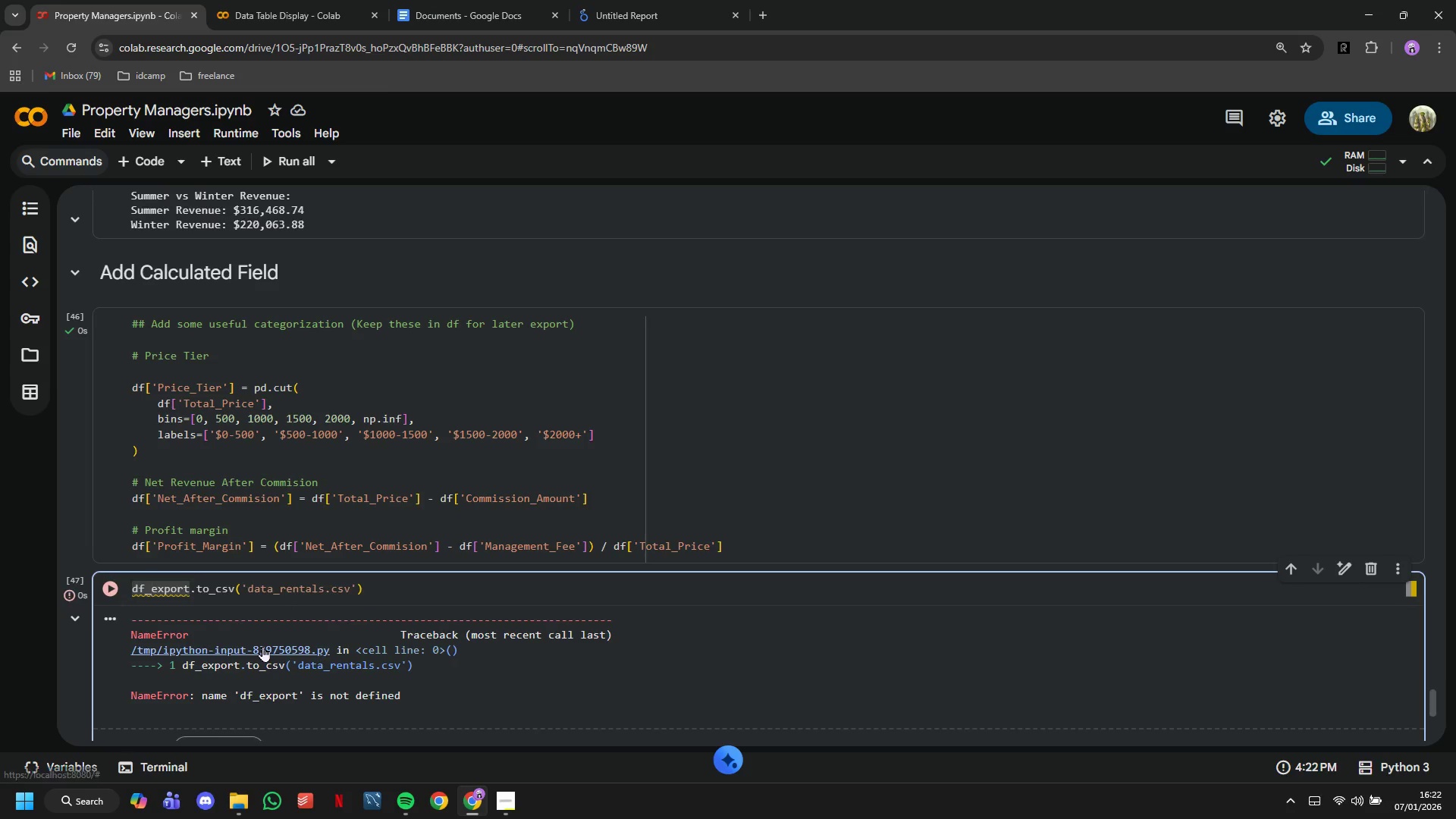 
key(Backspace)
 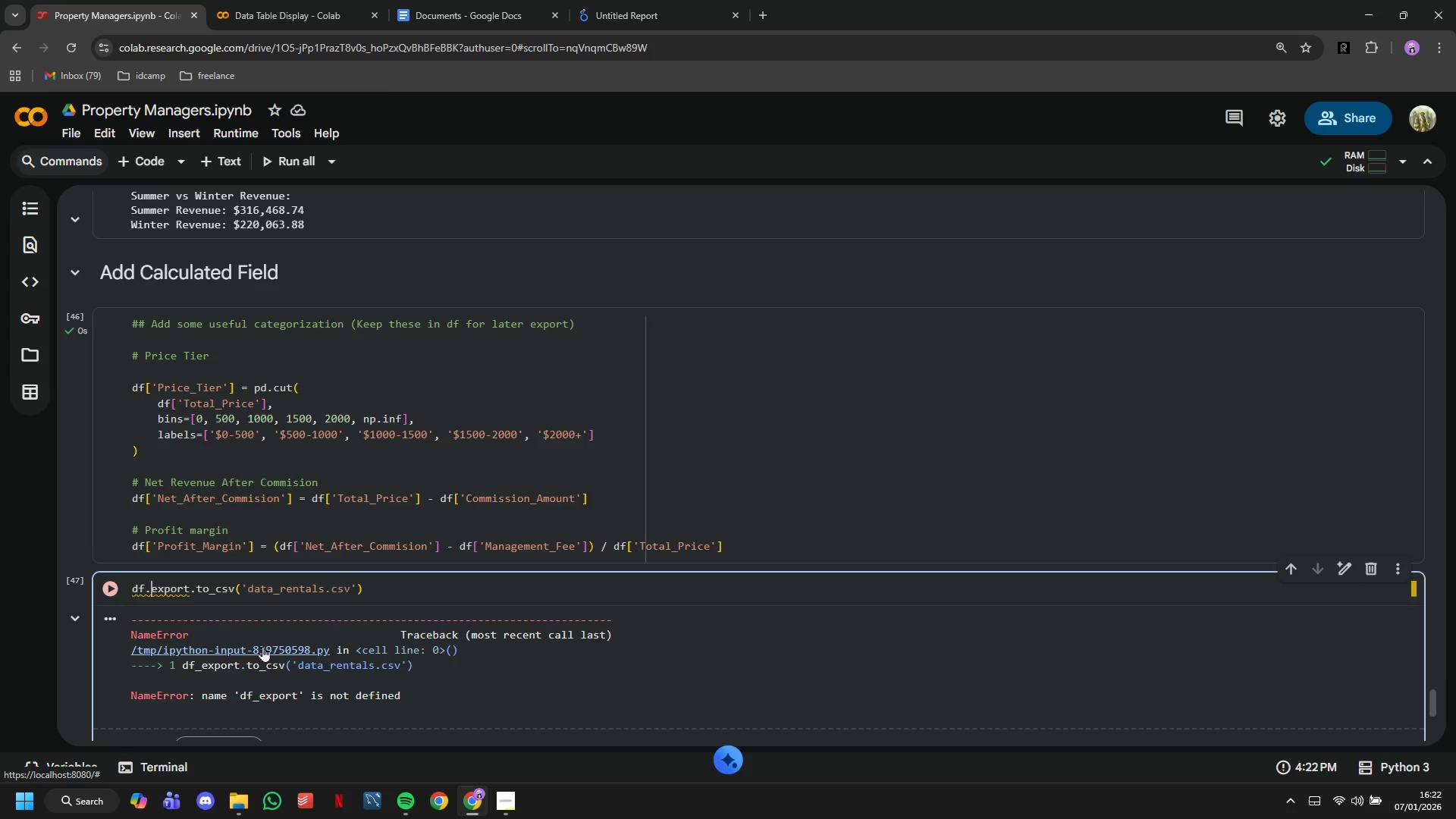 
key(Period)
 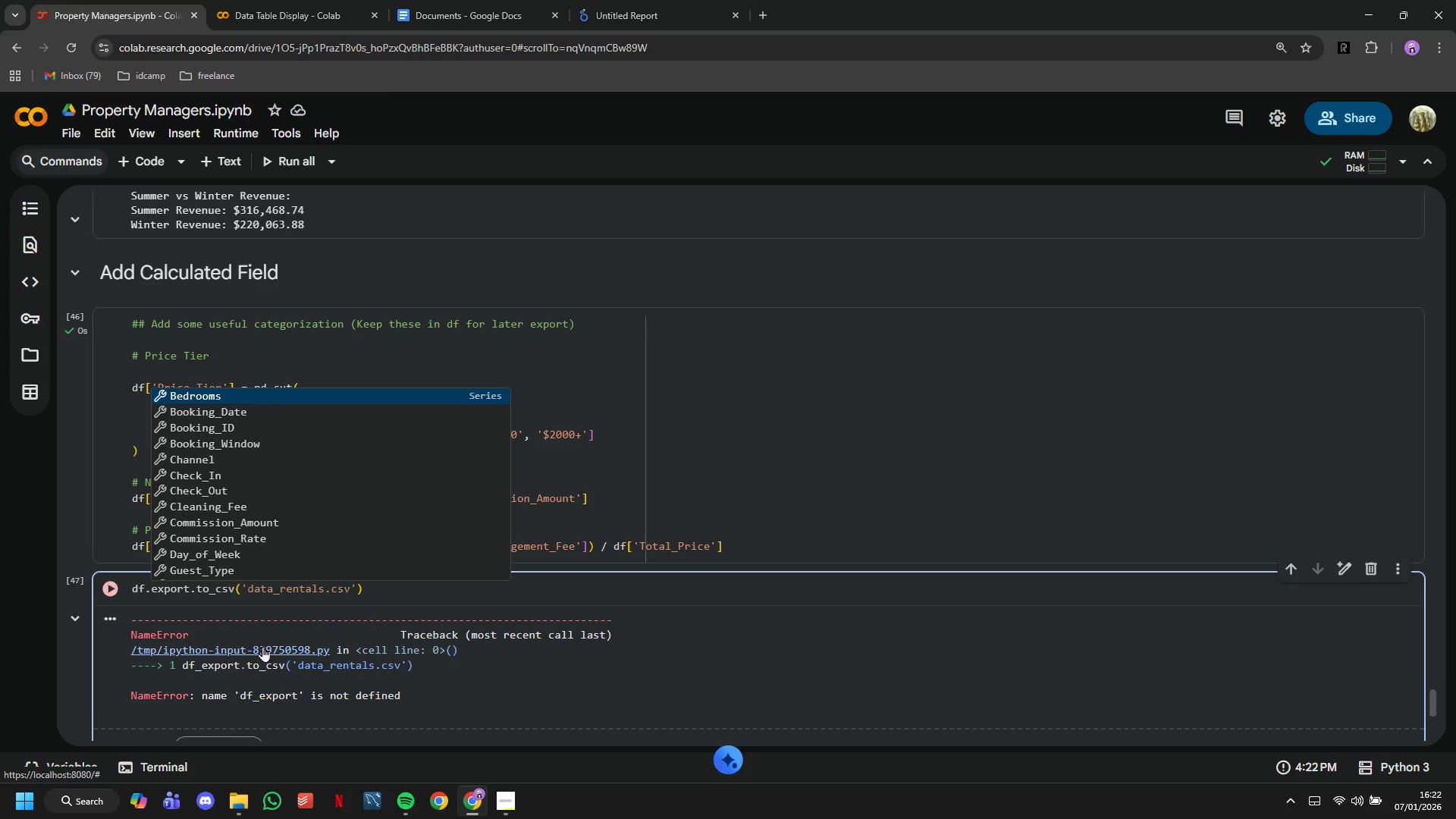 
key(Backspace)
 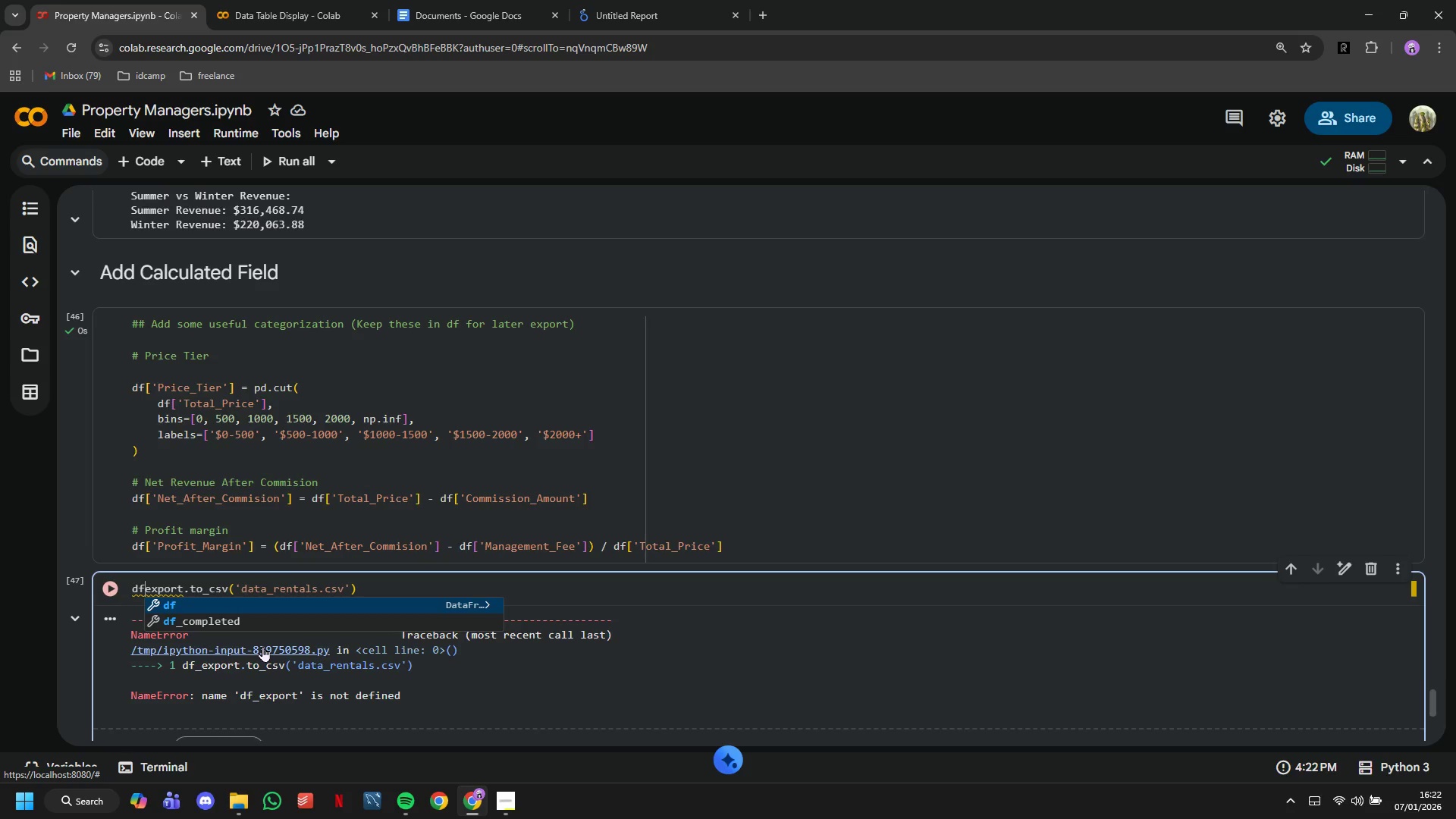 
key(Period)
 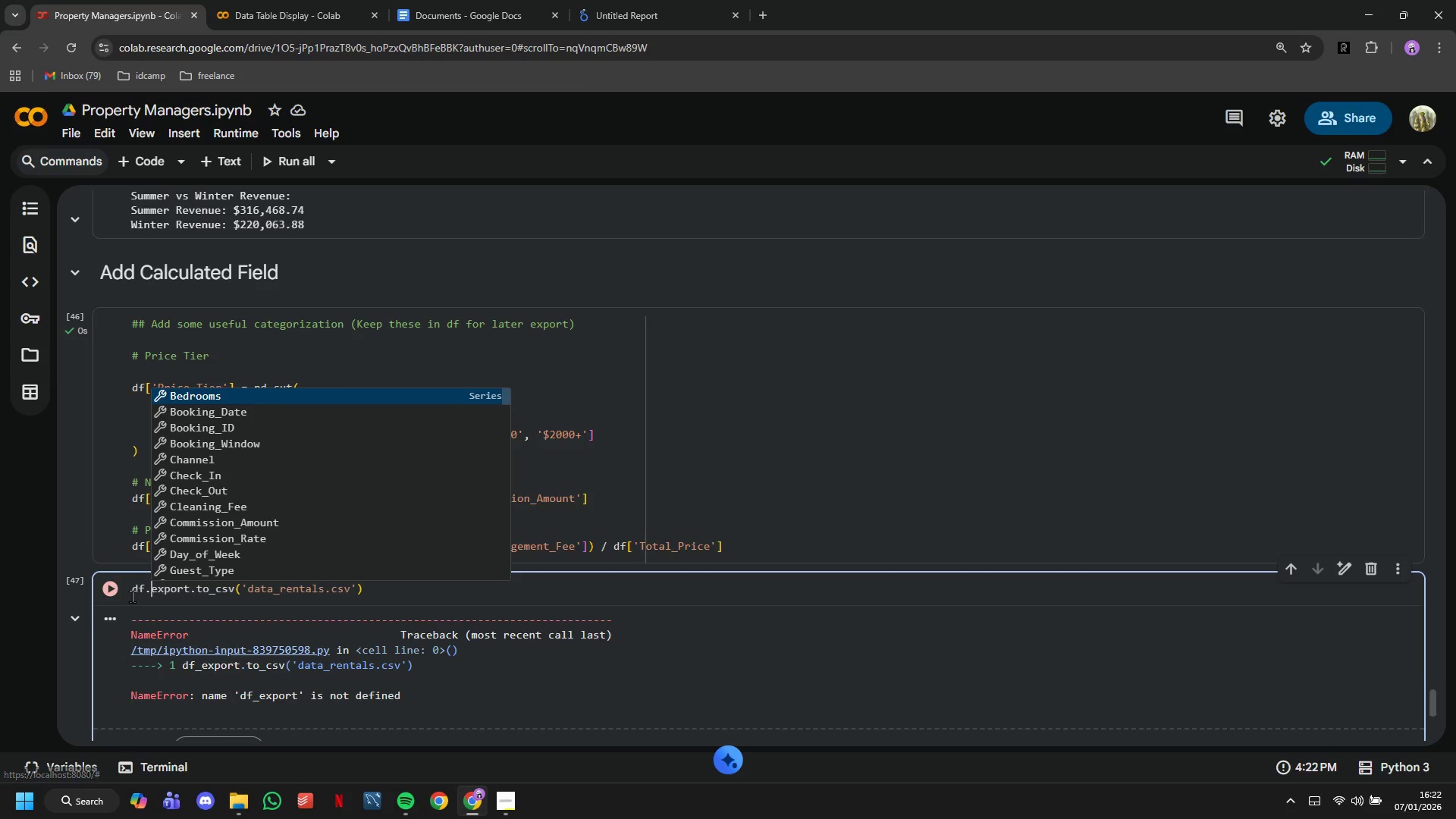 
left_click([111, 592])
 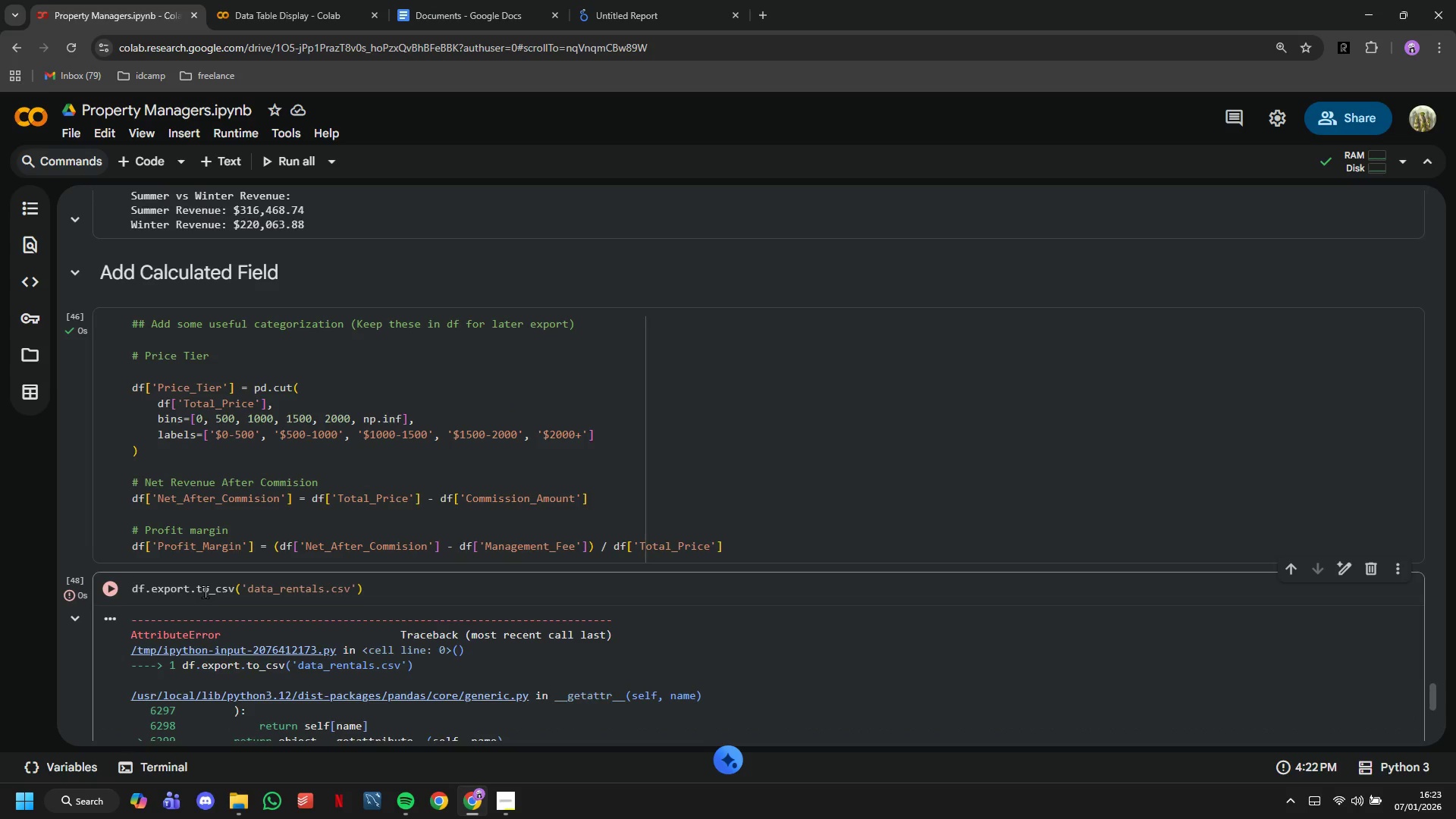 
left_click([199, 591])
 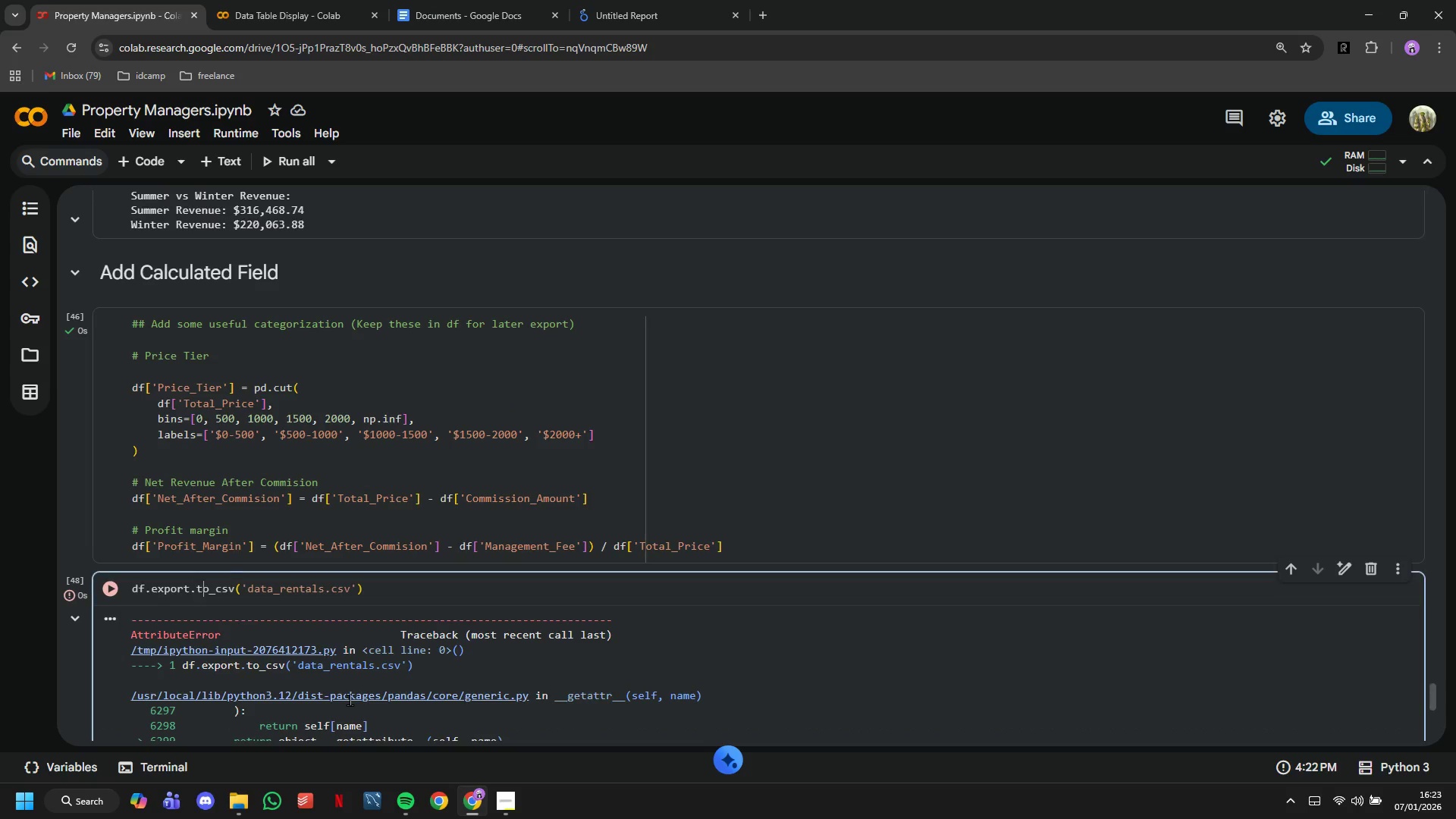 
key(ArrowLeft)
 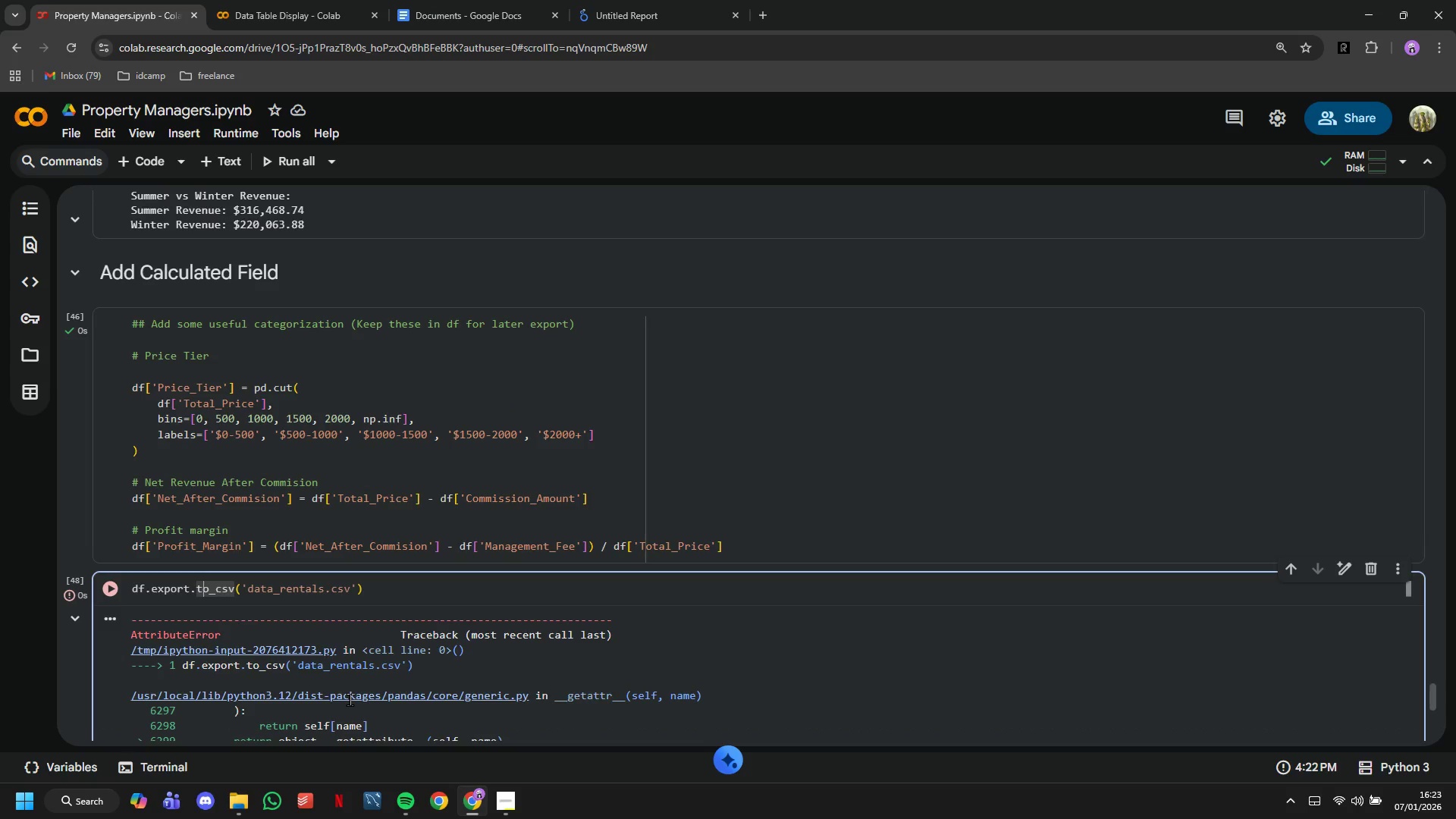 
key(ArrowLeft)
 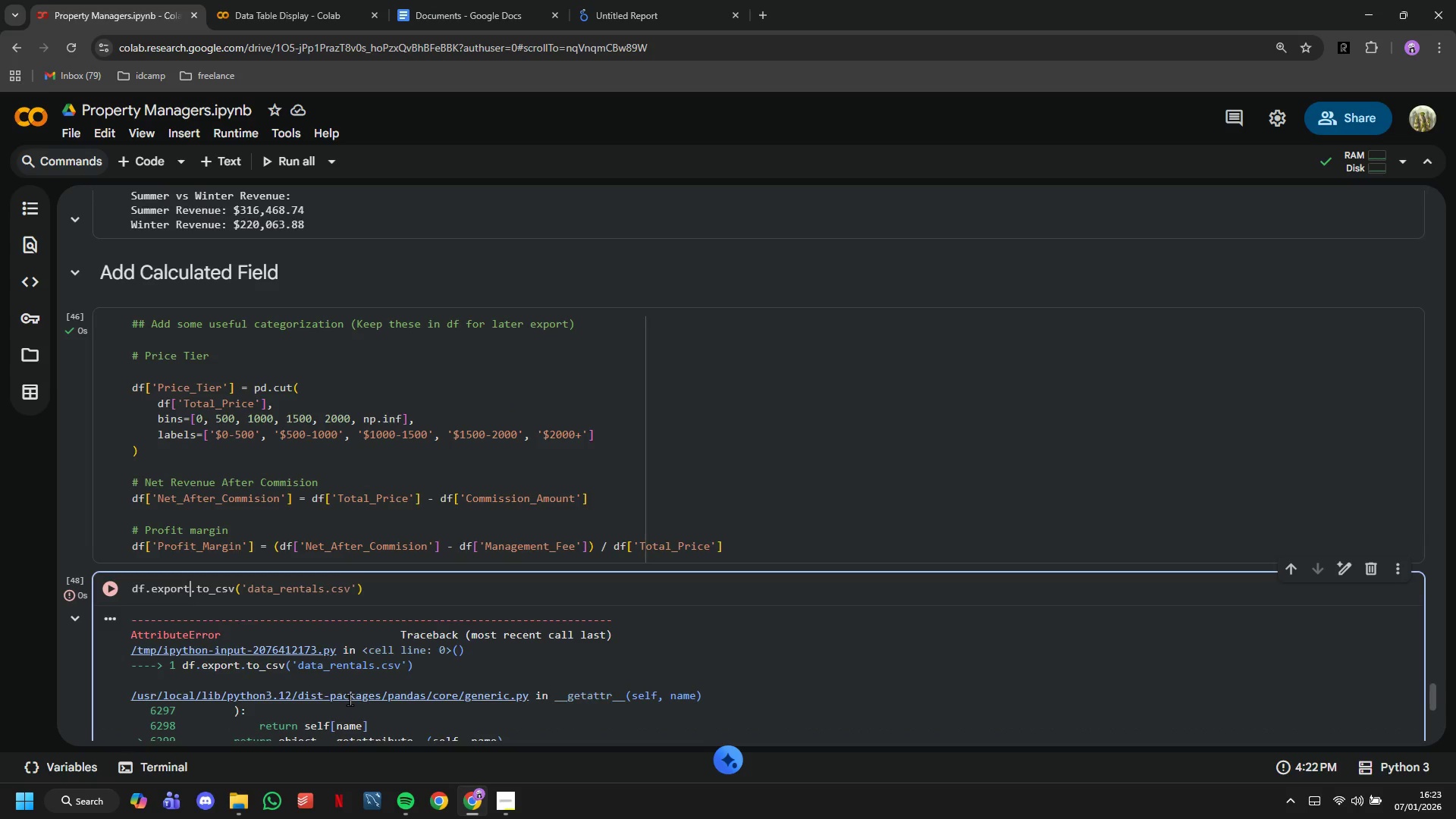 
key(Backspace)
 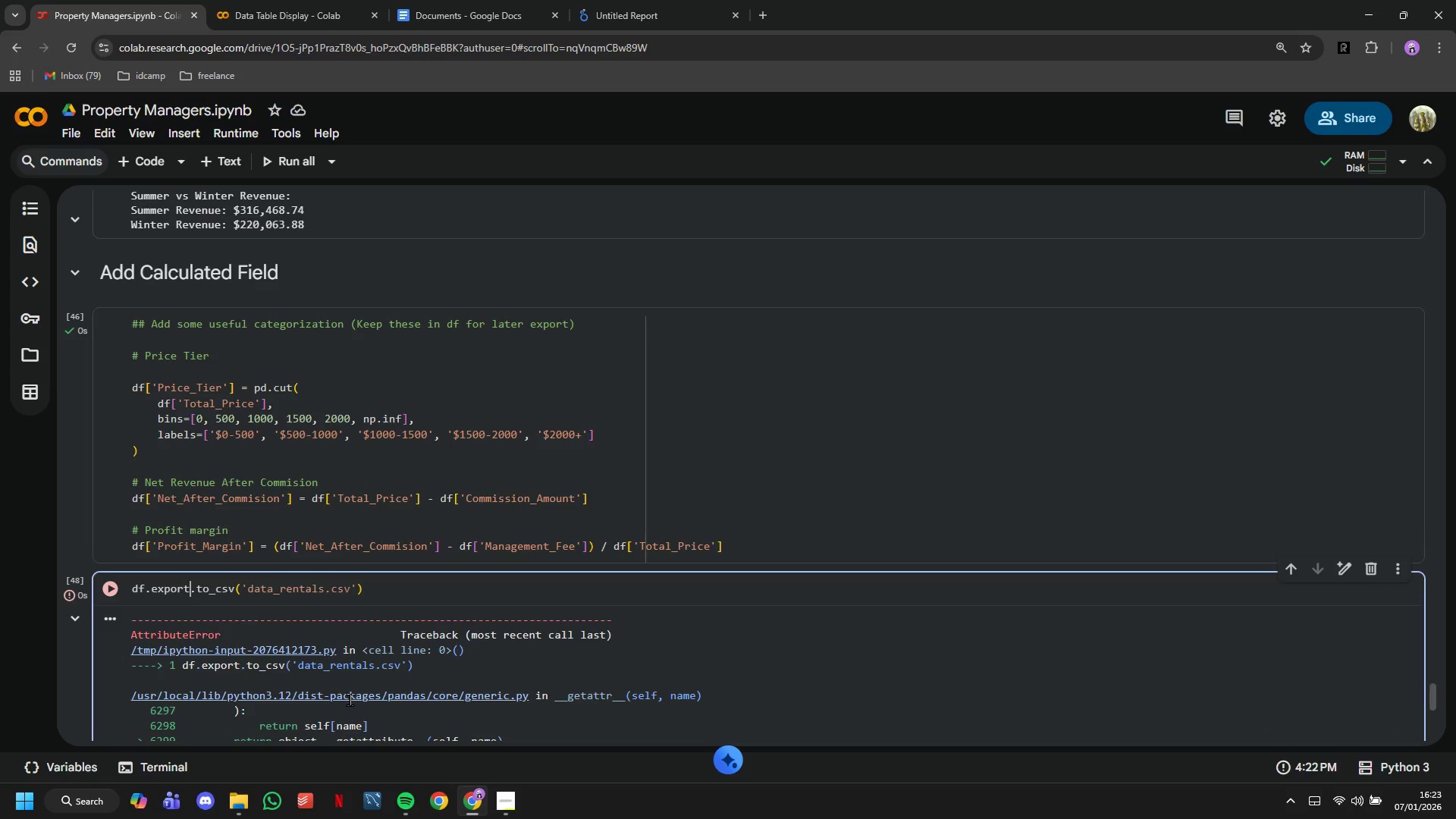 
key(Backspace)
 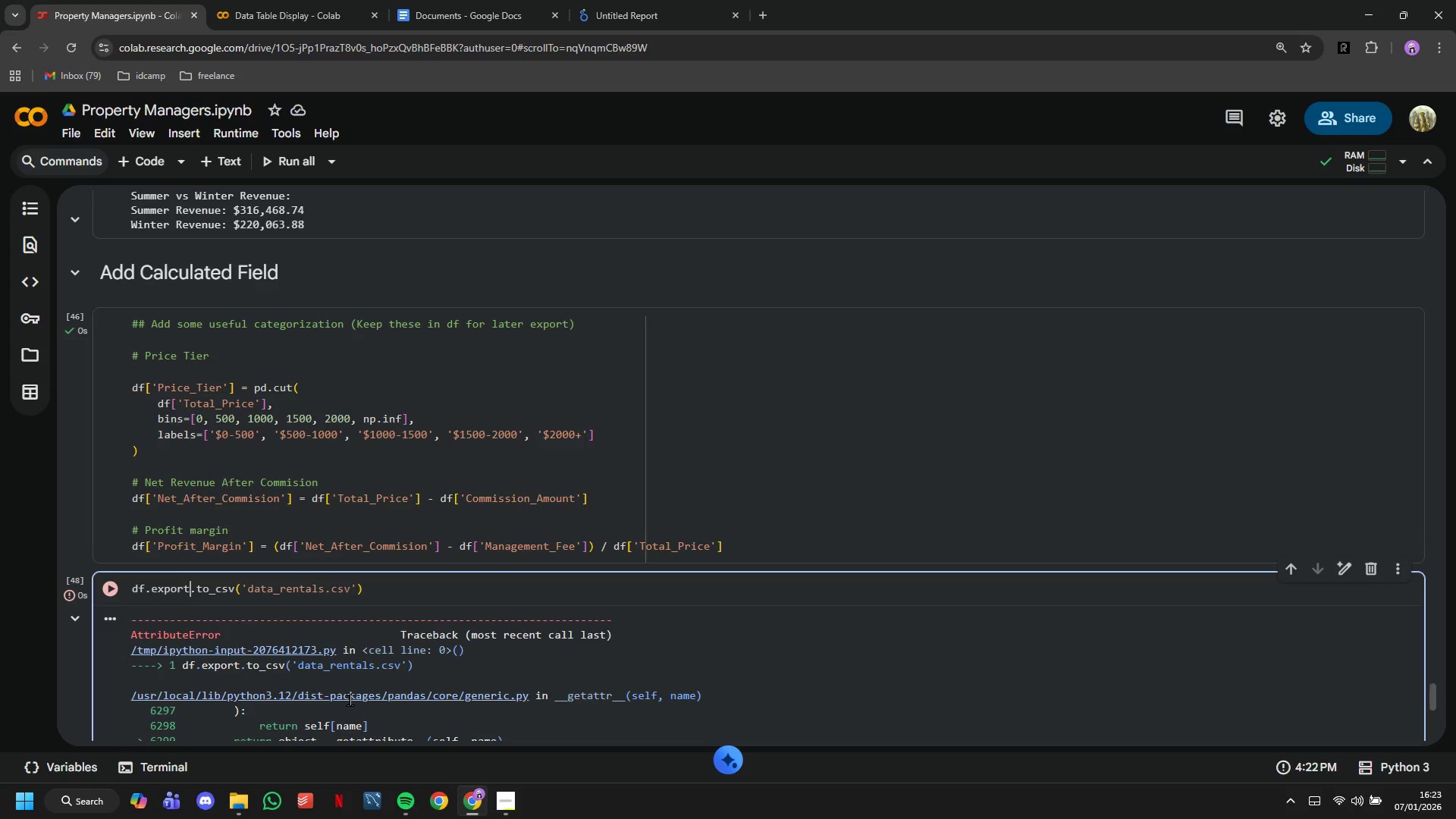 
key(Backspace)
 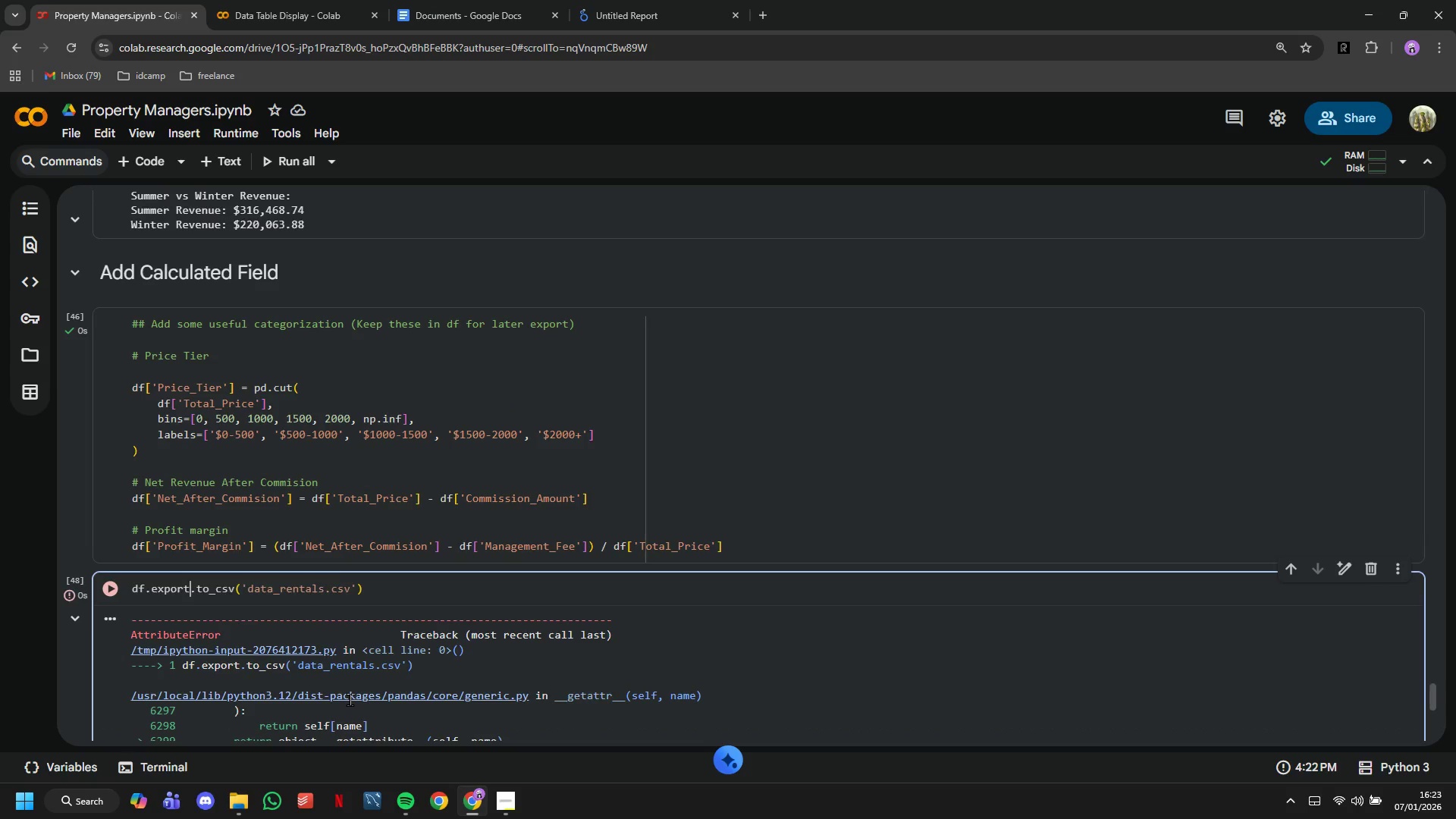 
key(Backspace)
 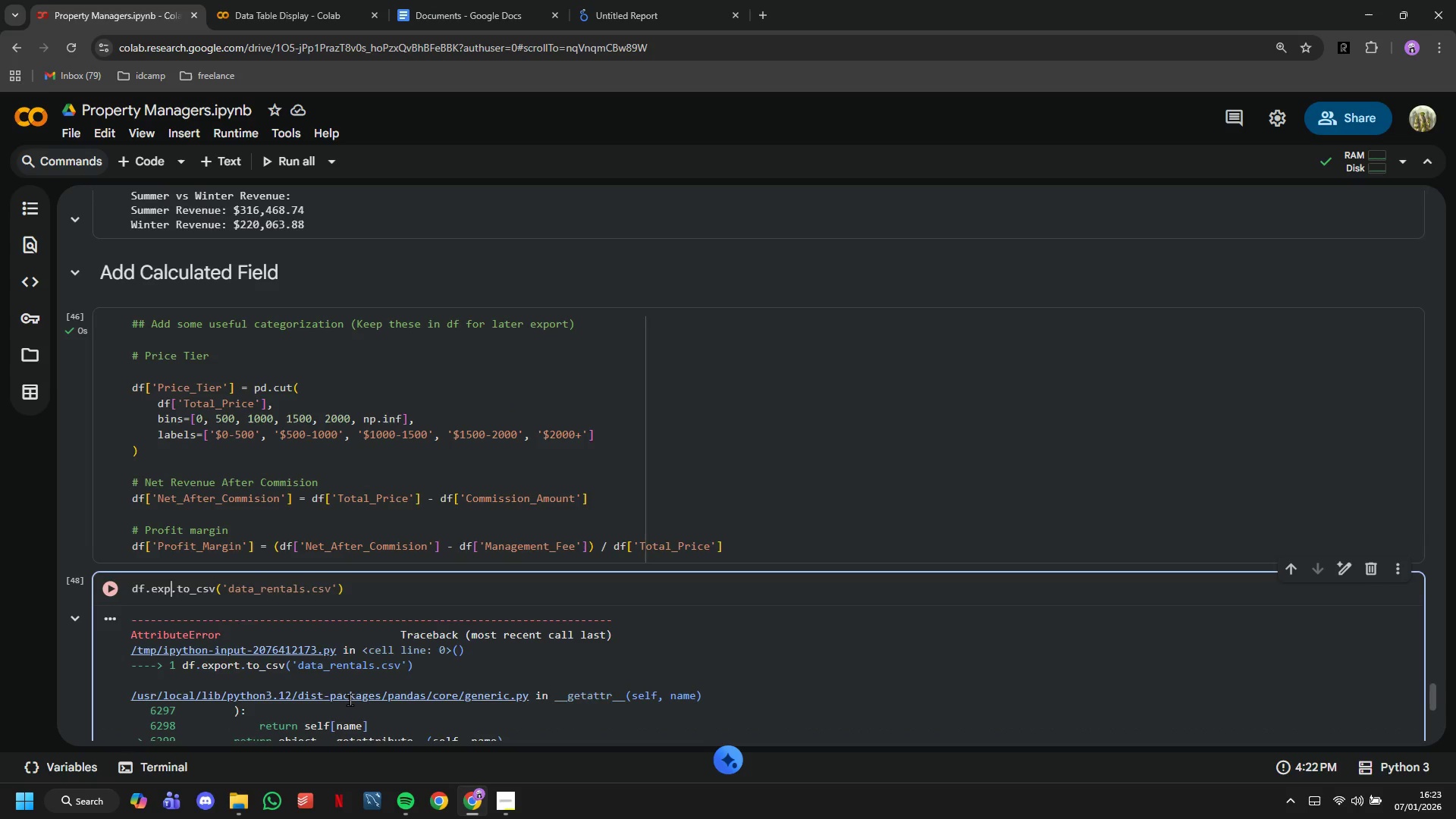 
key(Backspace)
 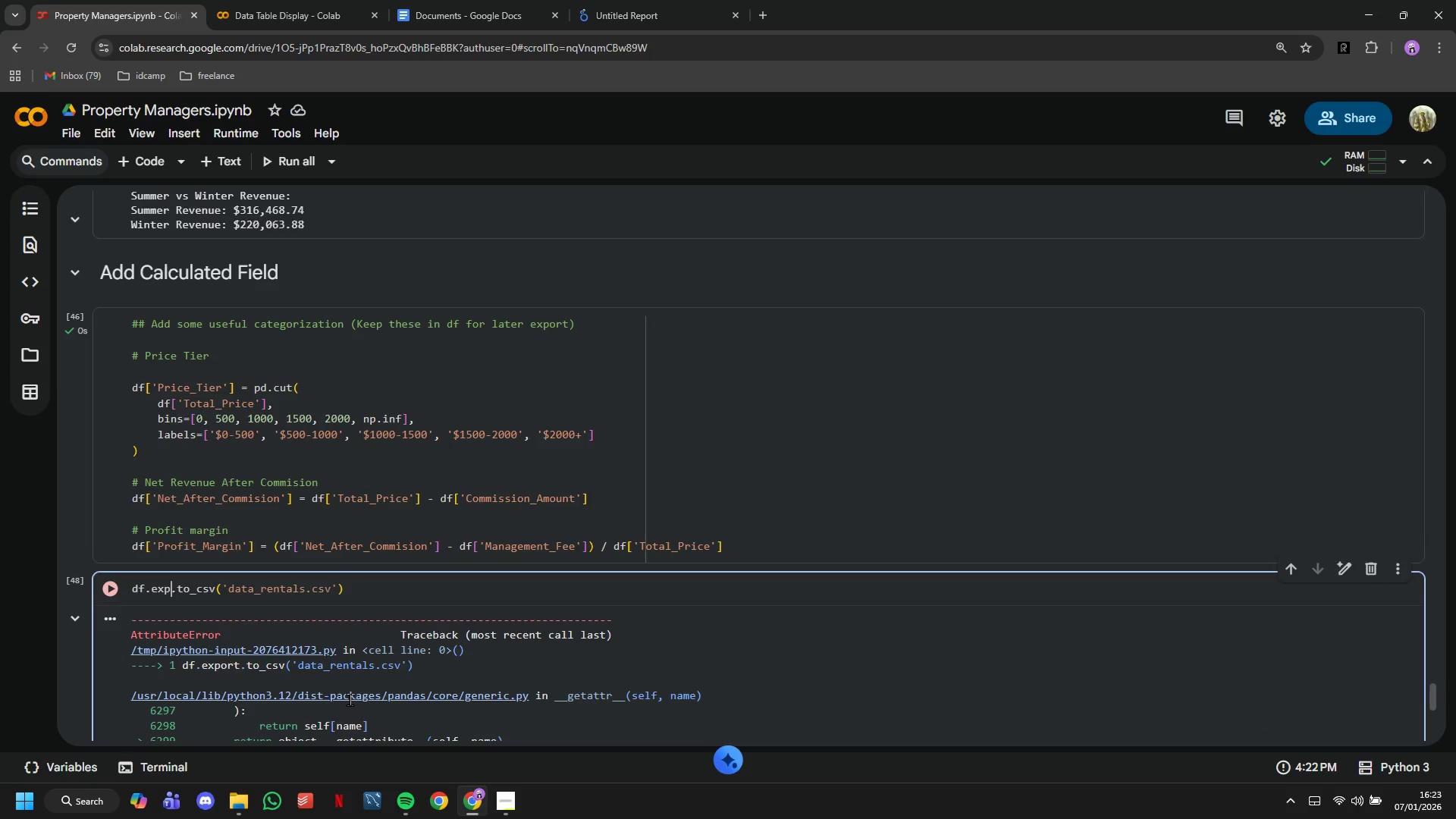 
key(Backspace)
 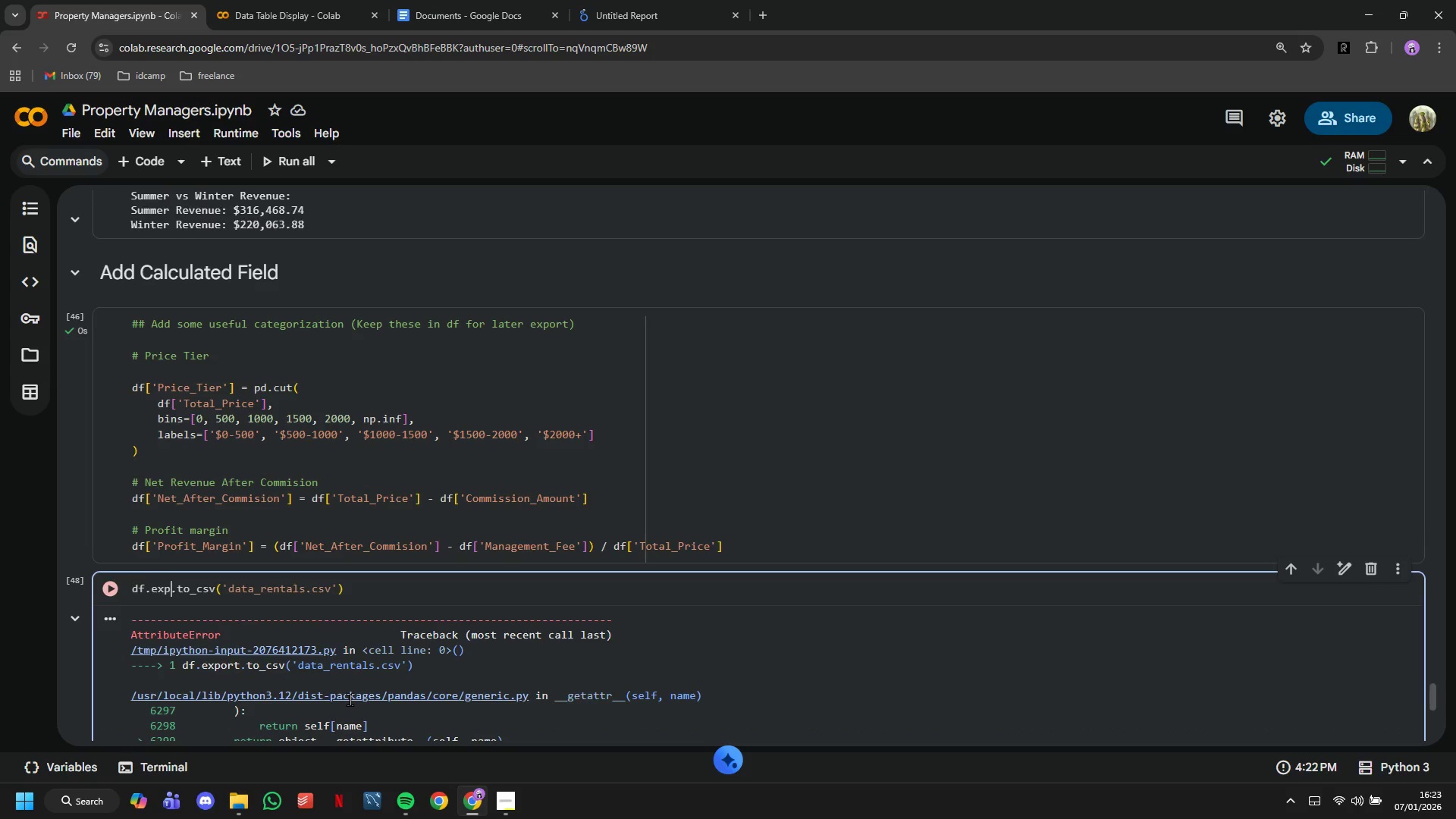 
key(Backspace)
 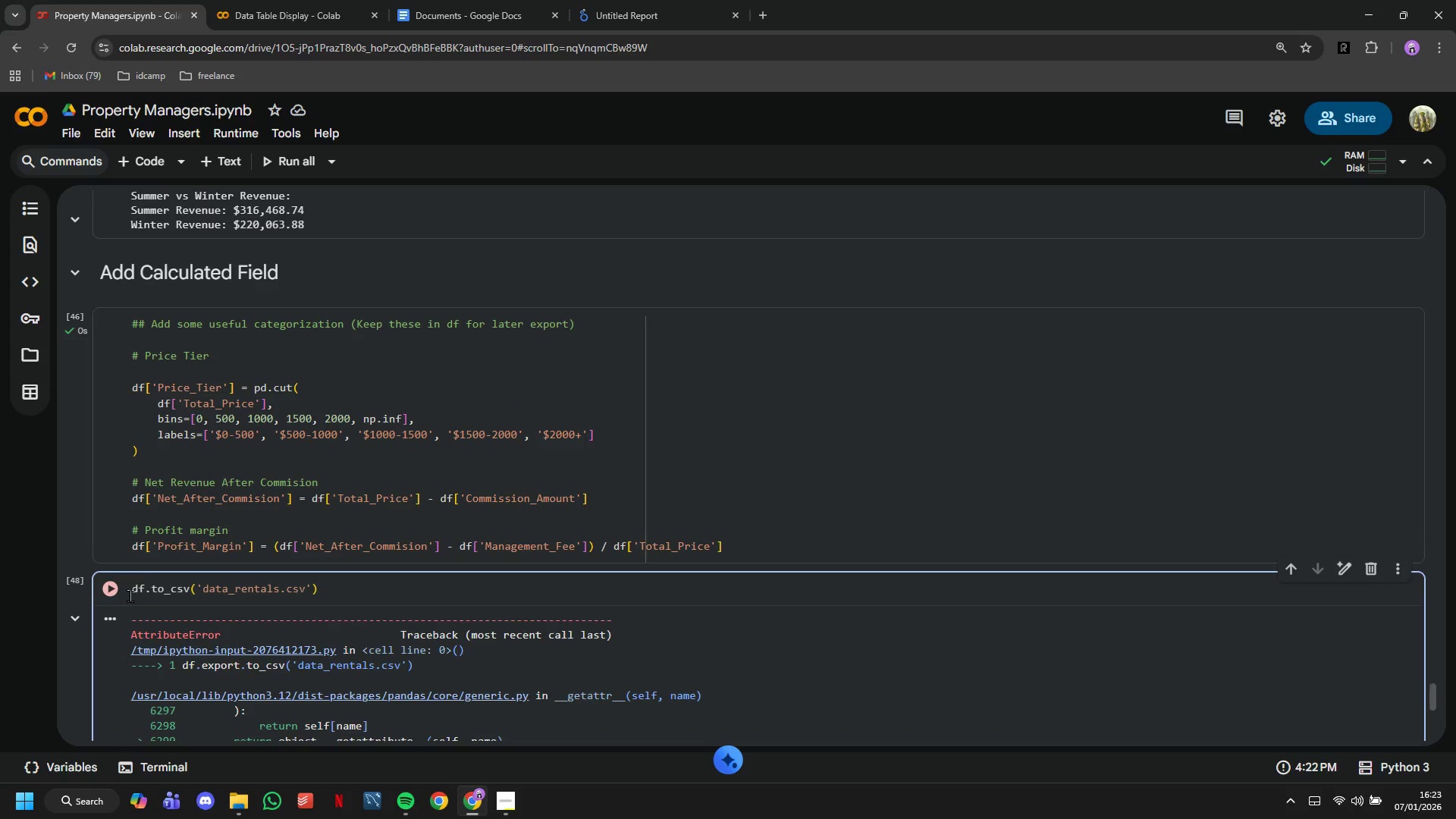 
left_click([102, 588])
 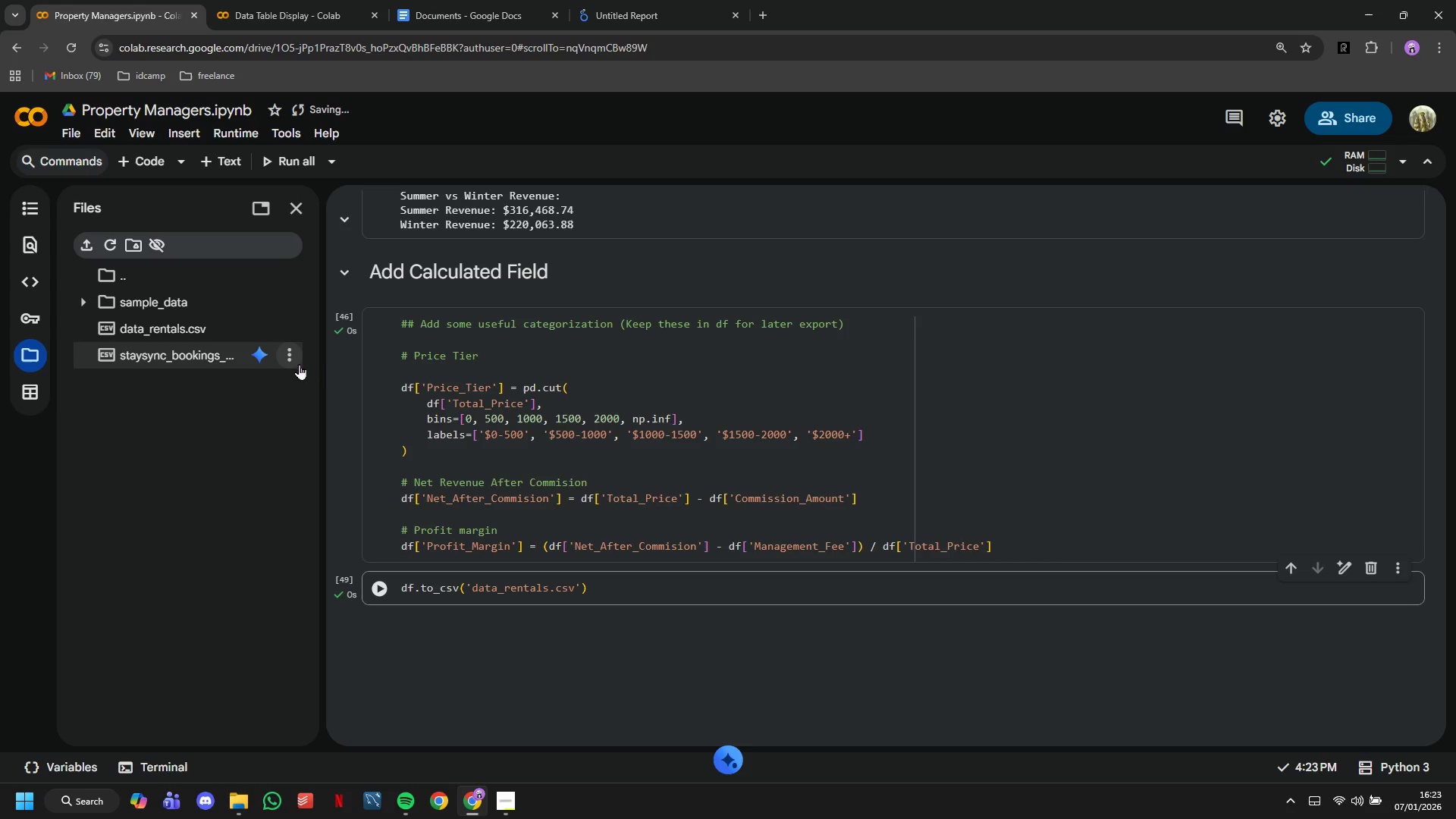 
left_click([290, 334])
 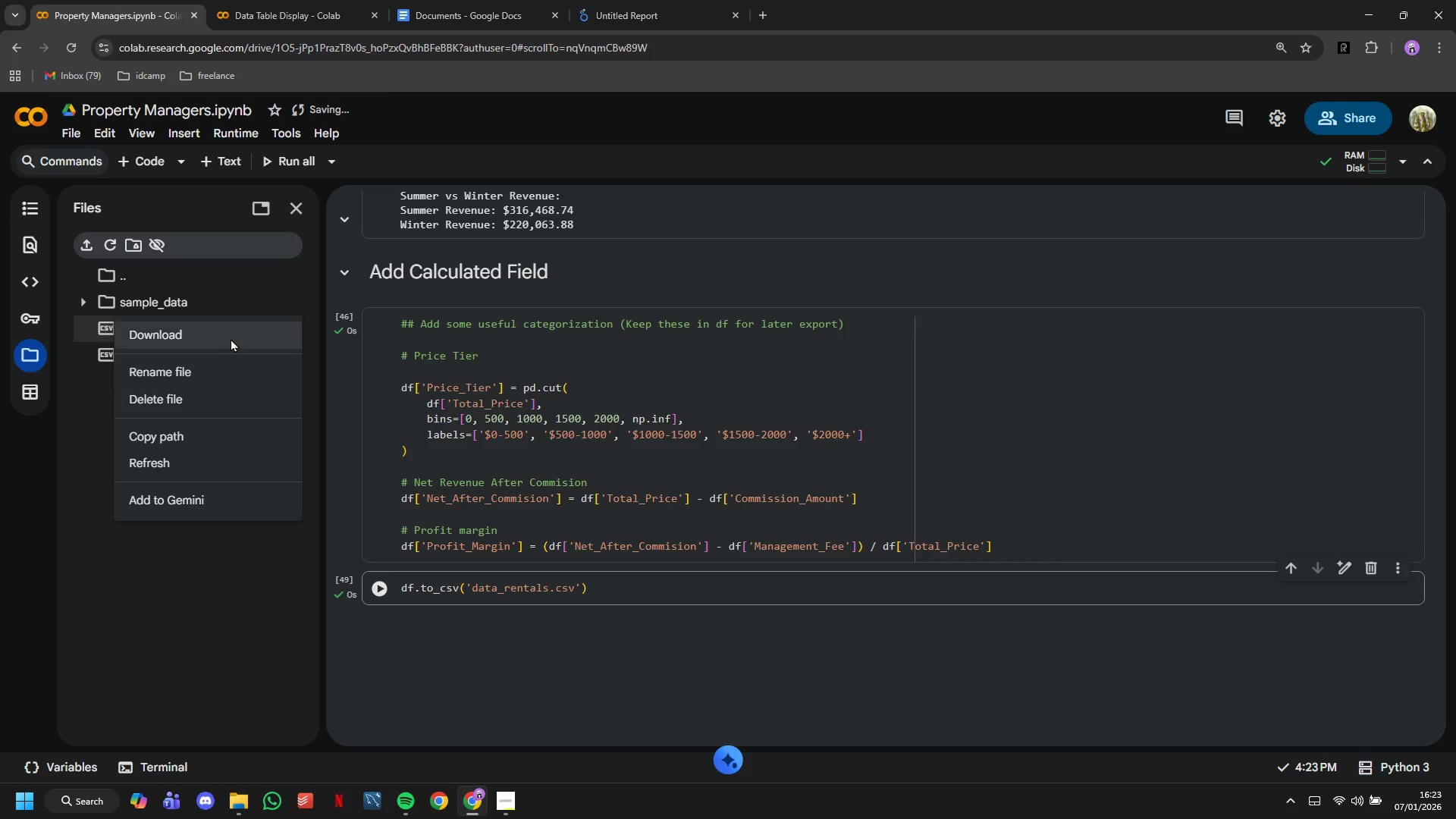 
left_click([228, 336])
 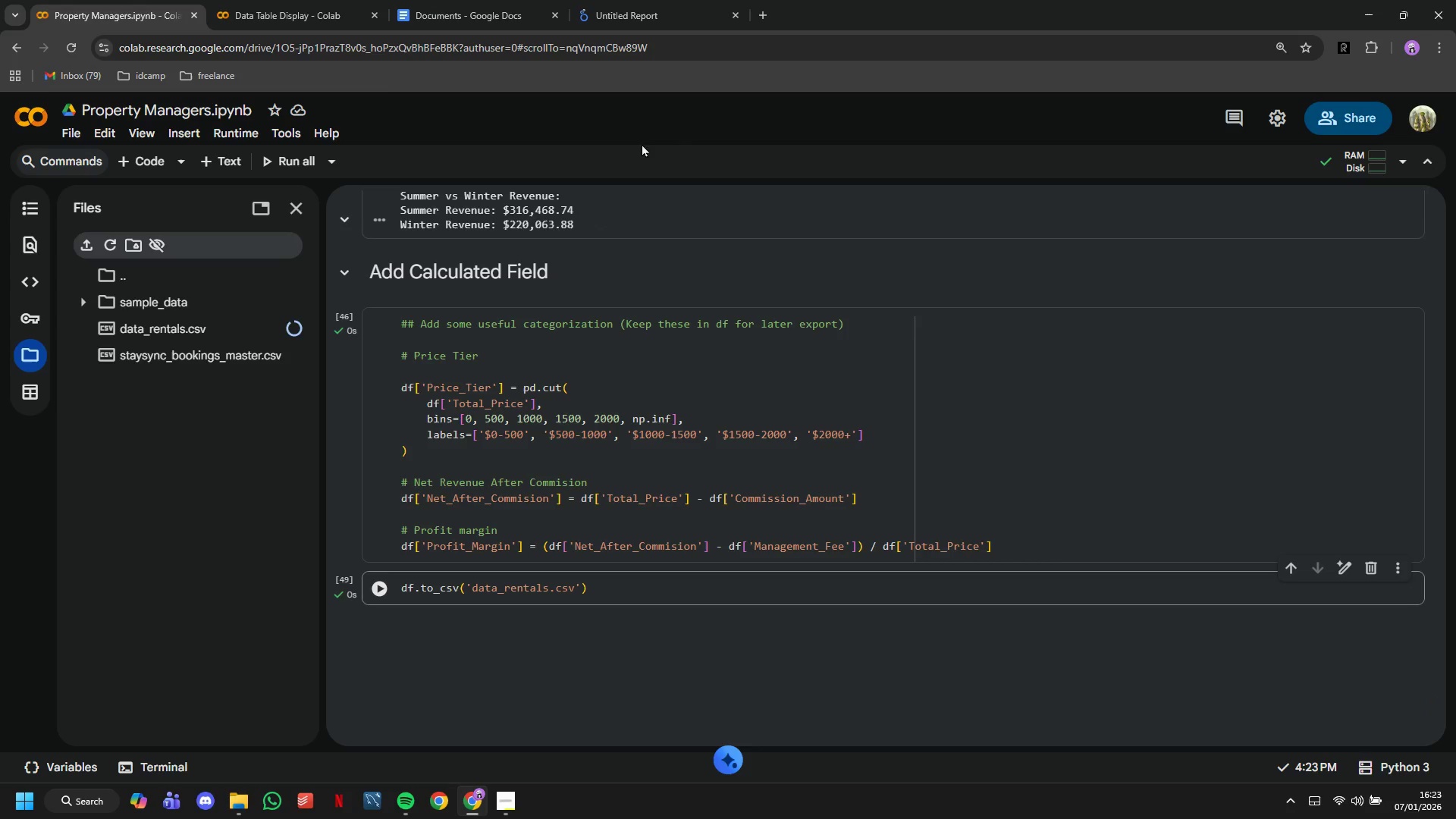 
left_click([760, 8])
 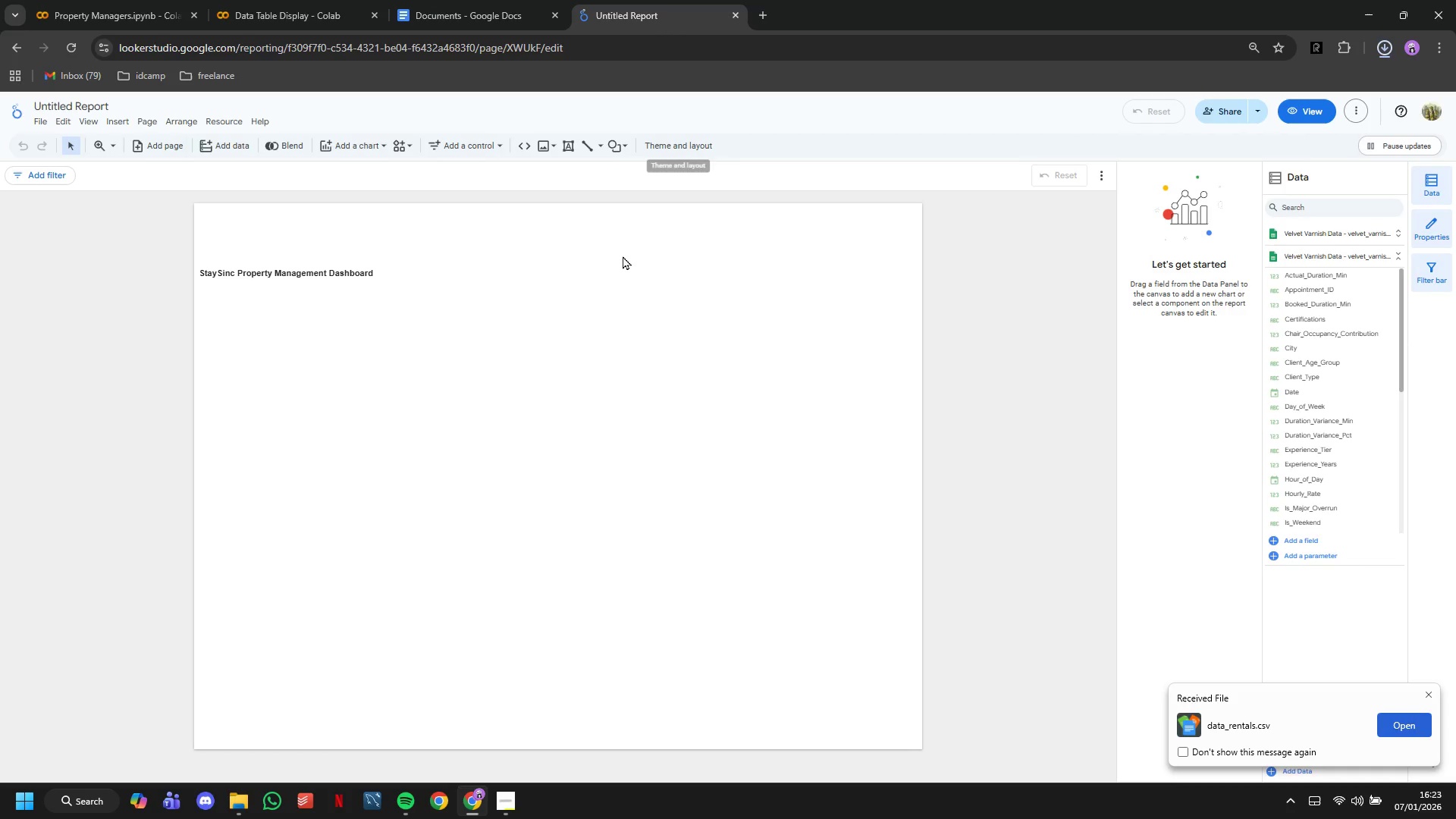 
left_click([311, 282])
 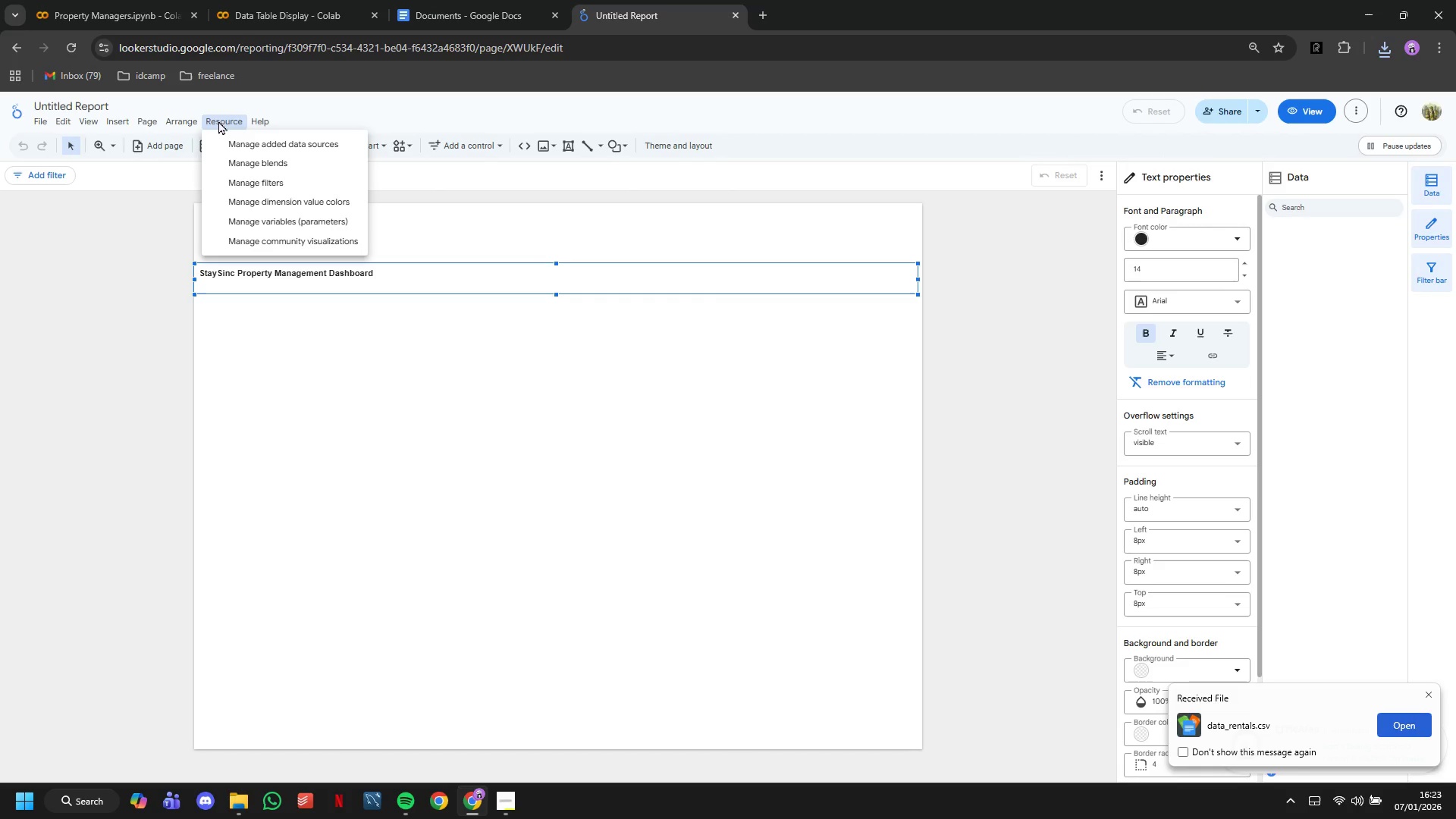 
left_click([247, 140])
 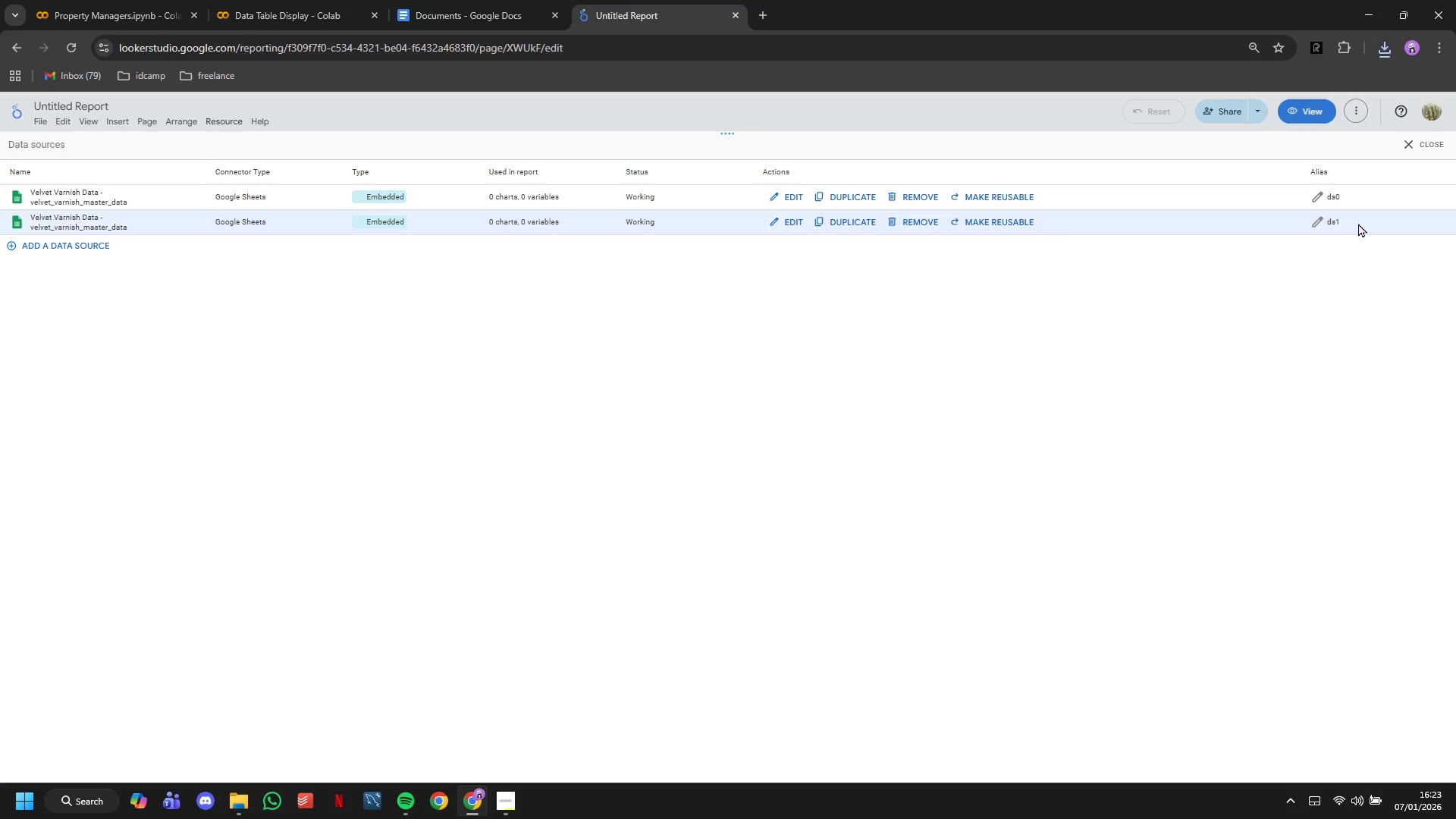 
wait(6.23)
 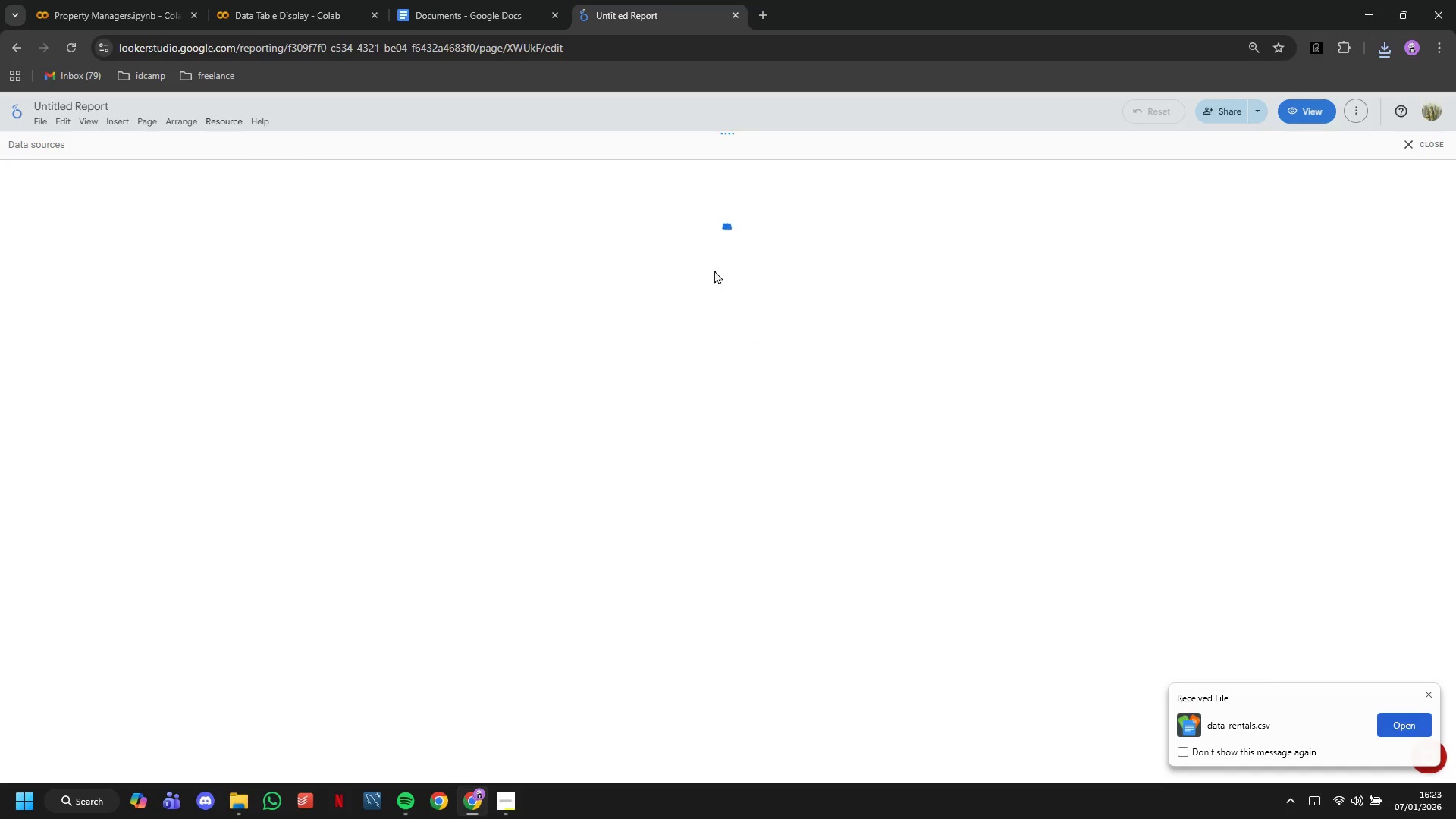 
left_click([920, 205])
 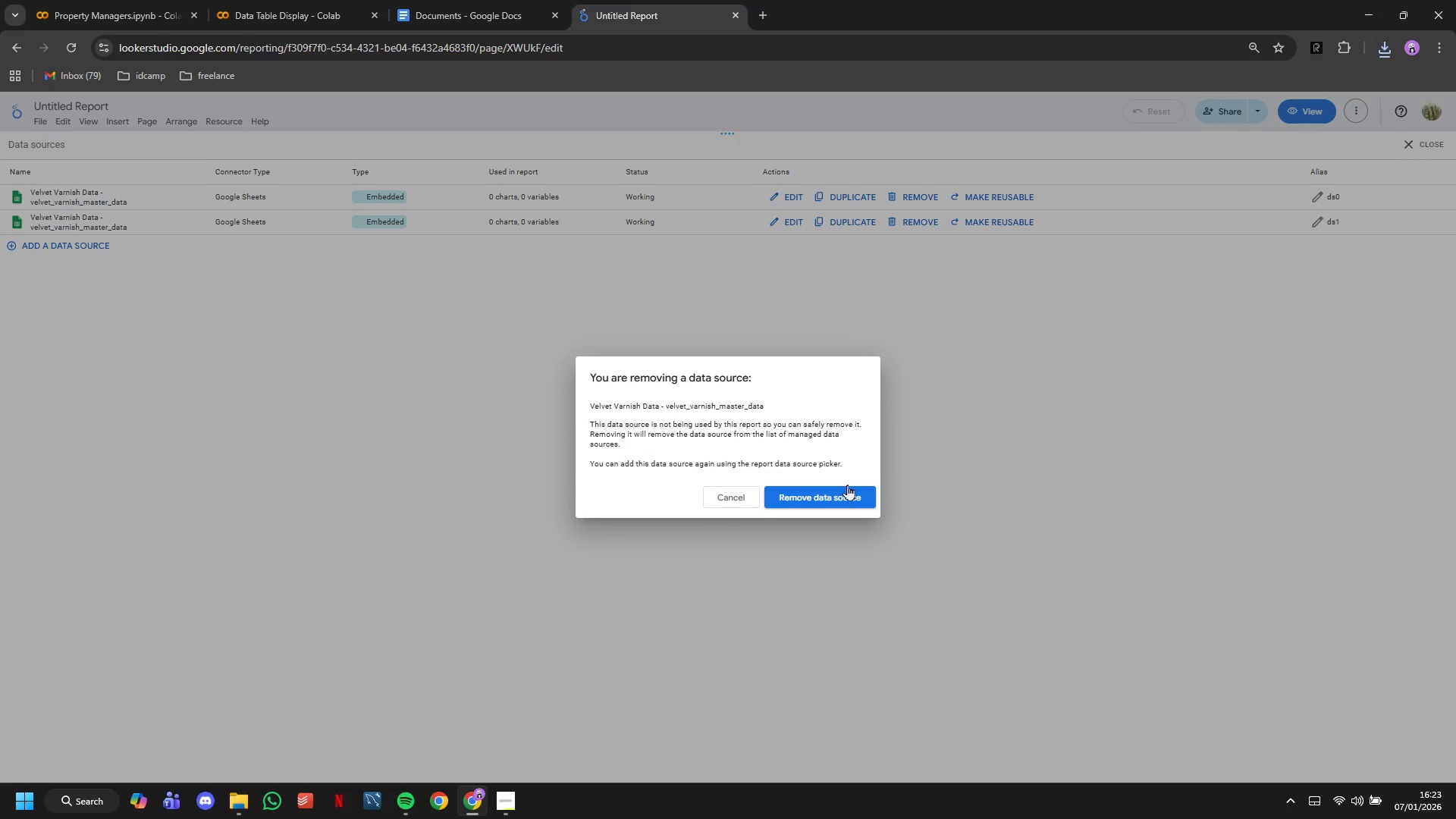 
left_click([842, 505])
 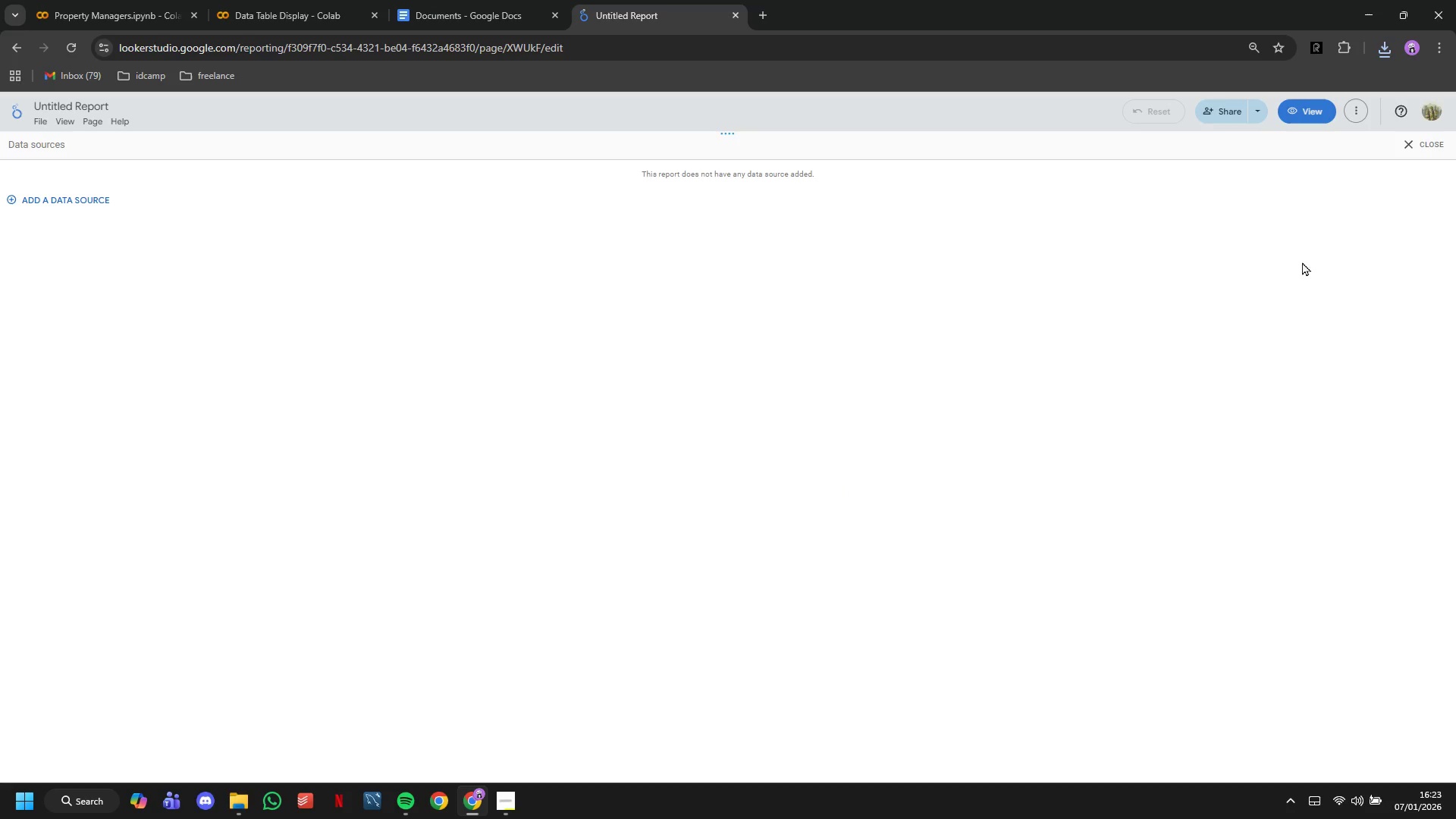 
wait(5.19)
 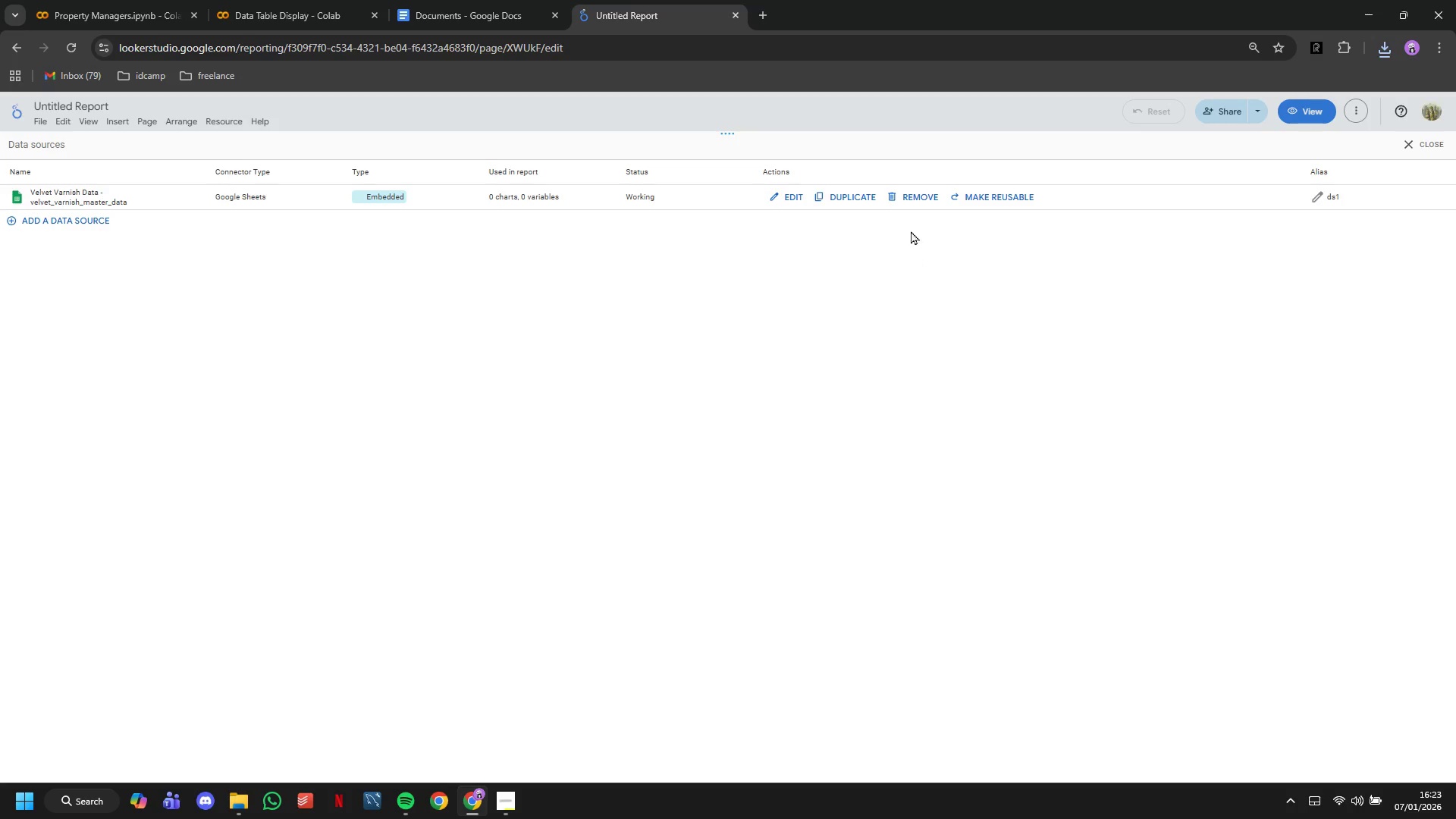 
left_click([107, 203])
 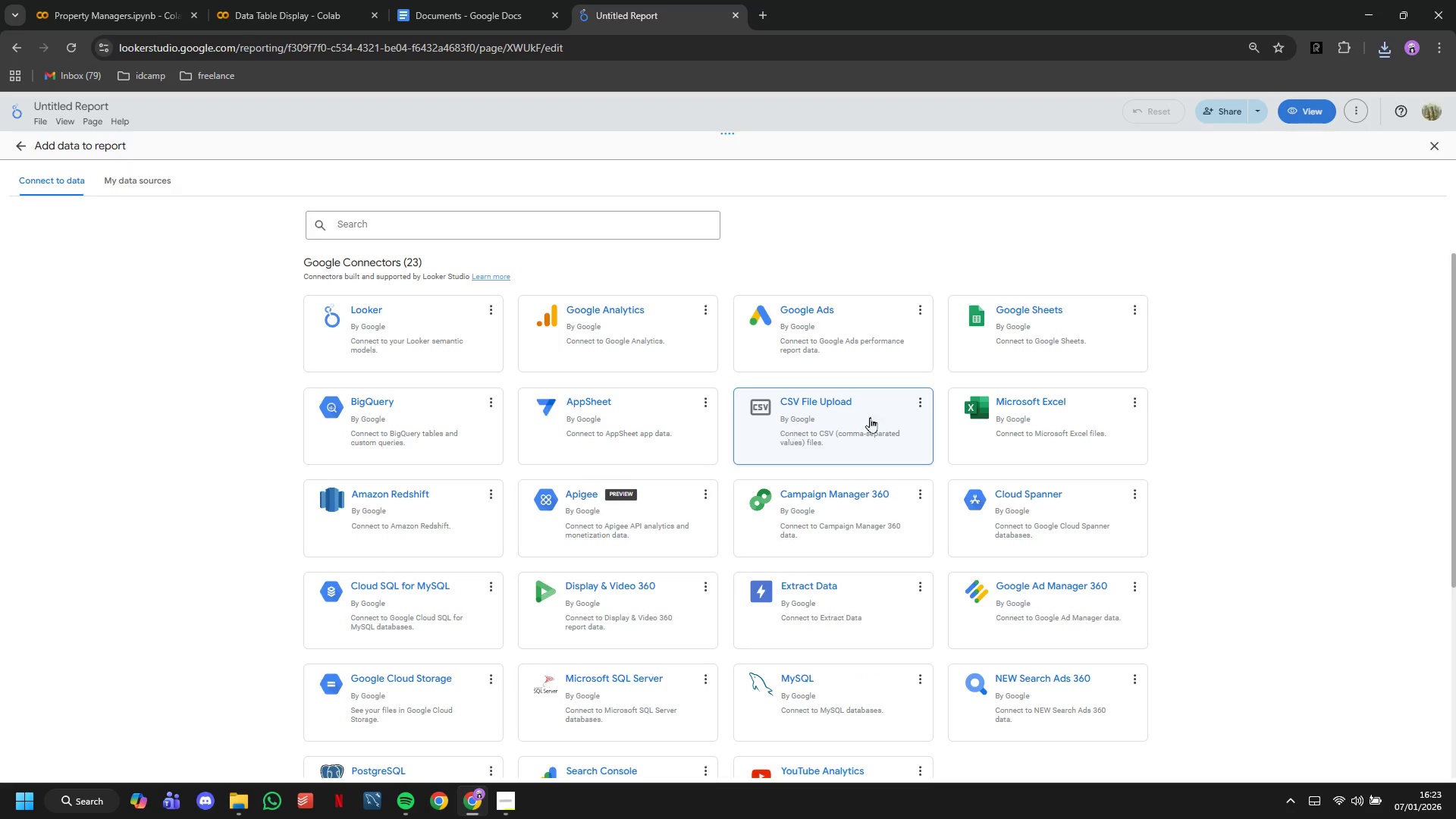 
left_click([891, 416])
 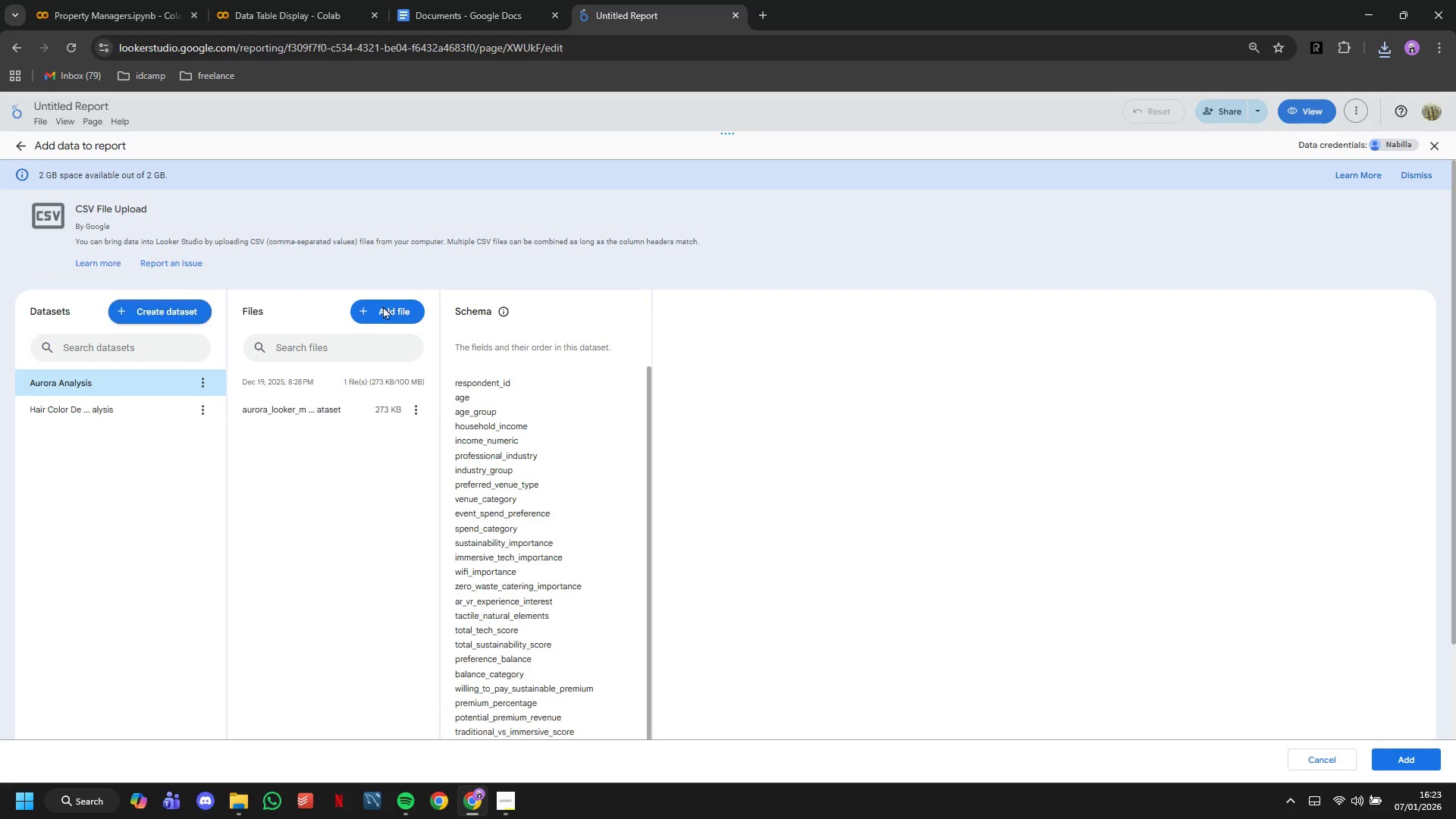 
left_click([151, 300])
 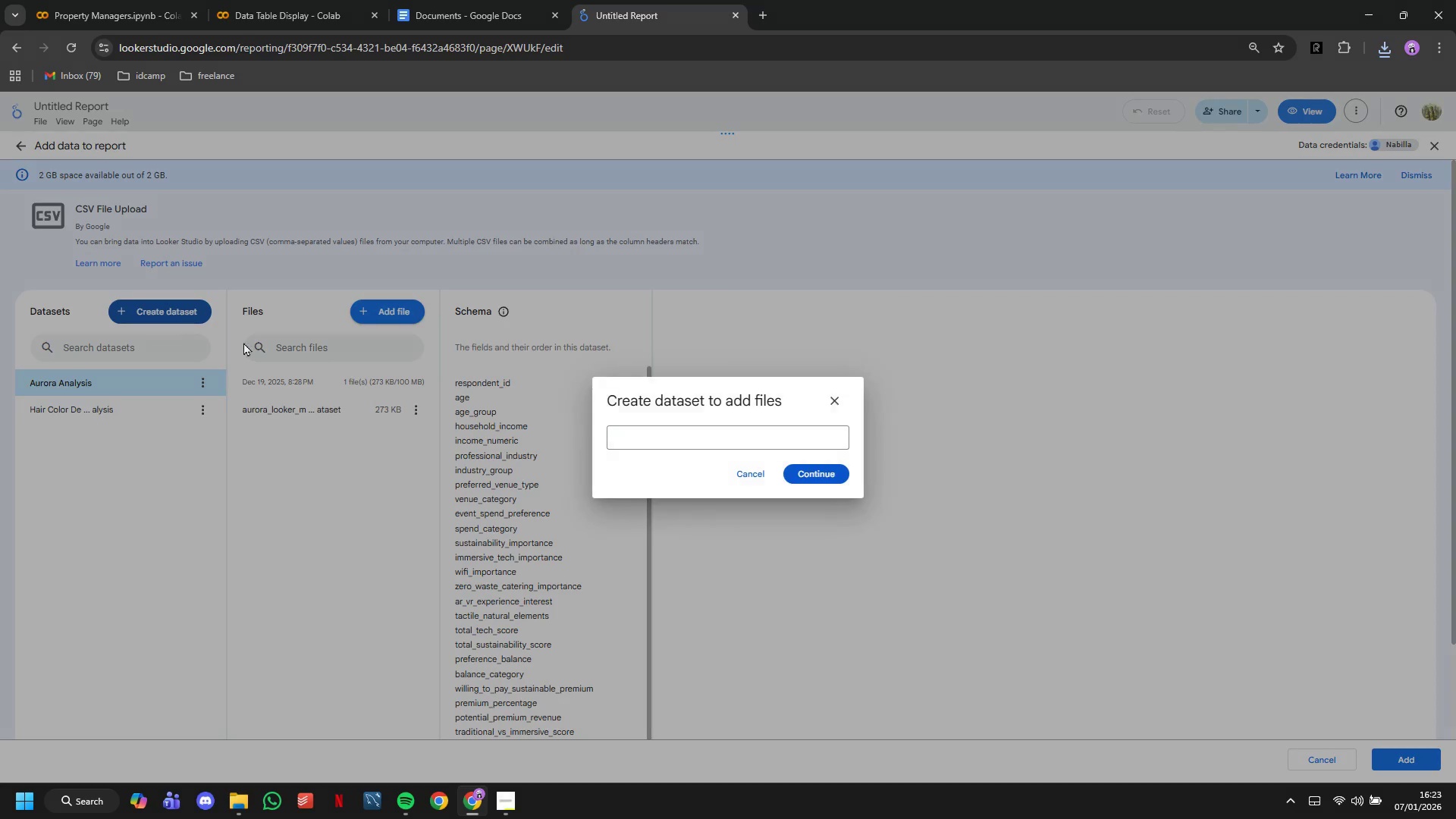 
left_click([771, 439])
 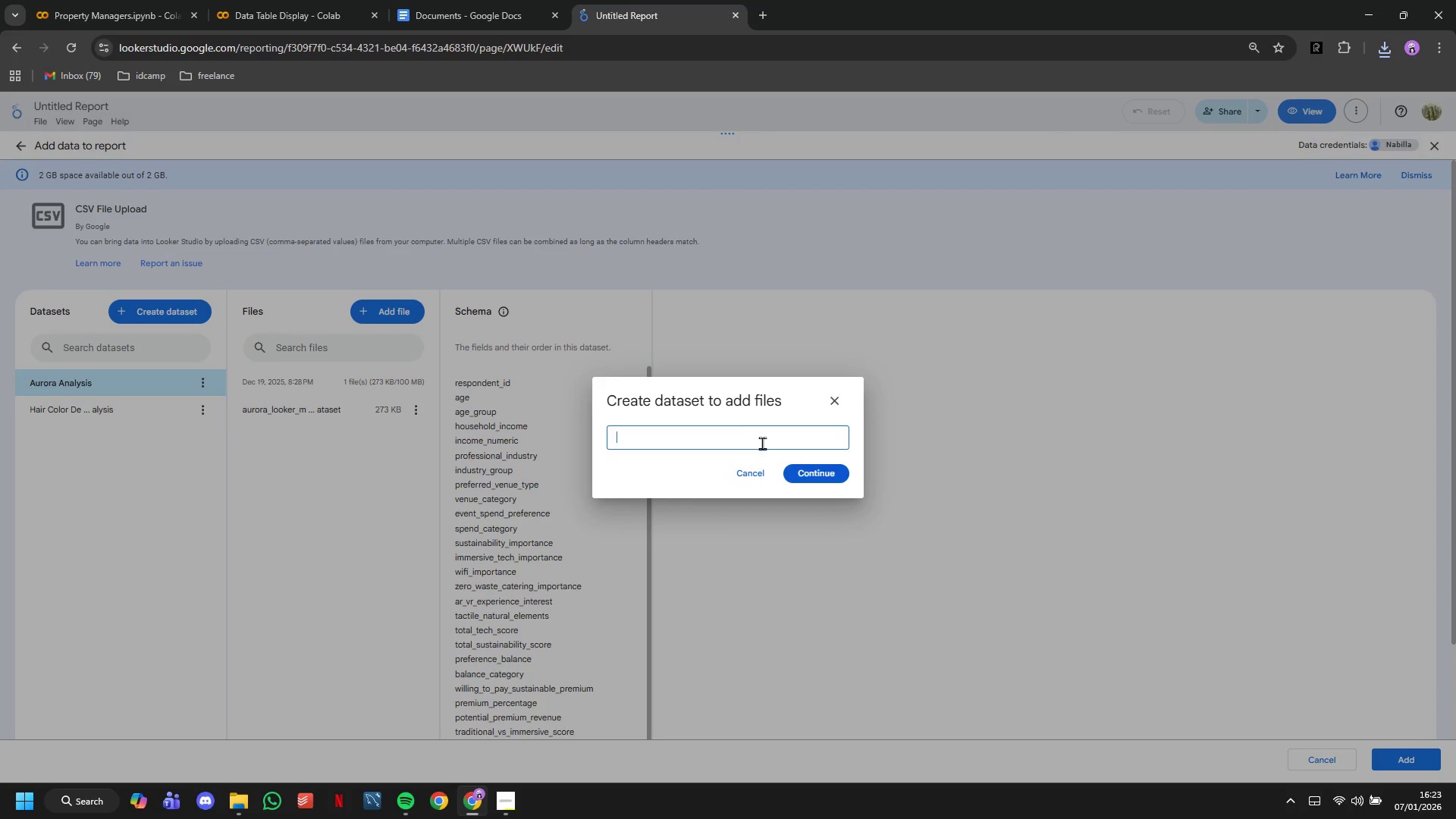 
type(Rentals M)
key(Backspace)
type(Management)
 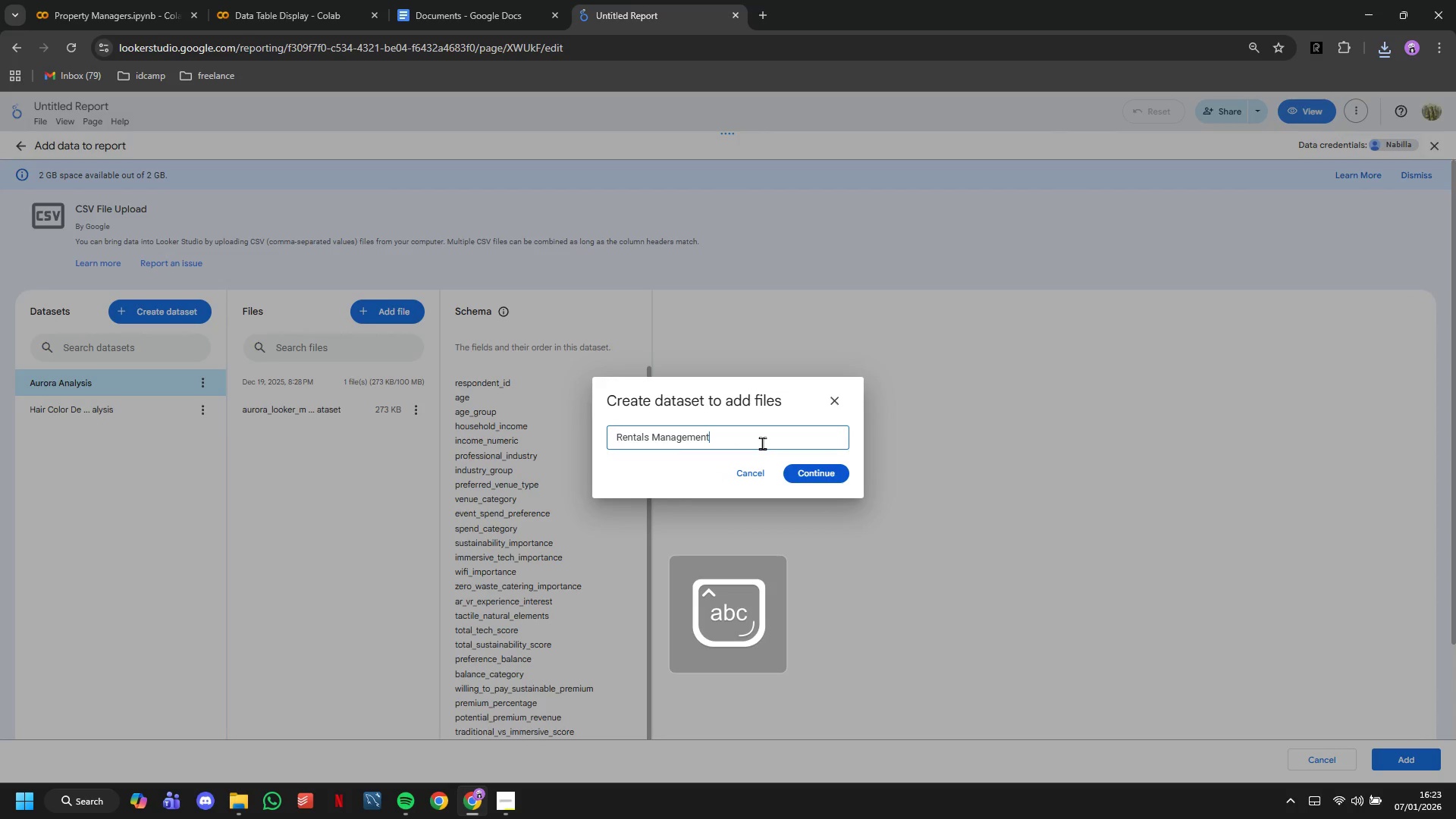 
key(Enter)
 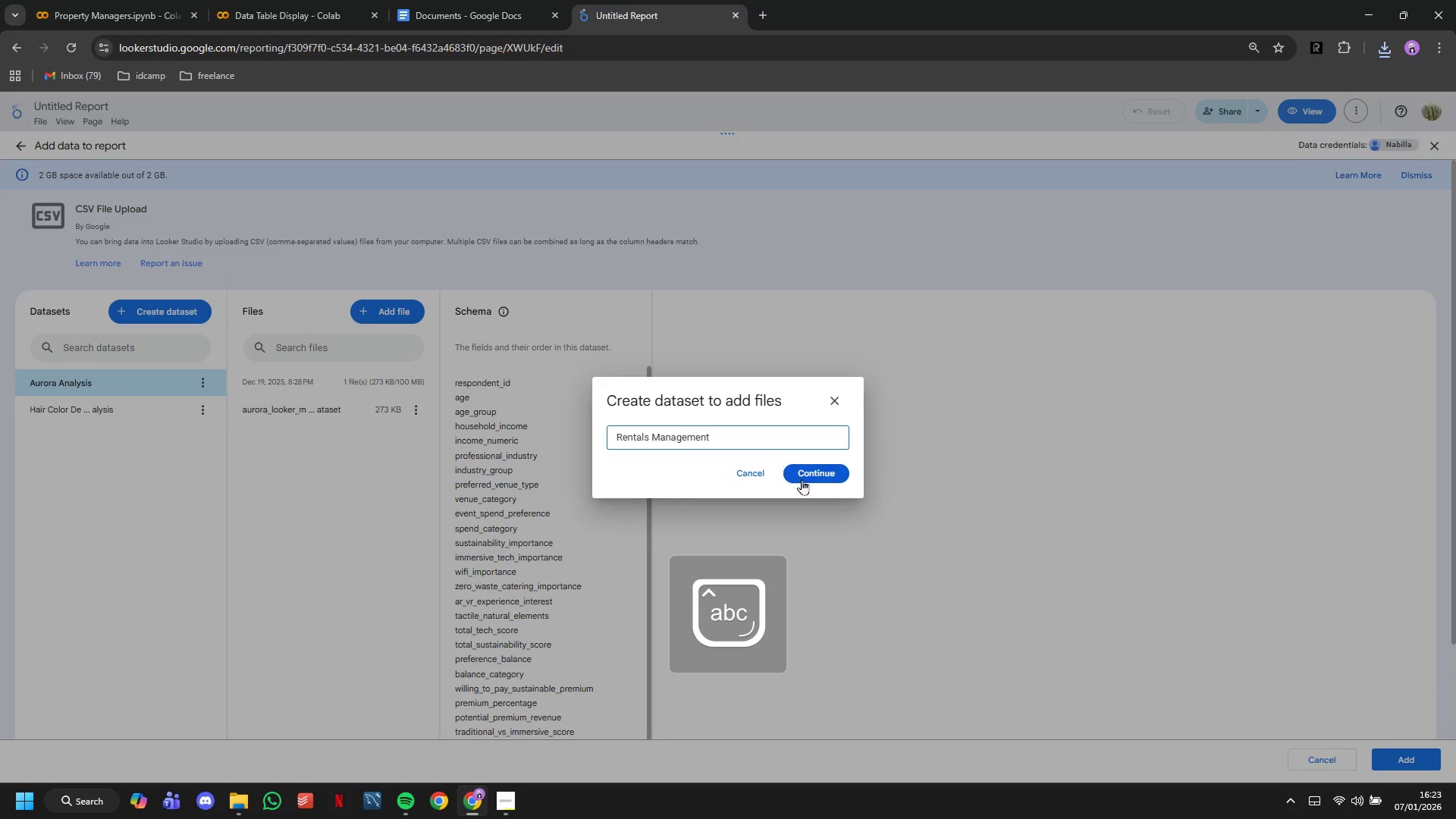 
left_click([810, 477])
 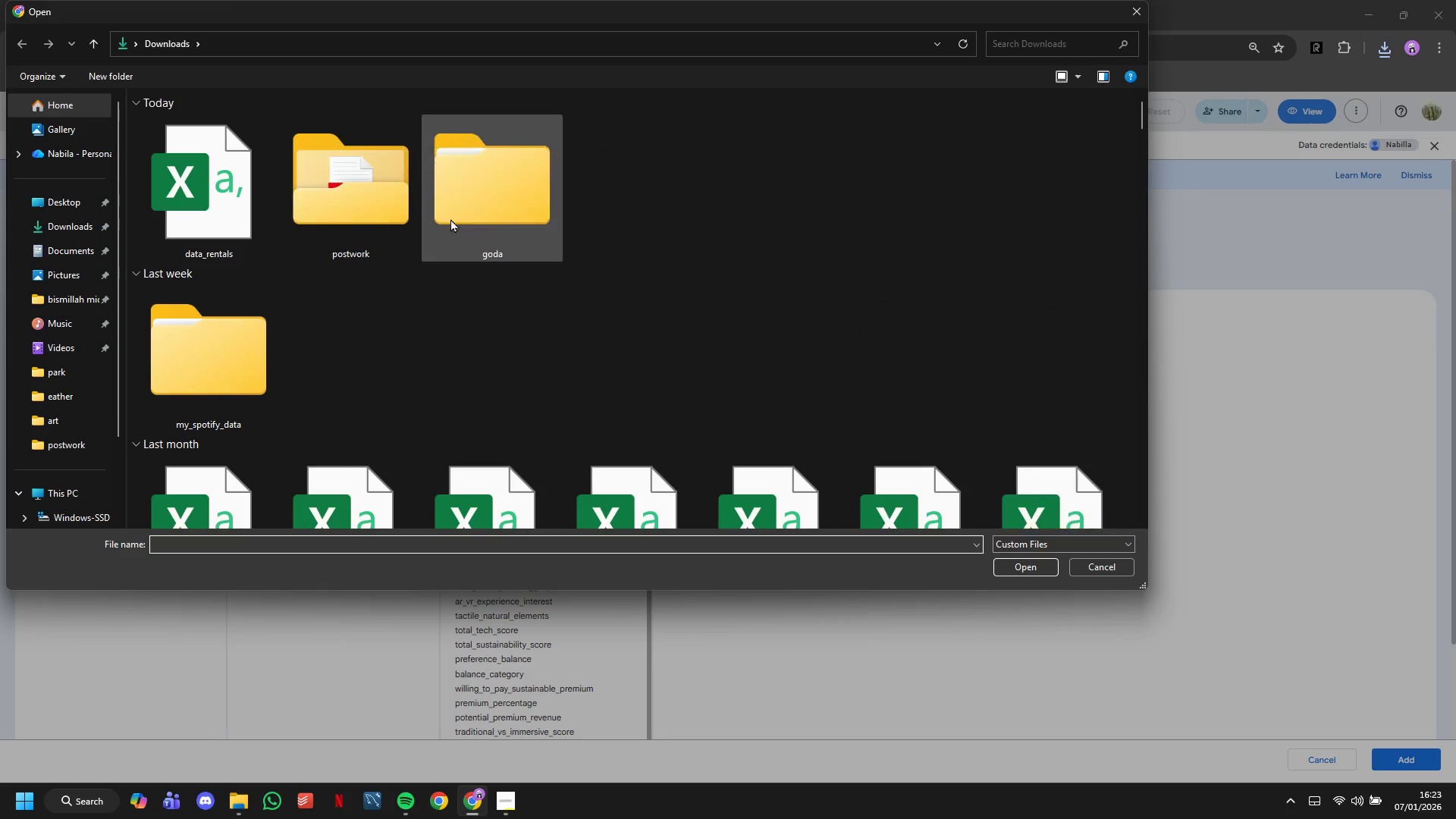 
double_click([224, 176])
 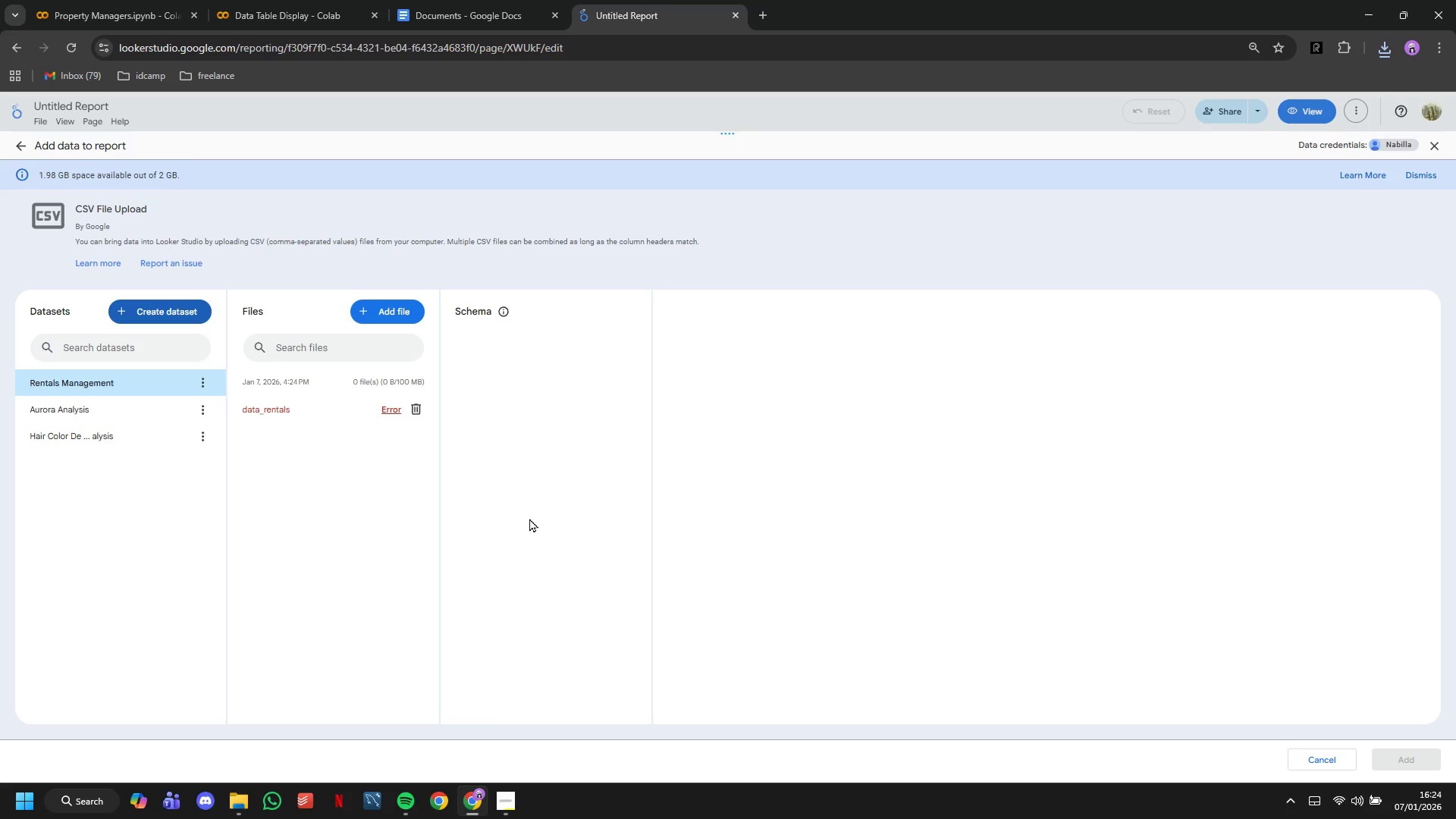 
wait(27.2)
 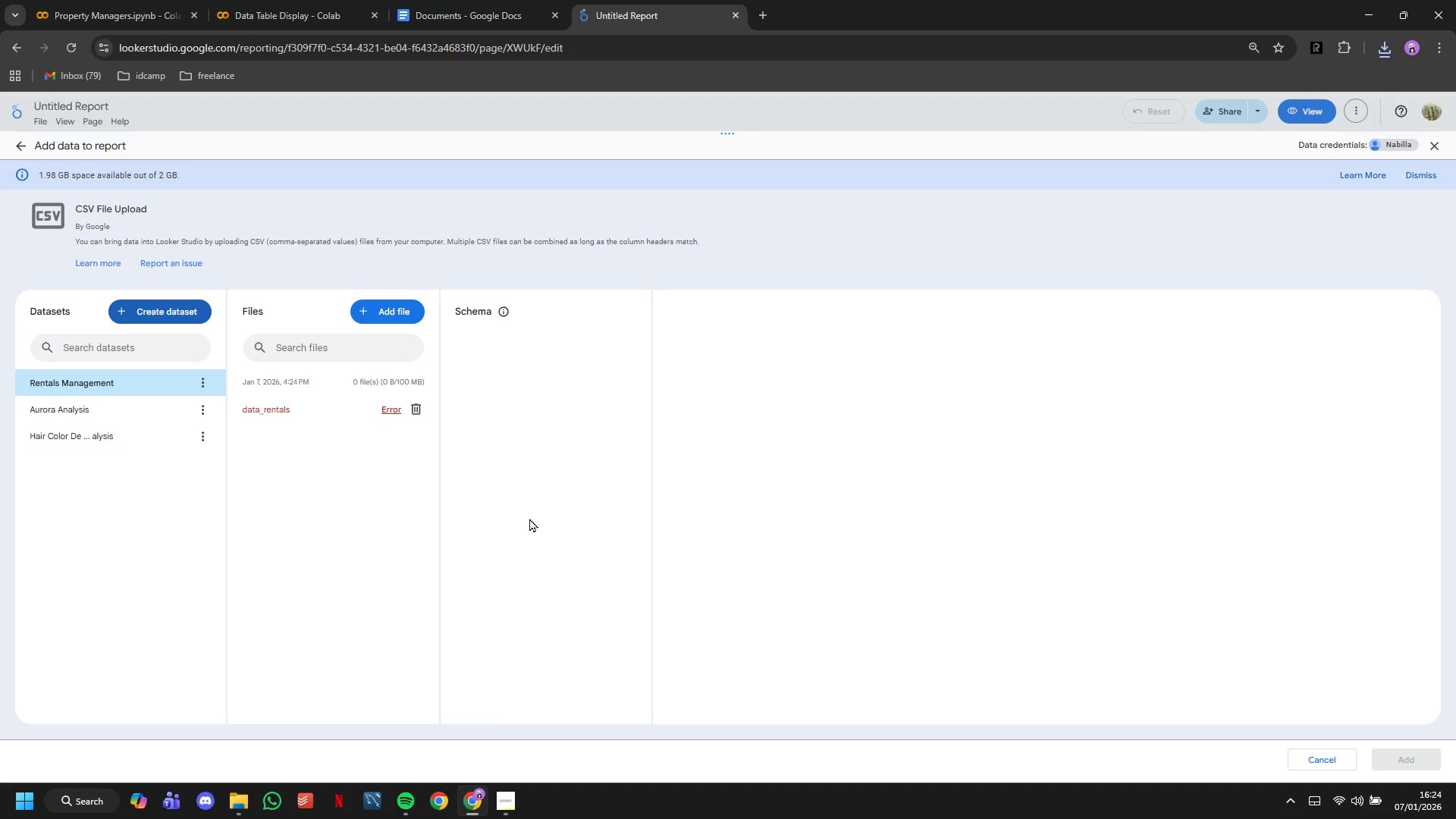 
left_click([353, 414])
 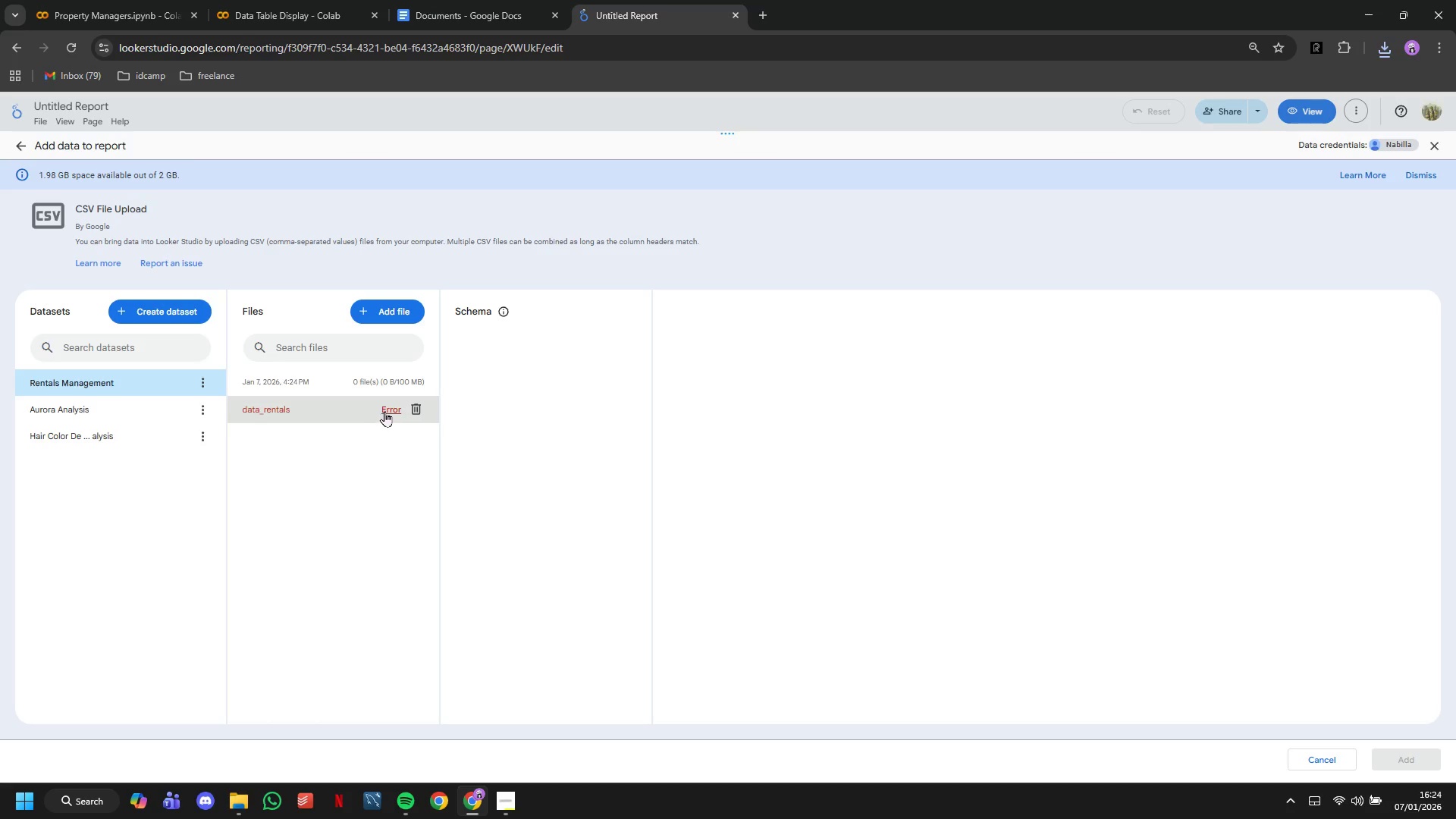 
left_click([386, 411])
 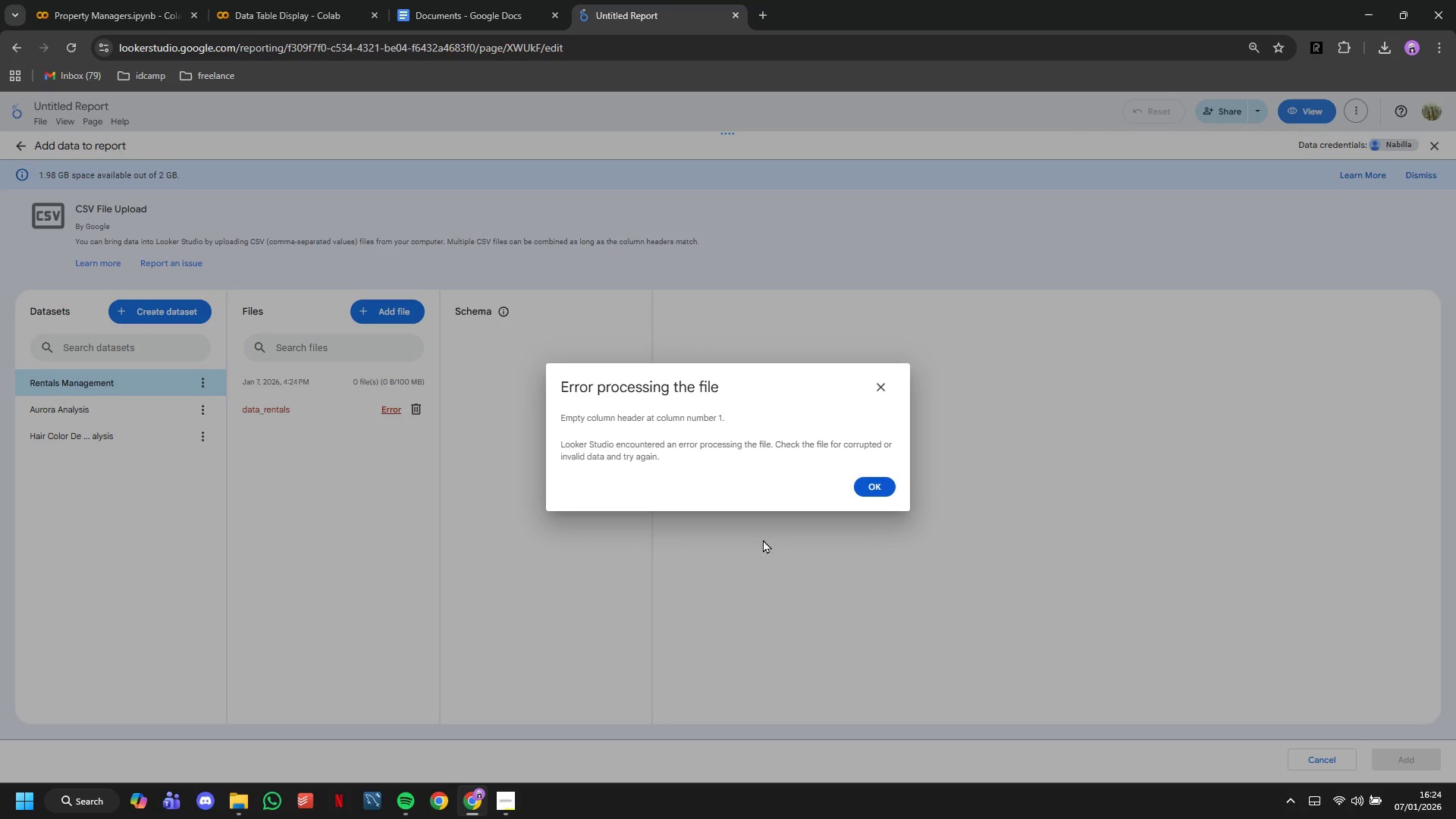 
left_click([876, 482])
 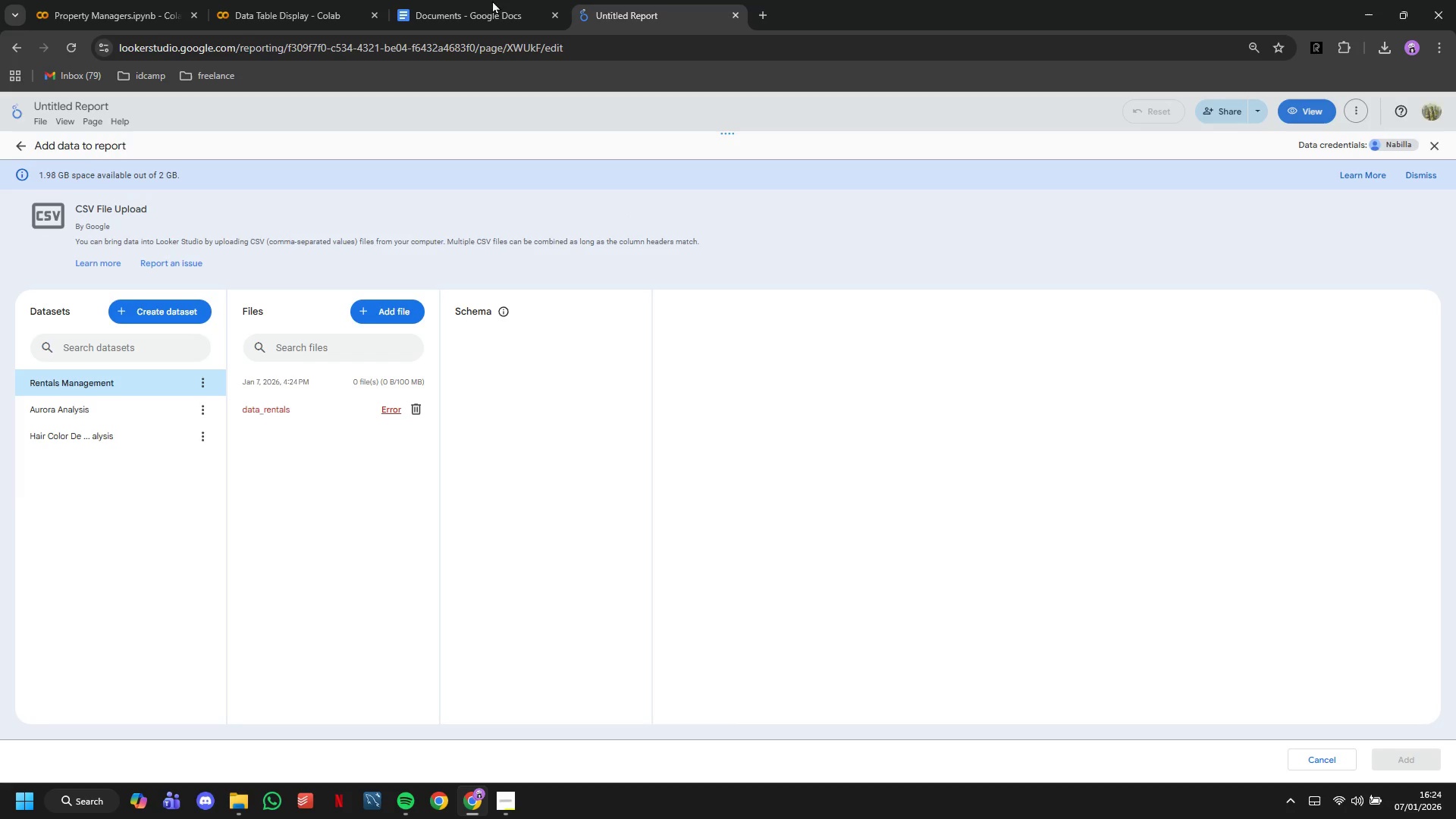 
left_click([478, 0])
 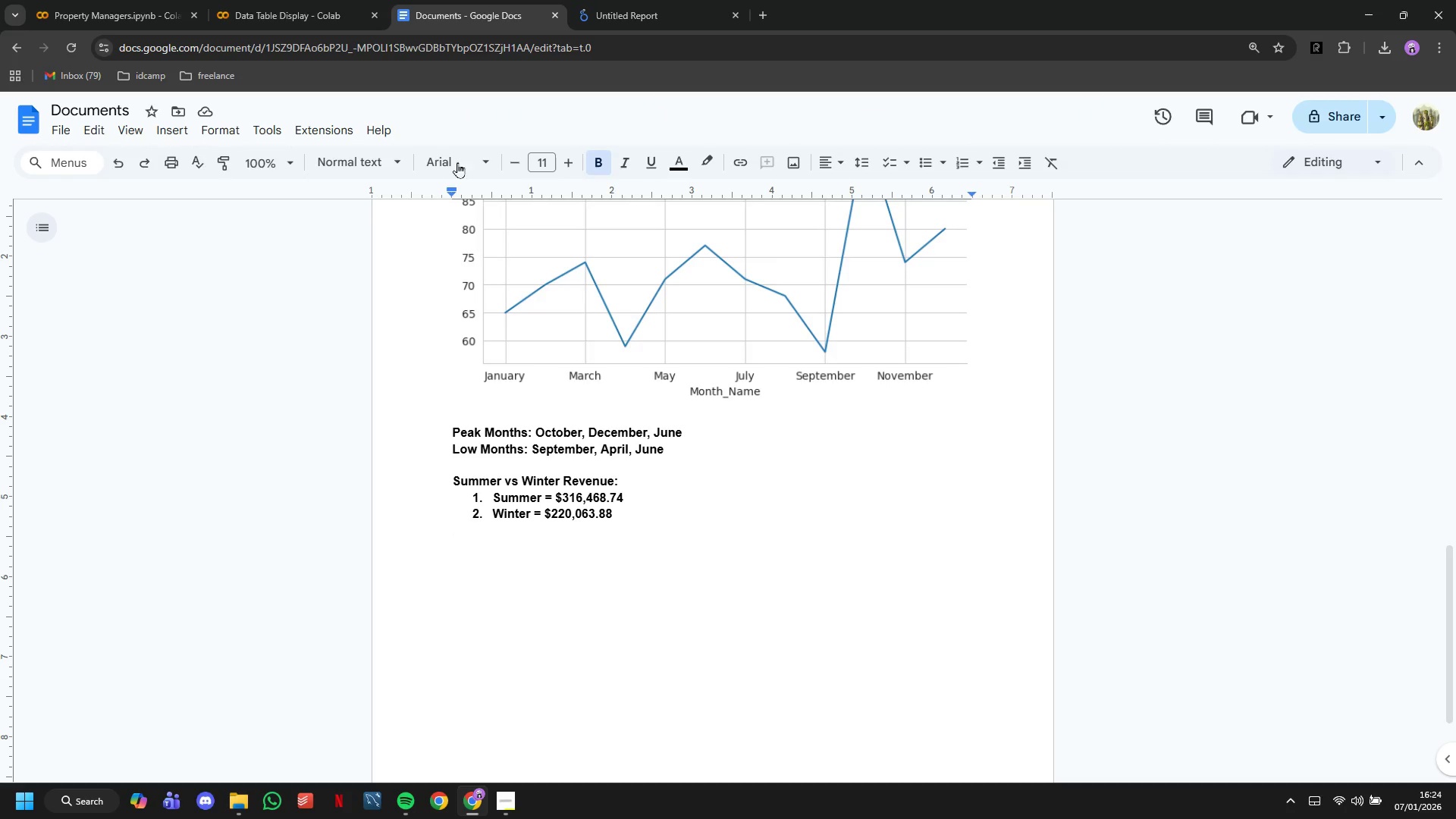 
left_click([322, 0])
 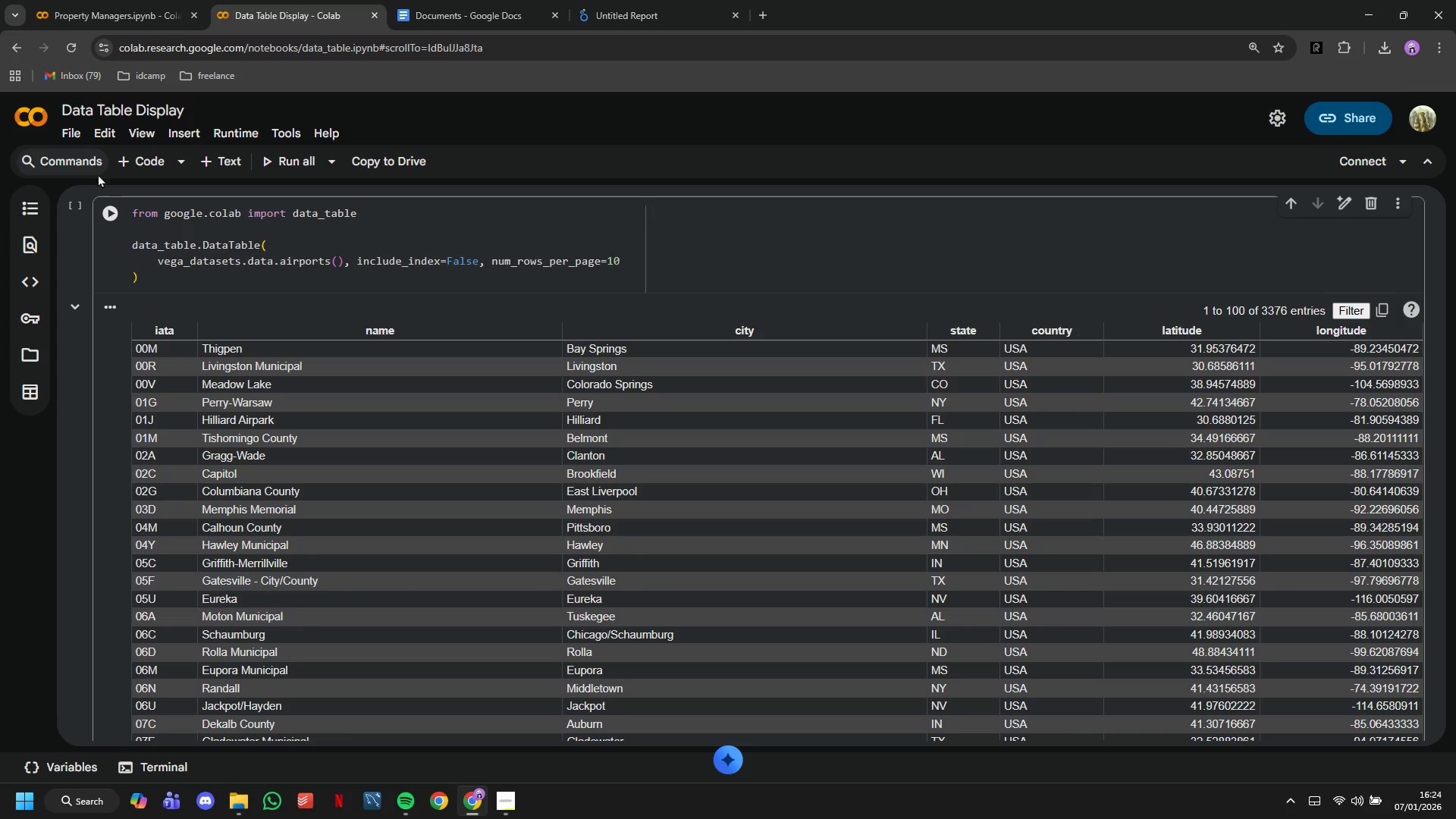 
left_click([136, 0])
 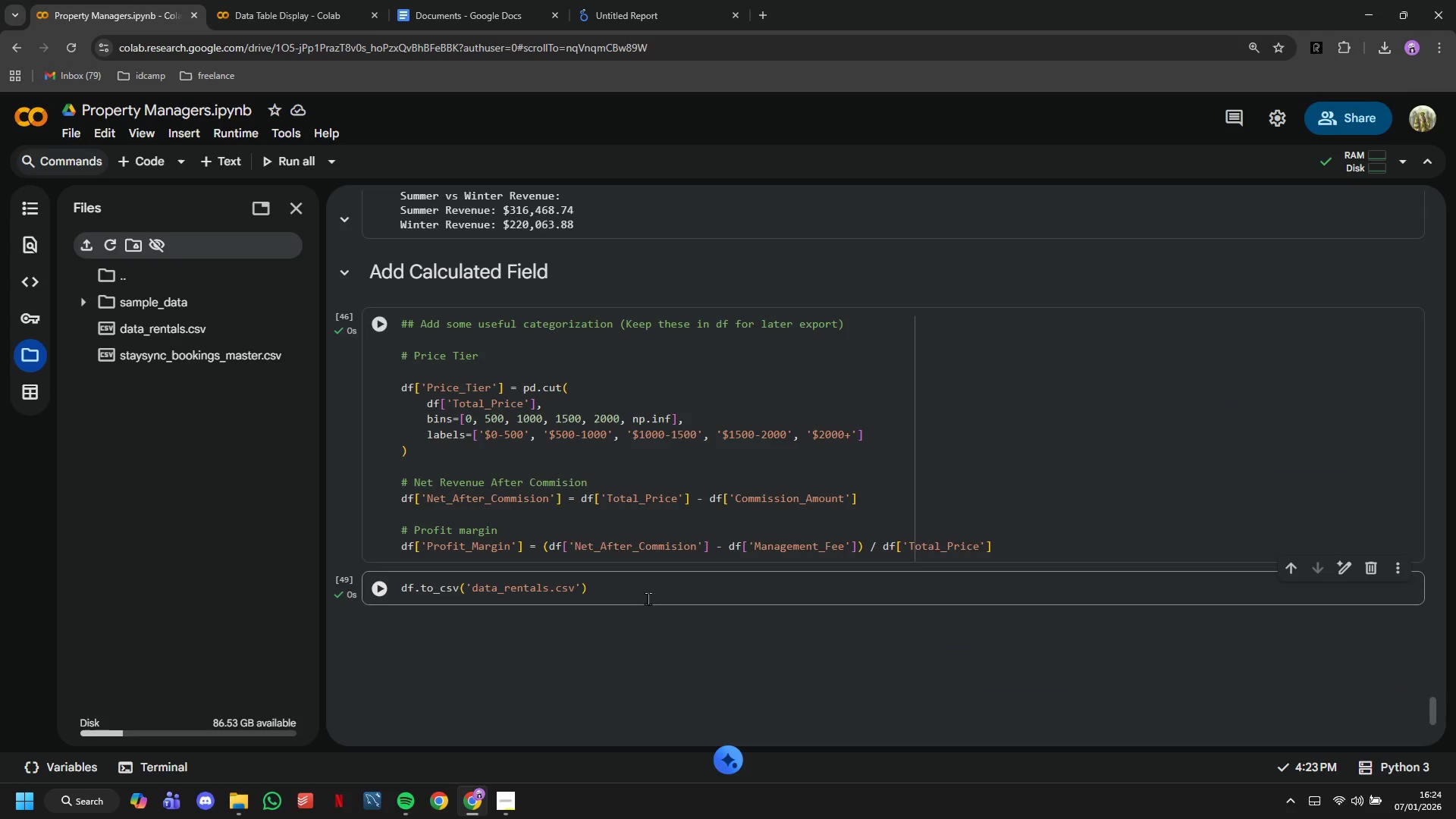 
left_click([651, 601])
 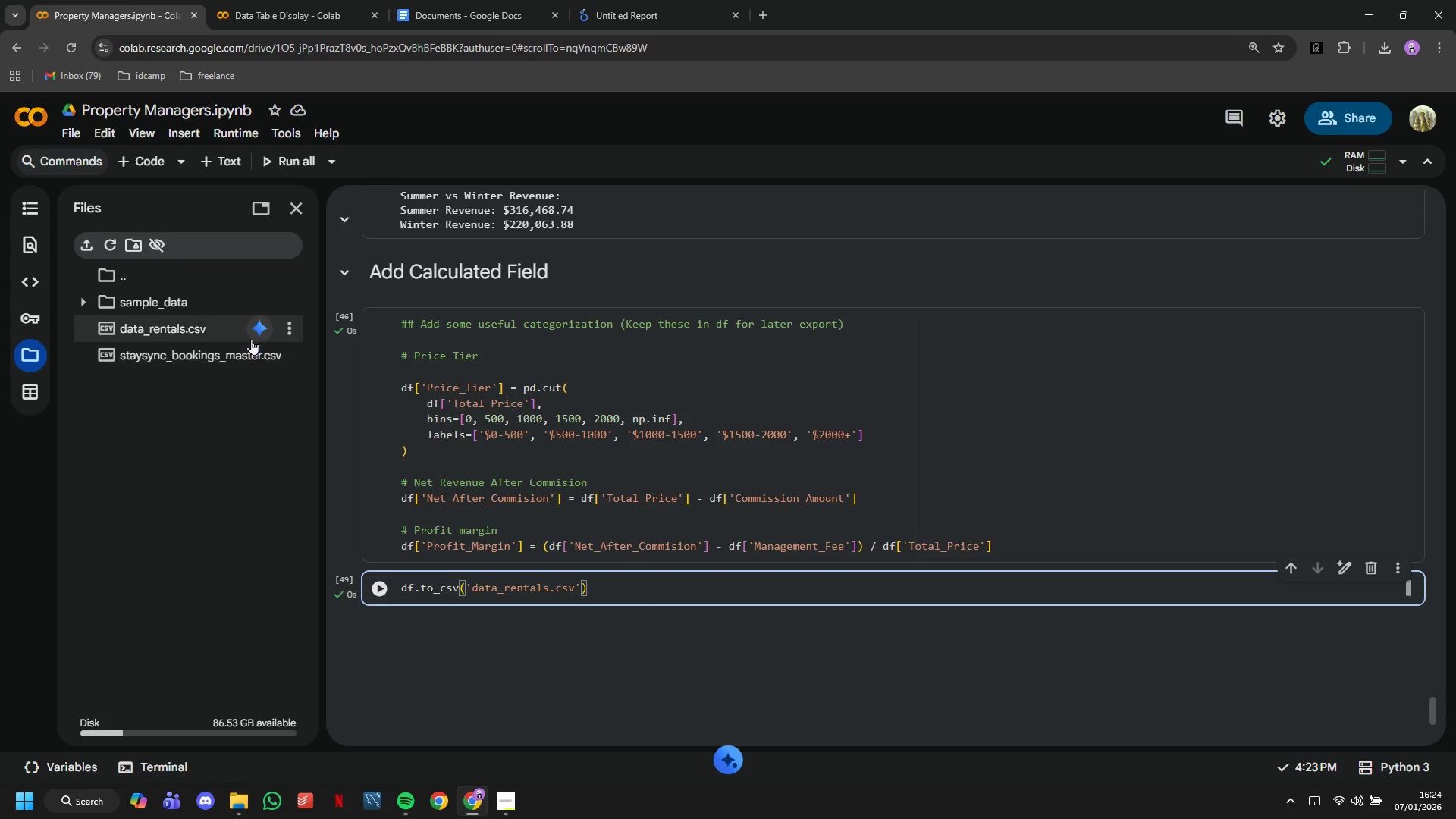 
left_click([283, 332])
 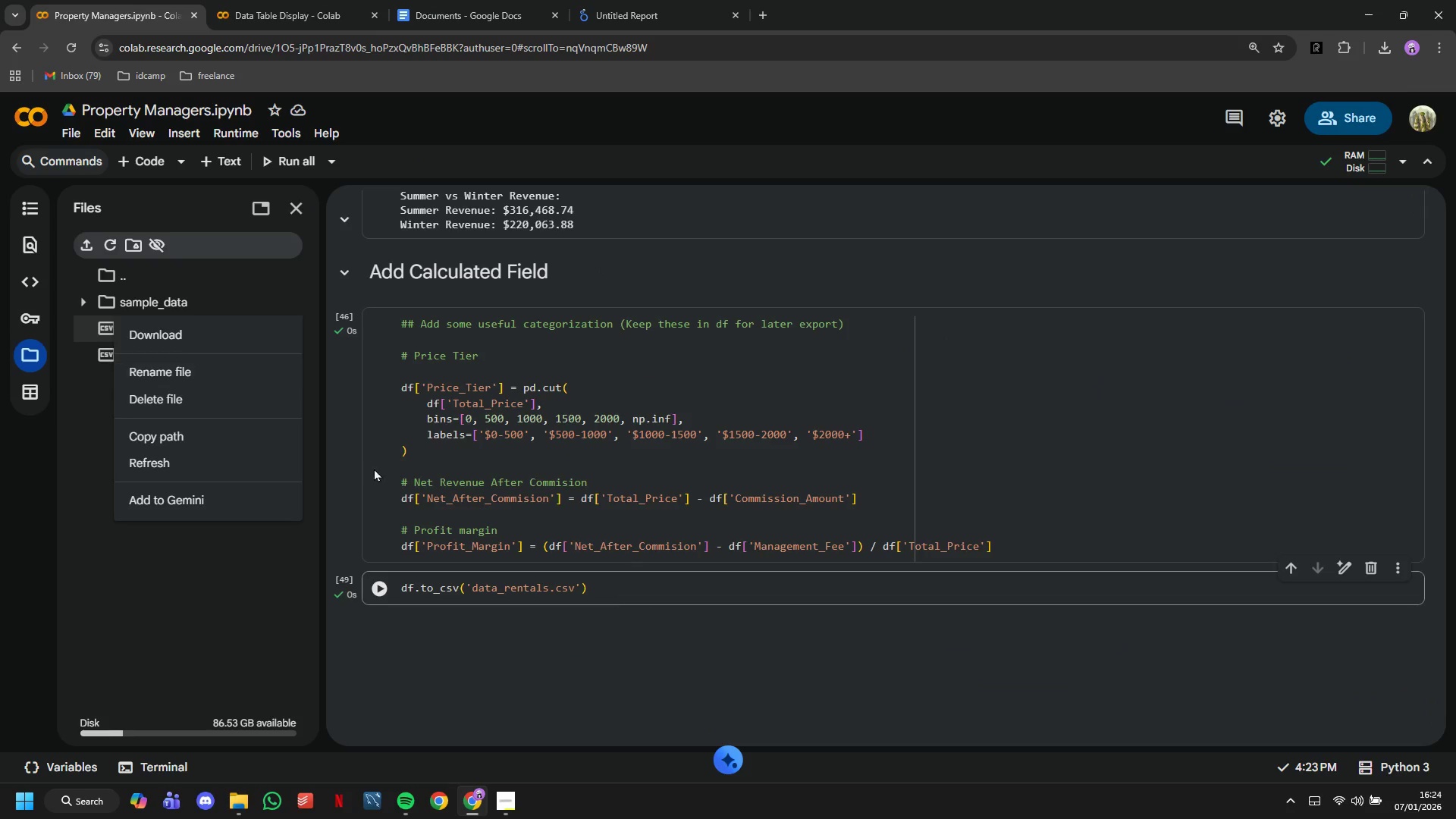 
left_click([646, 600])
 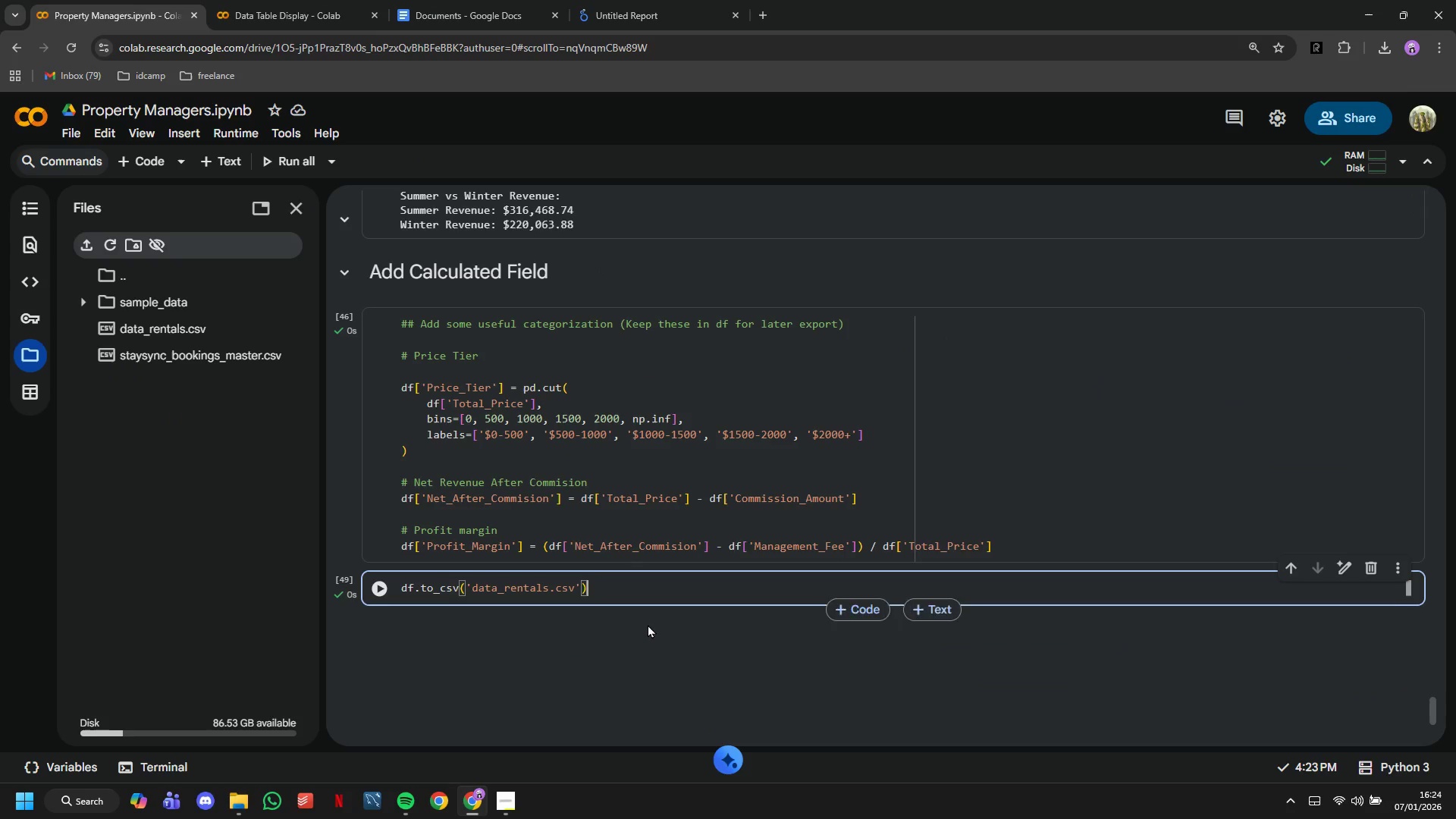 
key(ArrowLeft)
 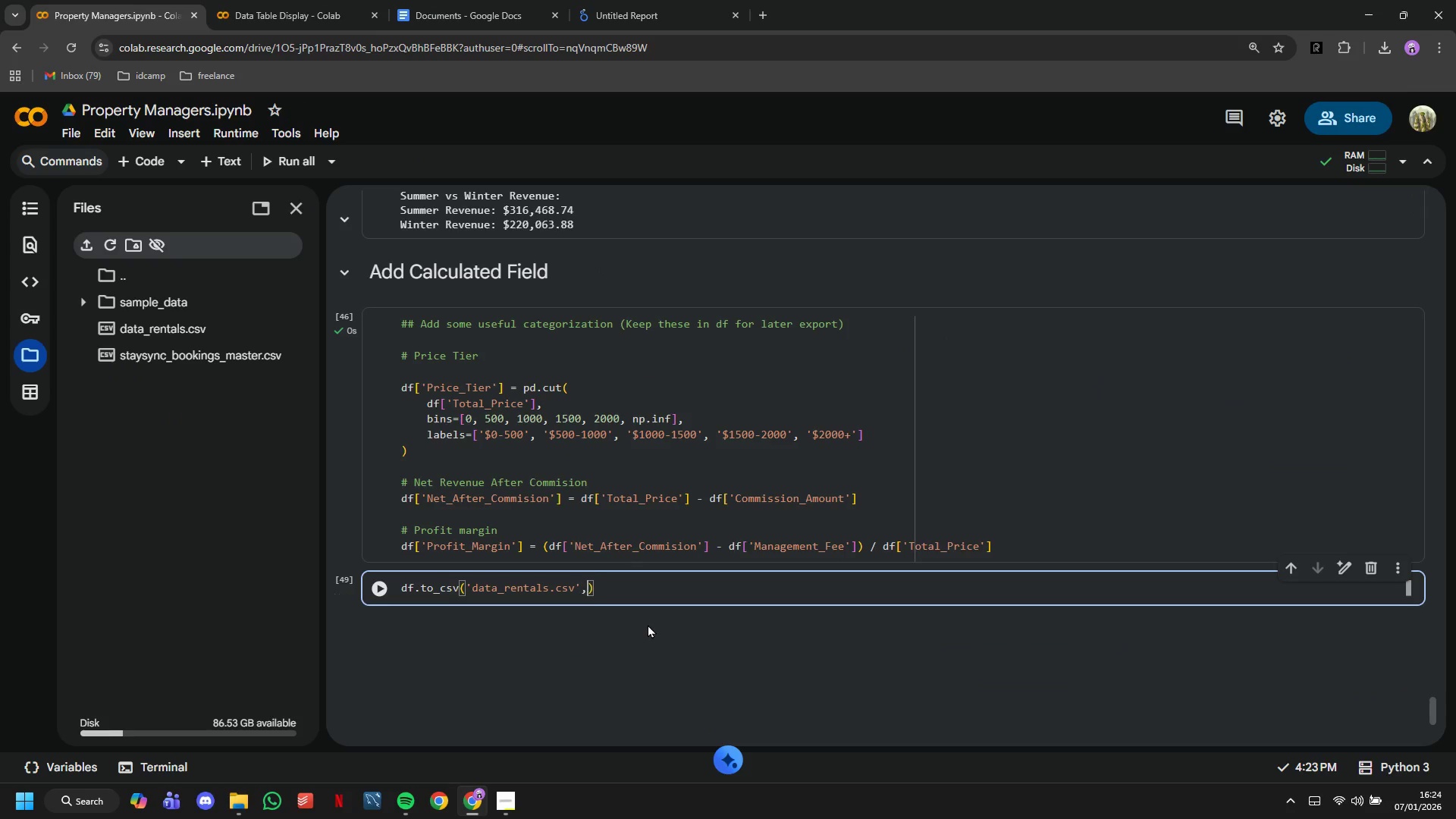 
type(, index=False)
 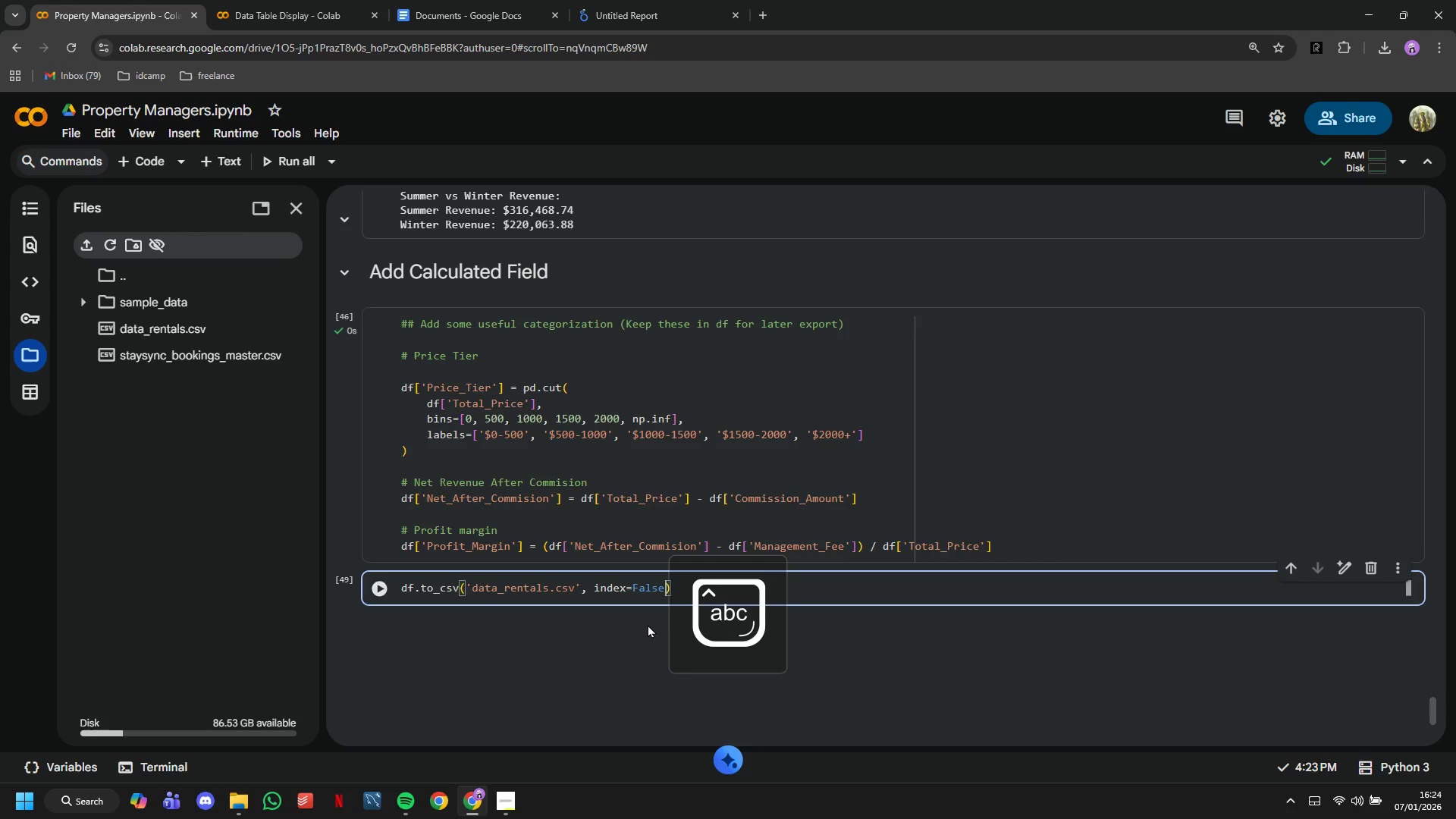 
left_click([385, 586])
 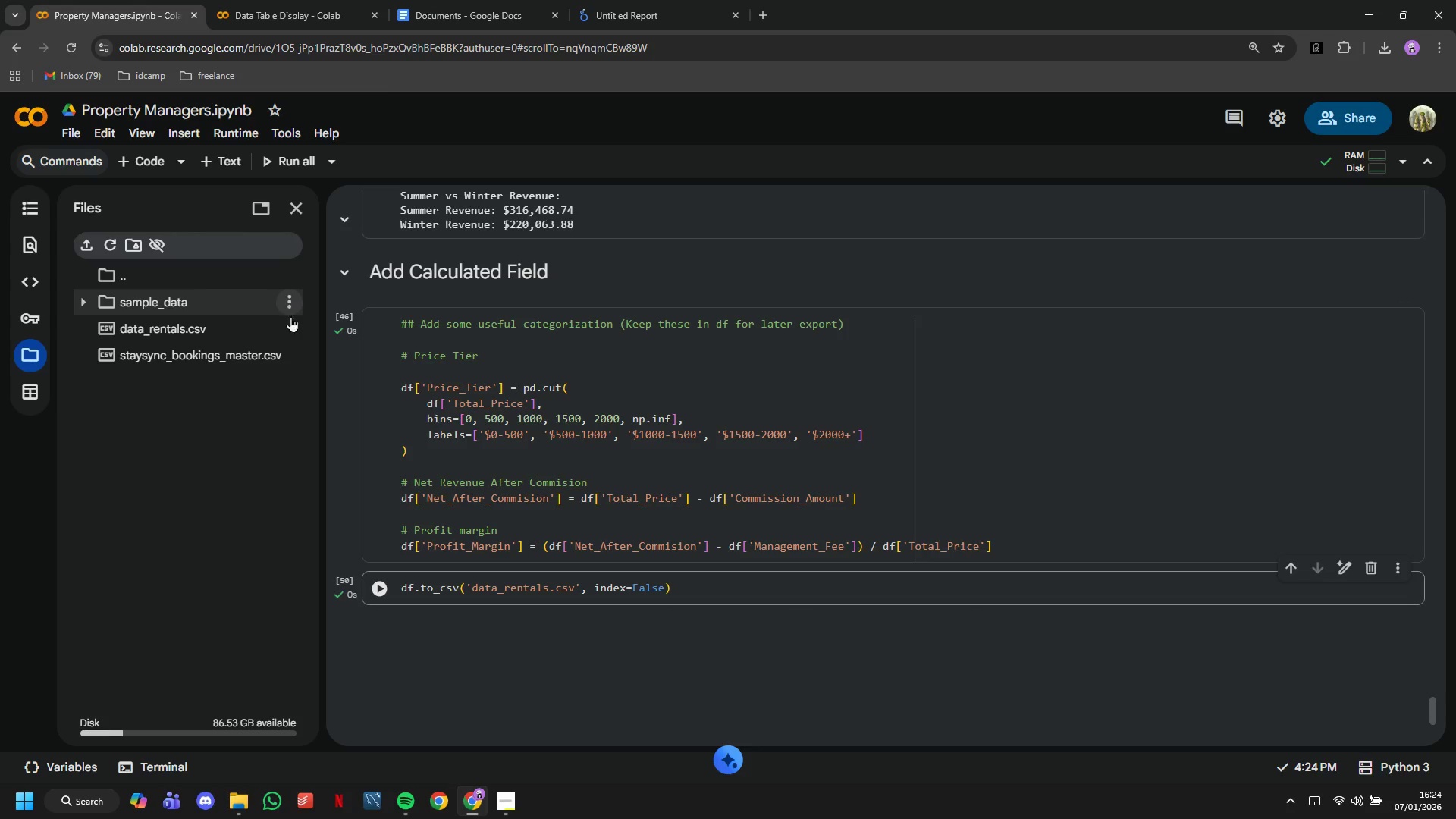 
left_click([290, 329])
 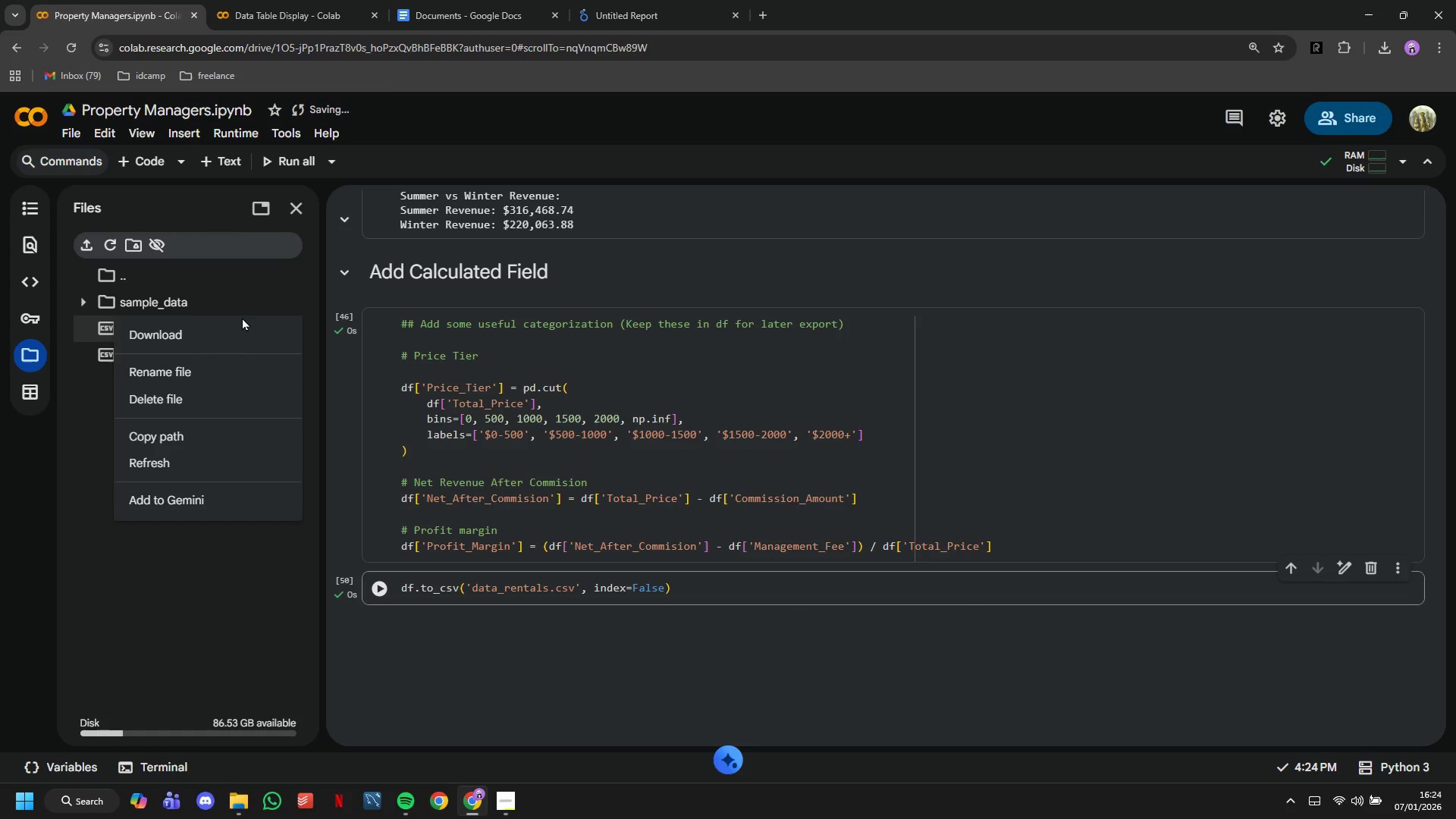 
left_click([203, 340])
 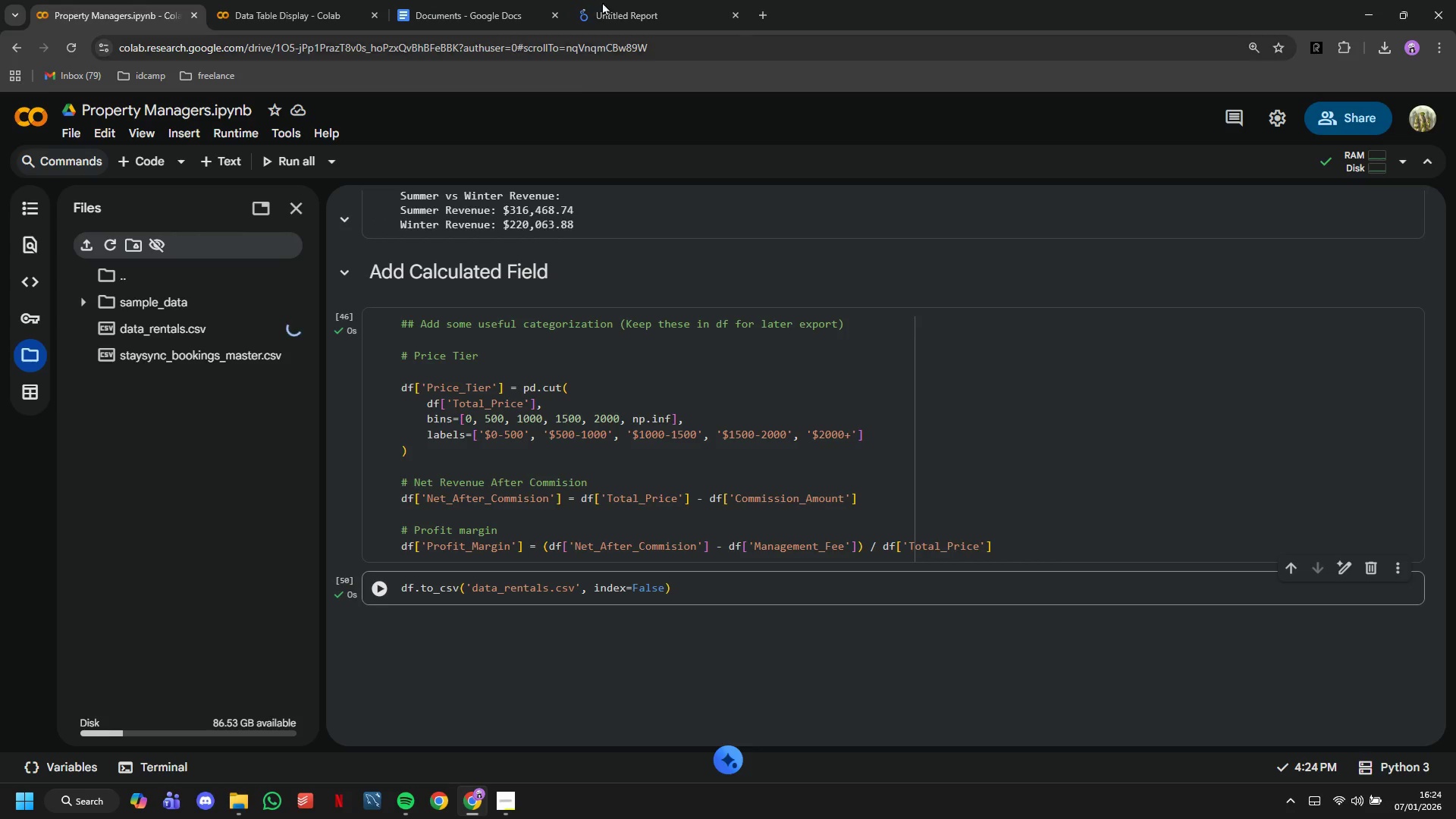 
left_click([651, 0])
 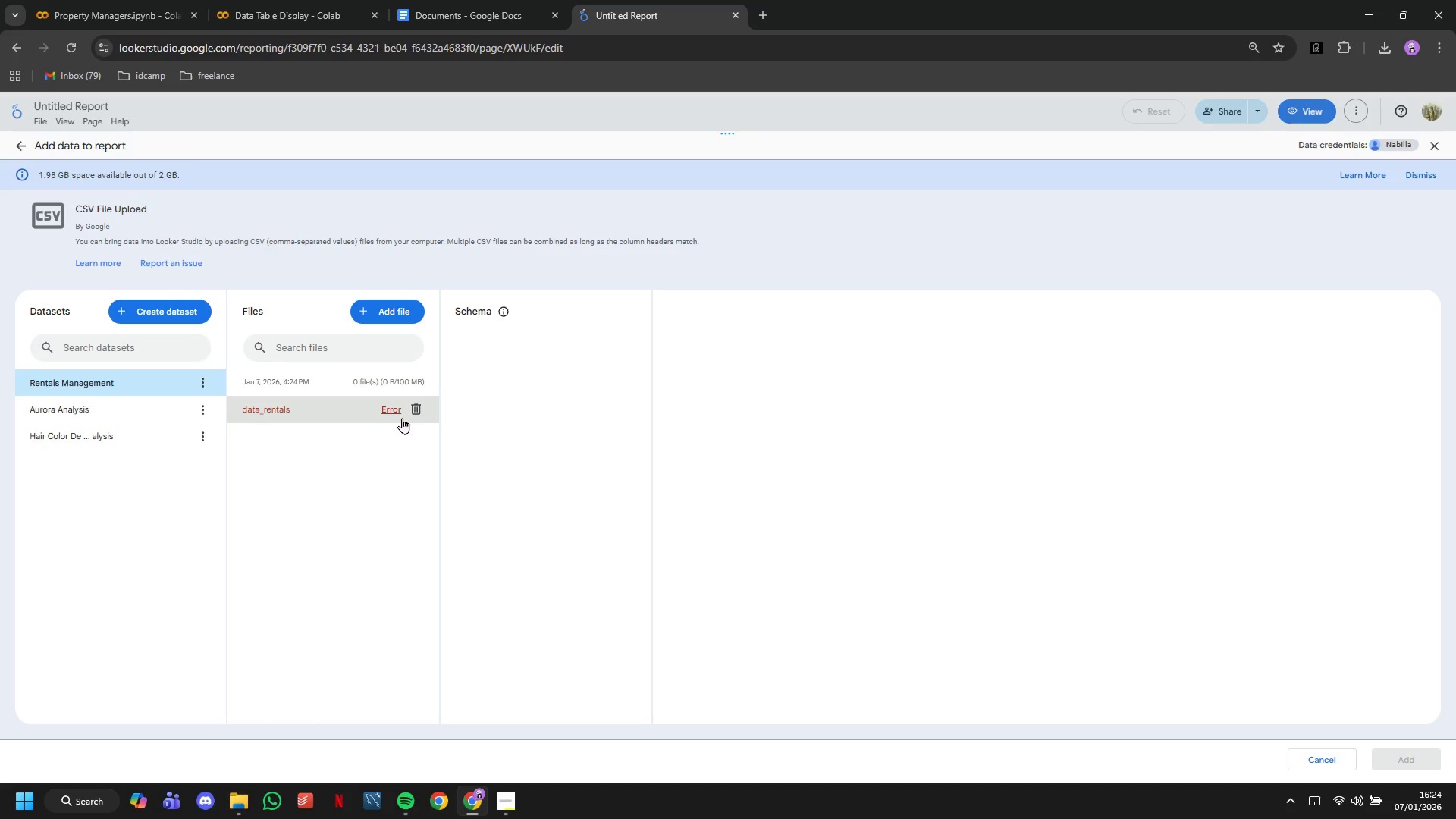 
left_click([416, 410])
 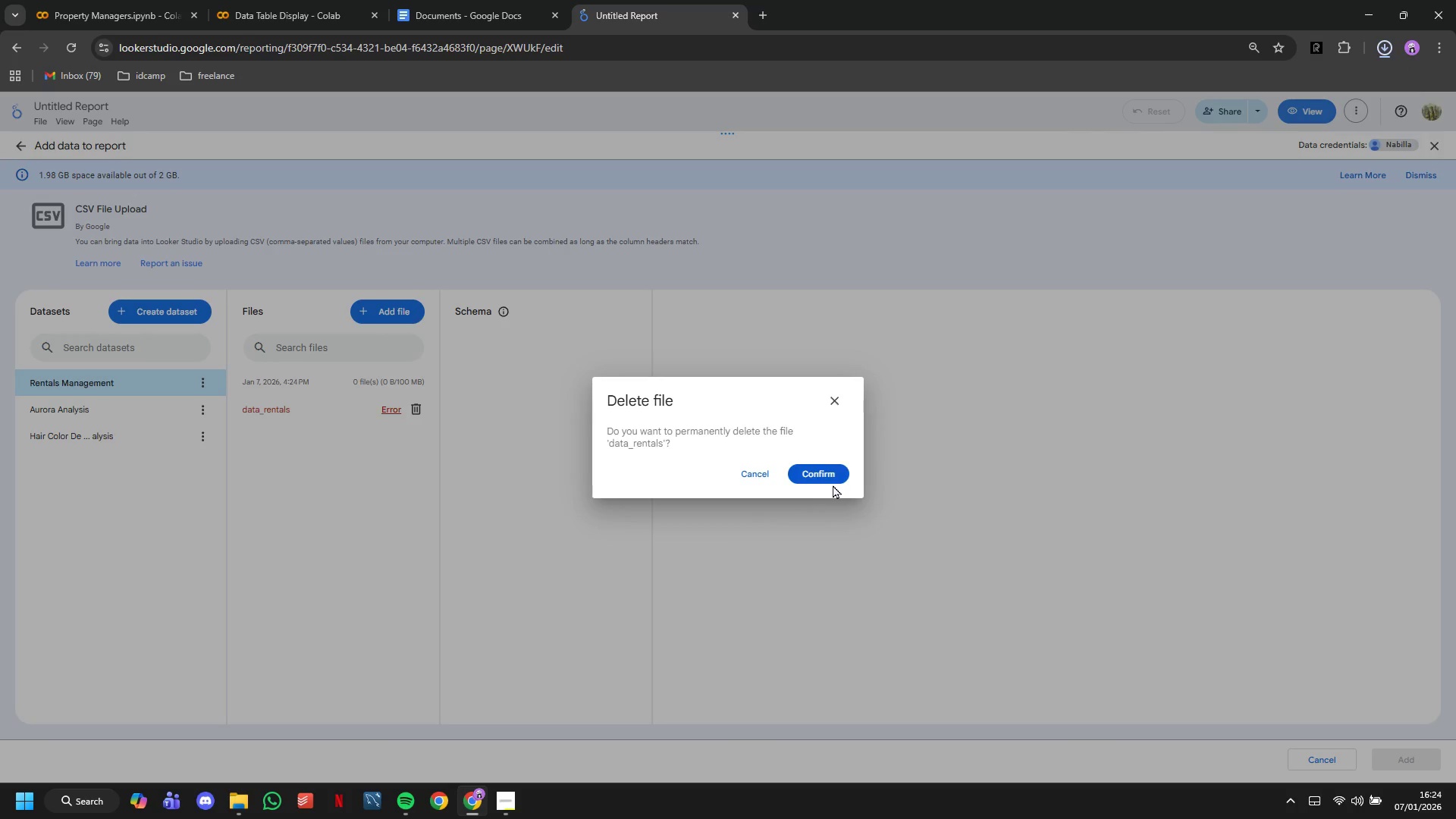 
left_click([824, 467])
 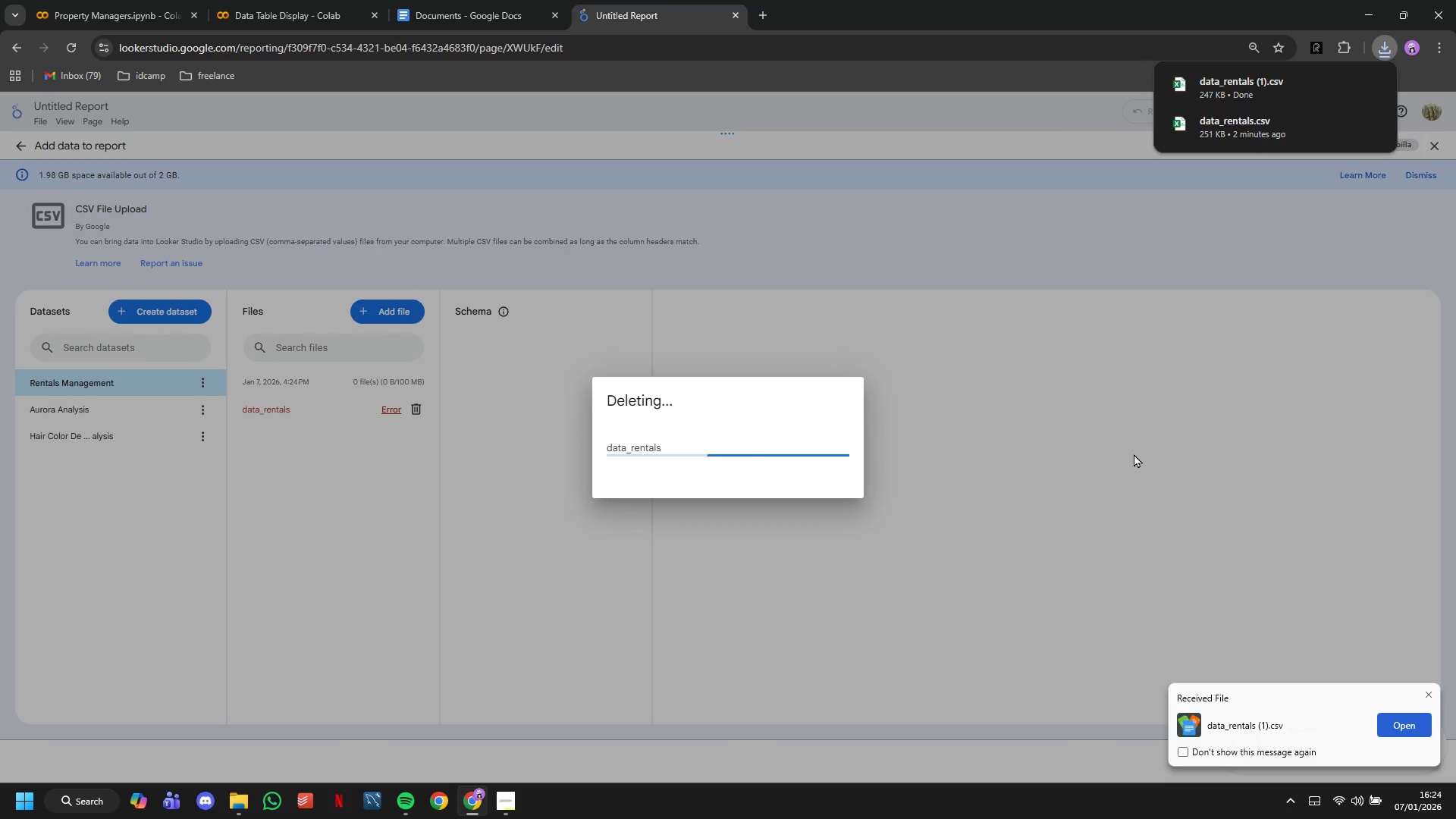 
wait(10.38)
 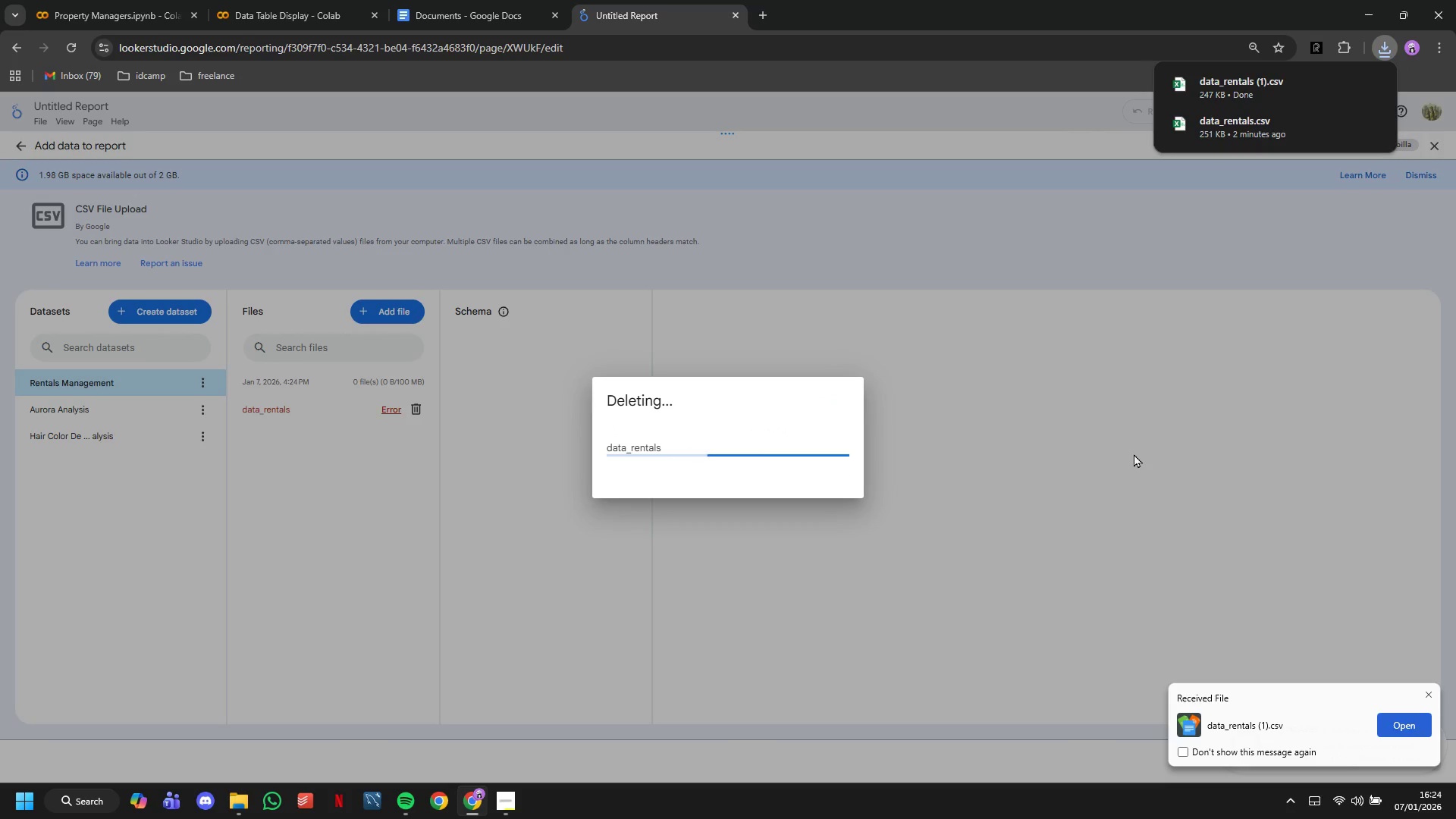 
left_click([369, 325])
 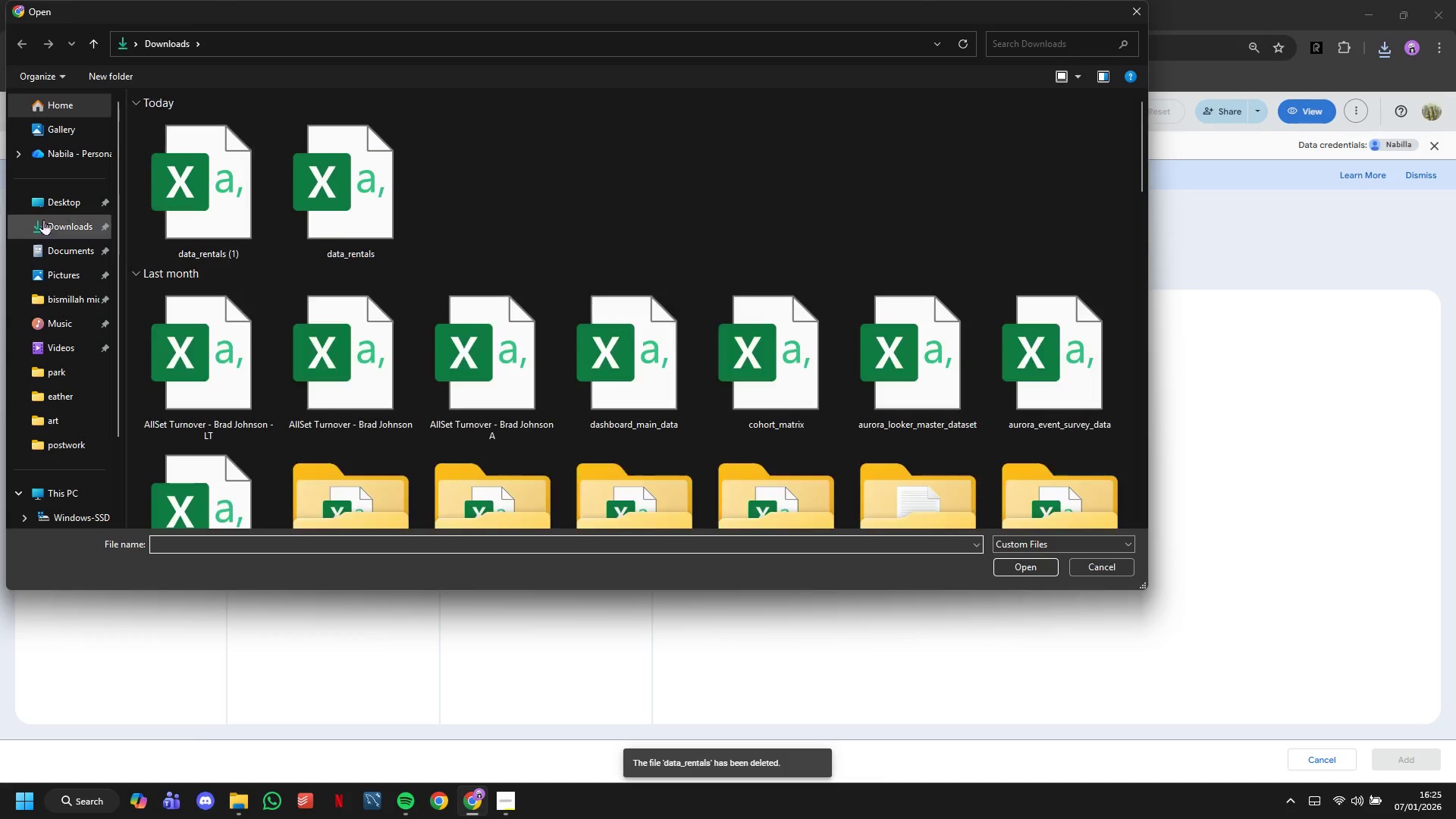 
left_click([235, 212])
 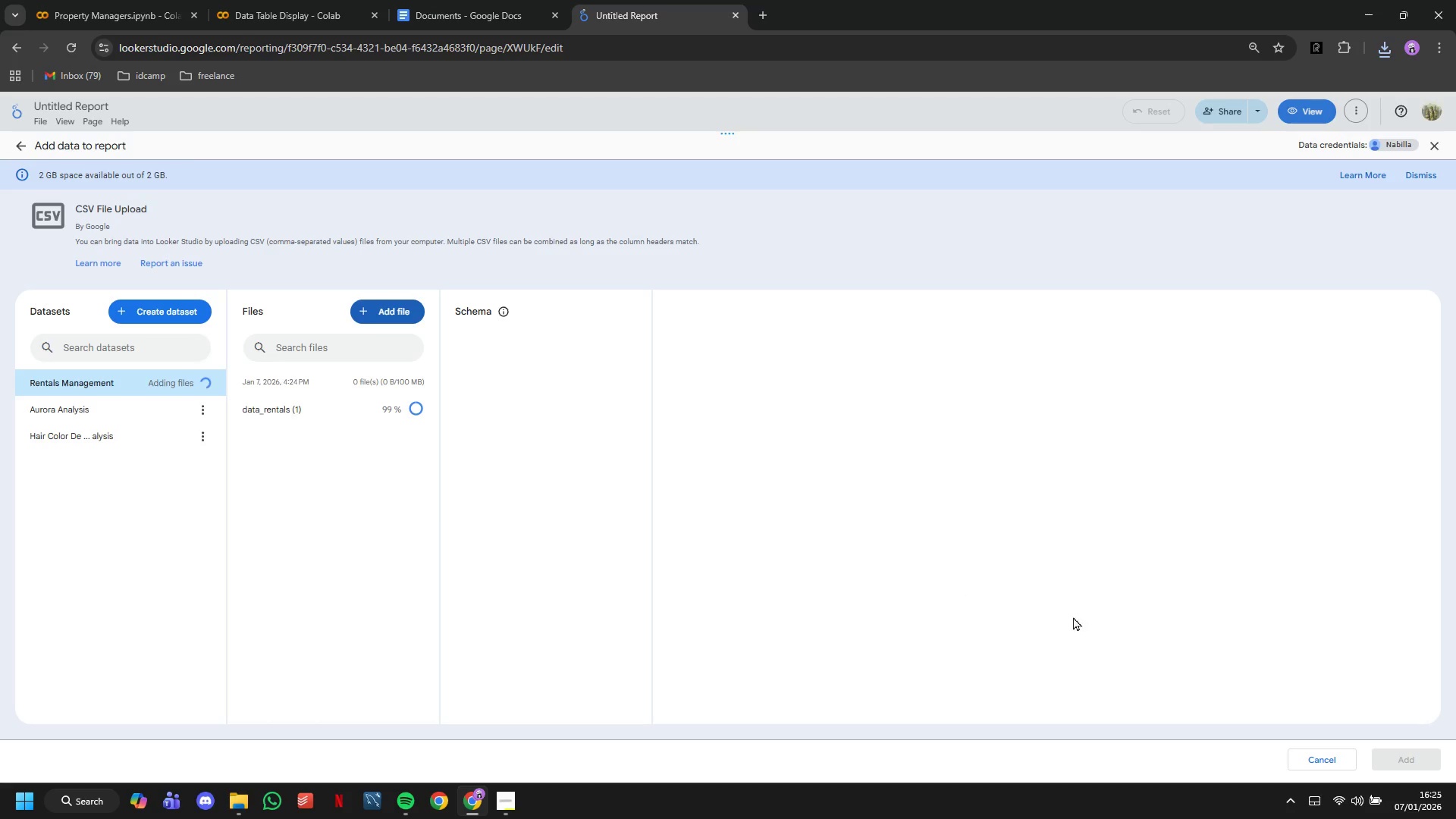 
wait(9.26)
 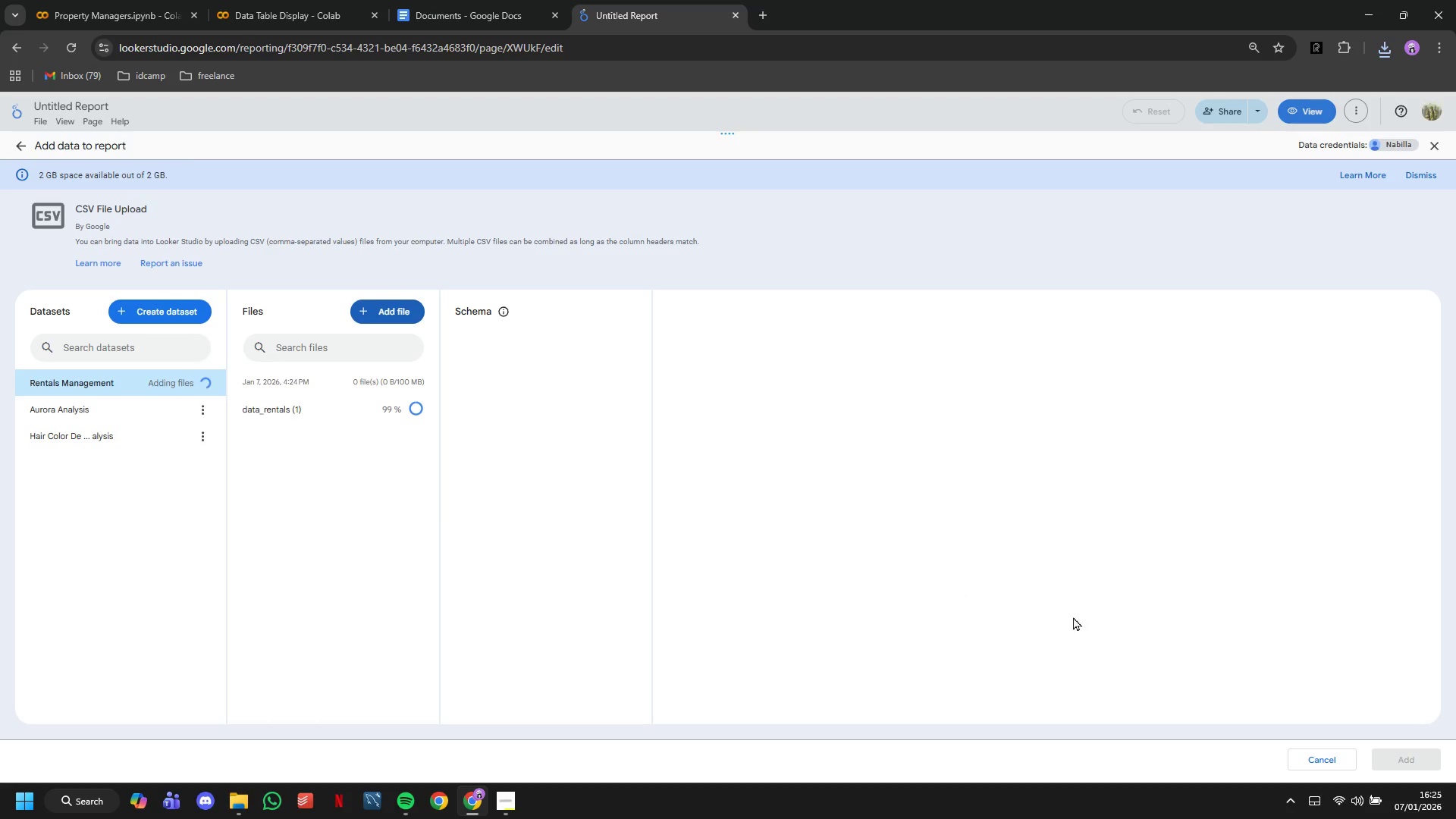 
scroll: coordinate [531, 539], scroll_direction: down, amount: 5.0
 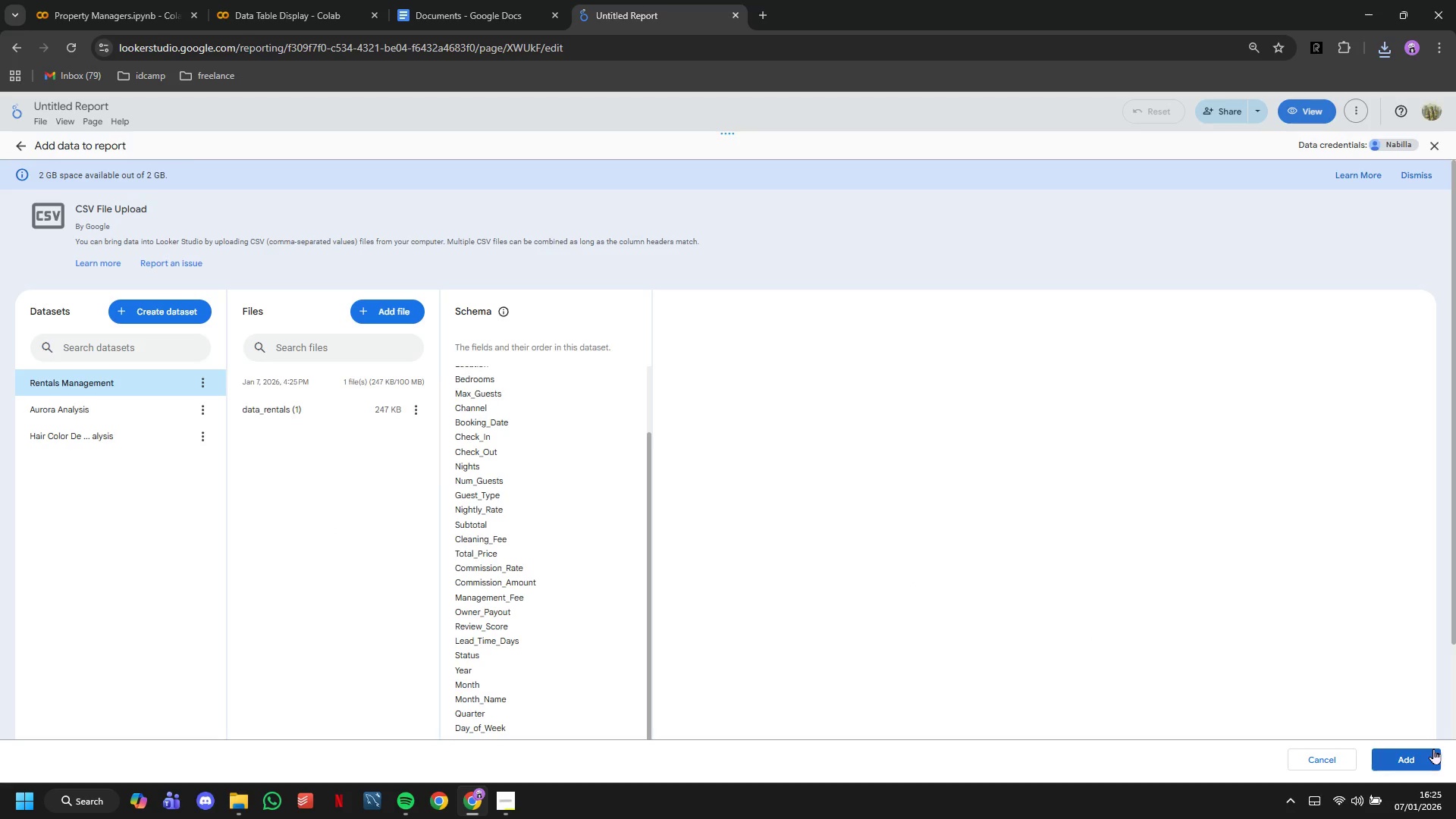 
left_click([1432, 752])
 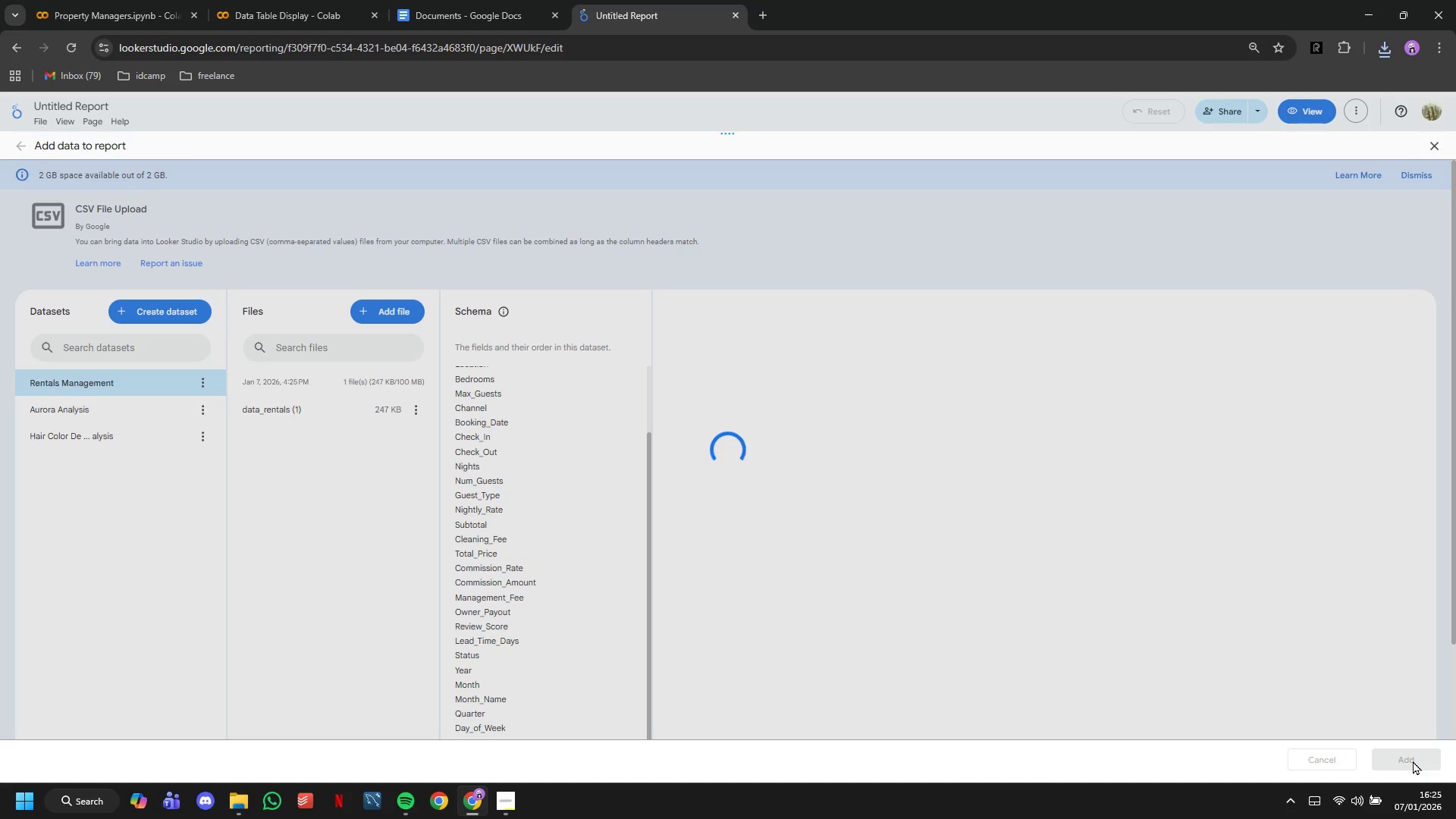 
wait(10.36)
 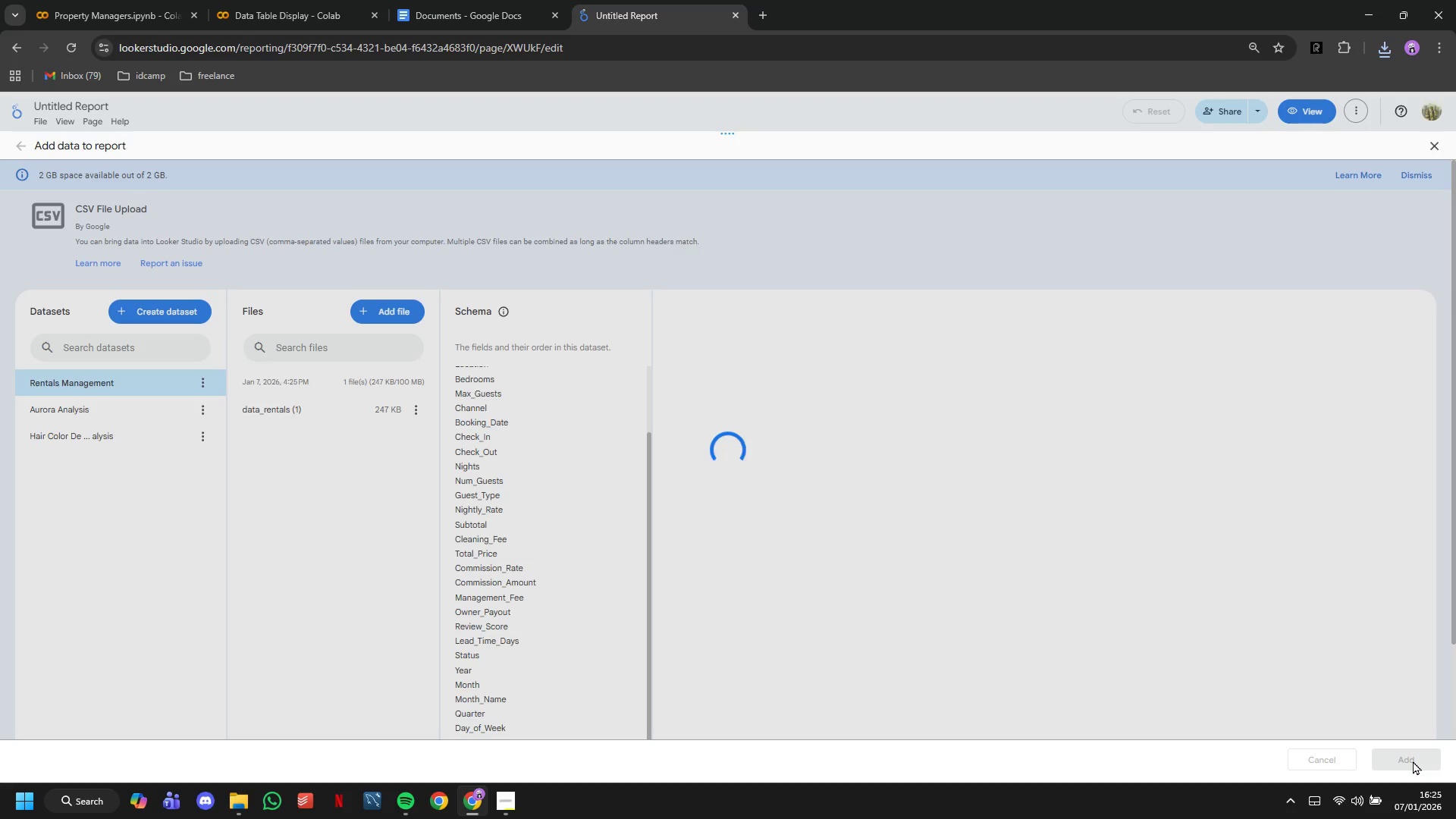 
left_click([877, 511])
 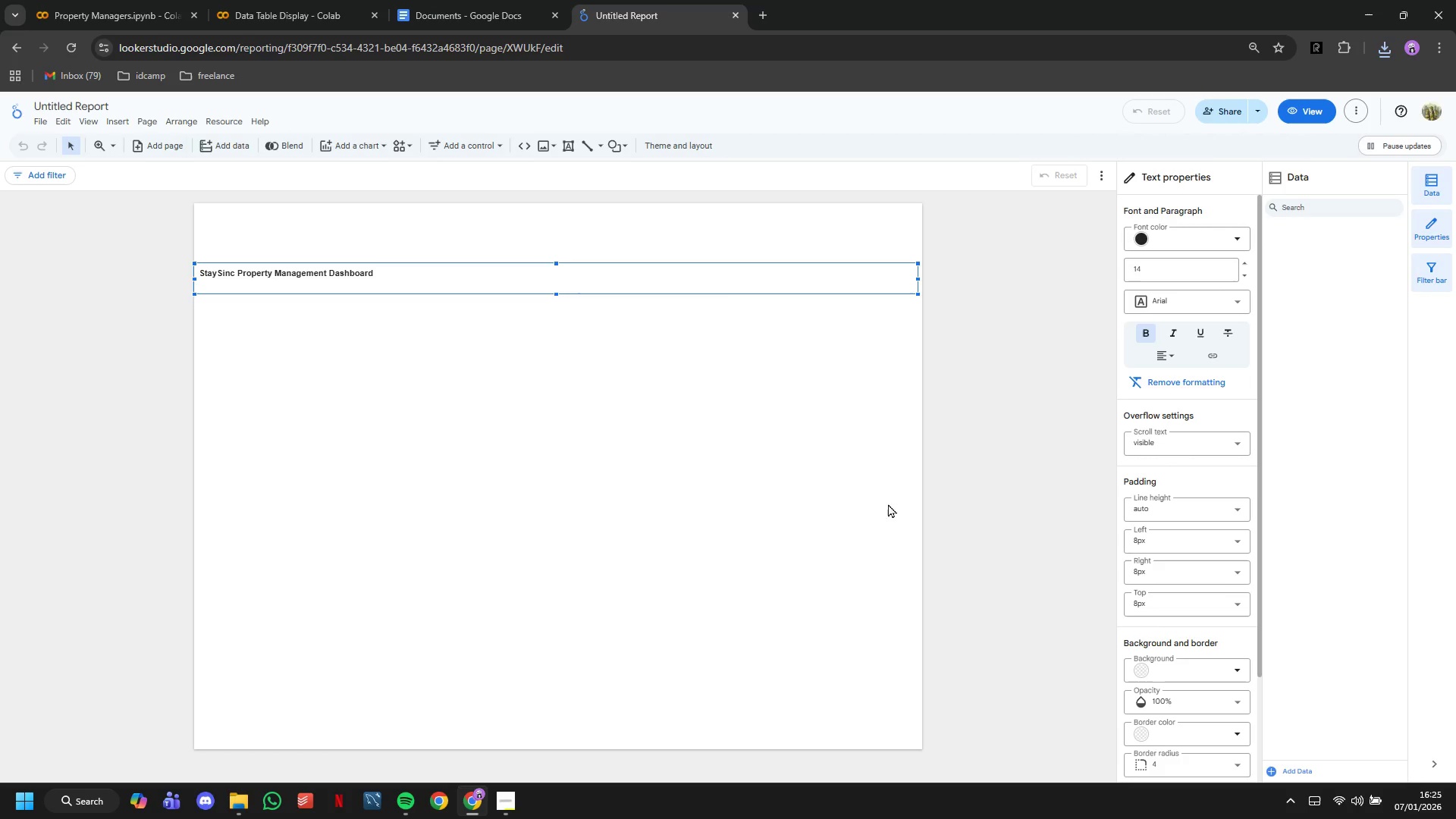 
wait(5.23)
 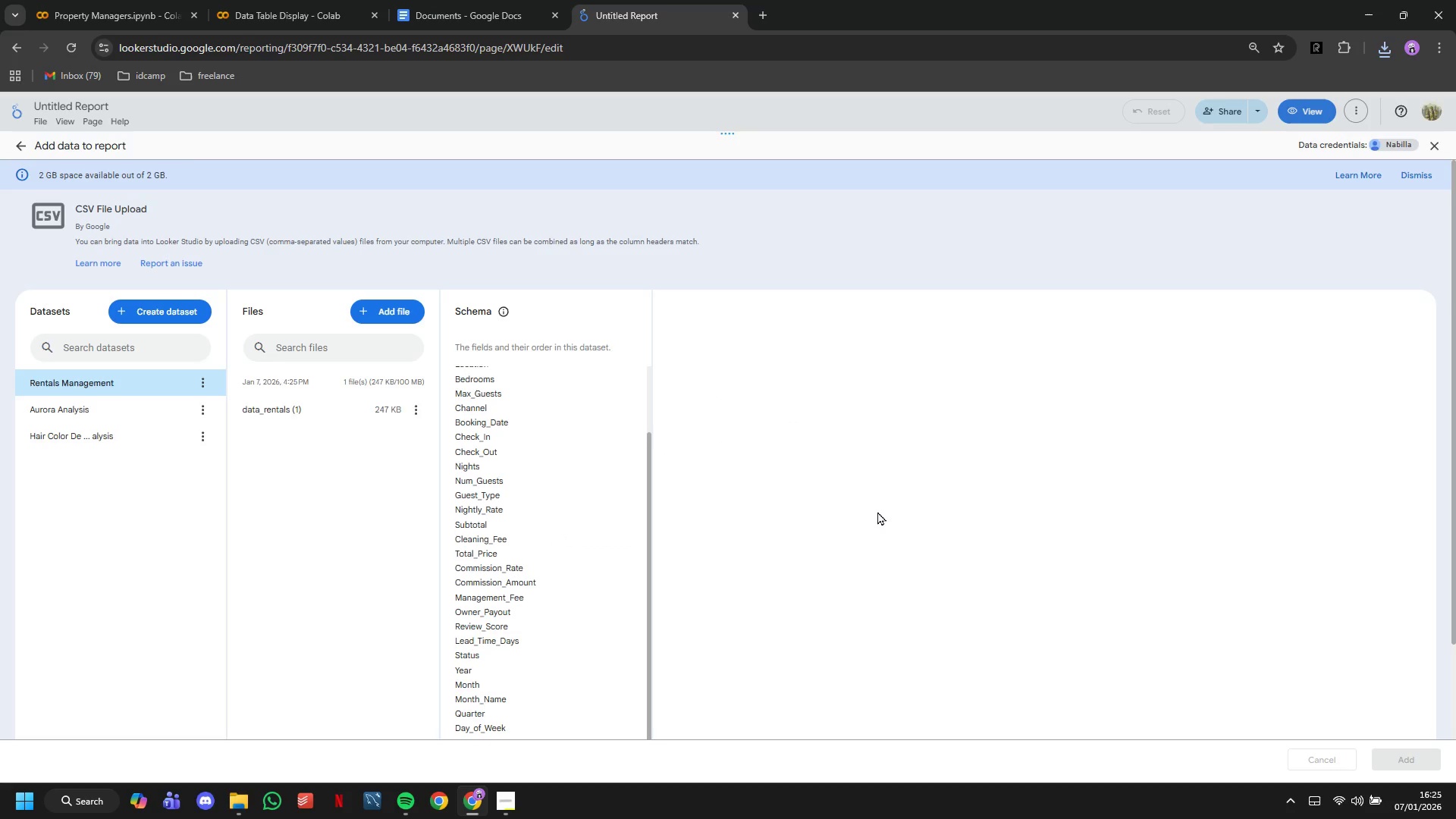 
left_click([171, 143])
 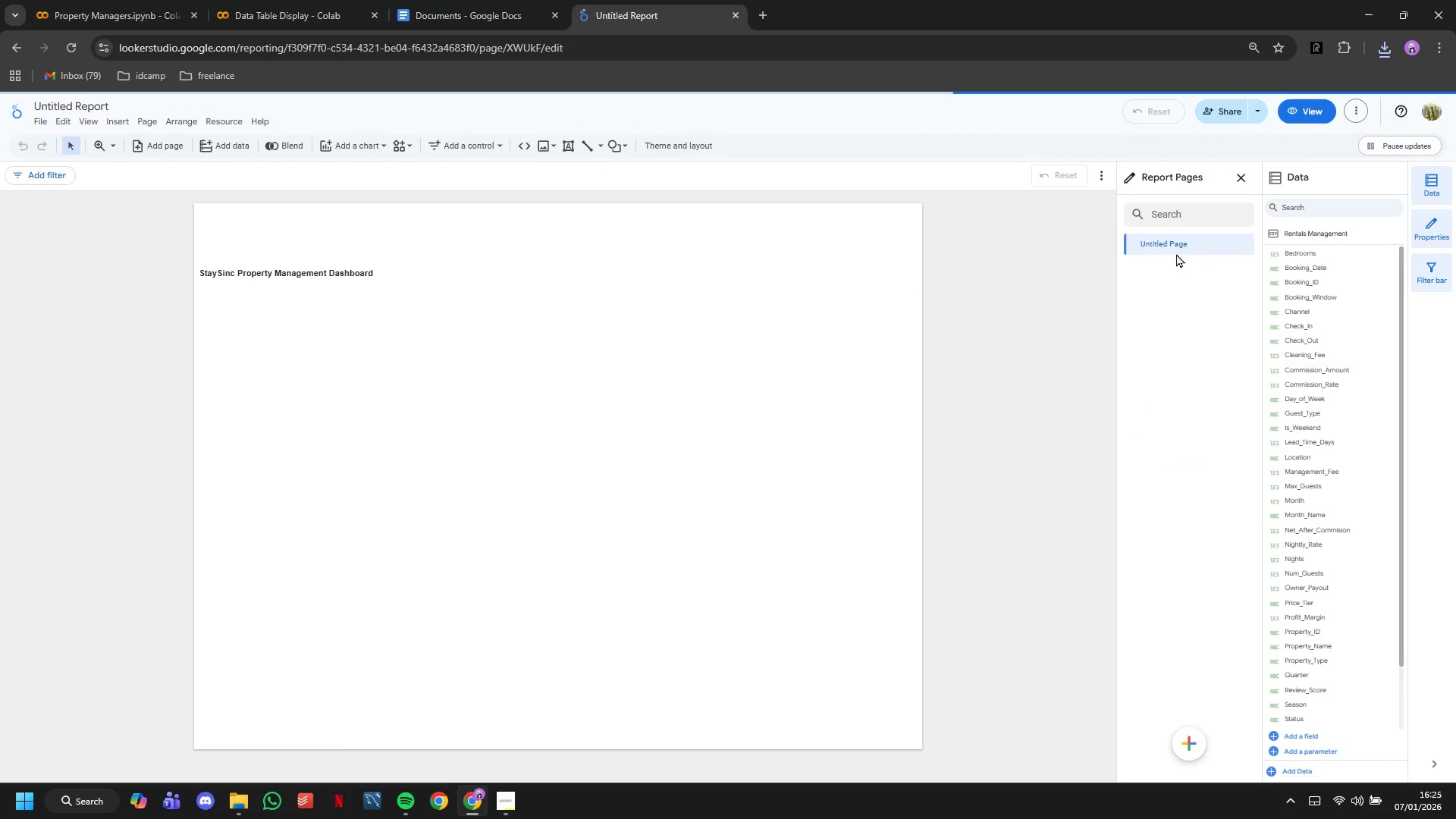 
double_click([1172, 248])
 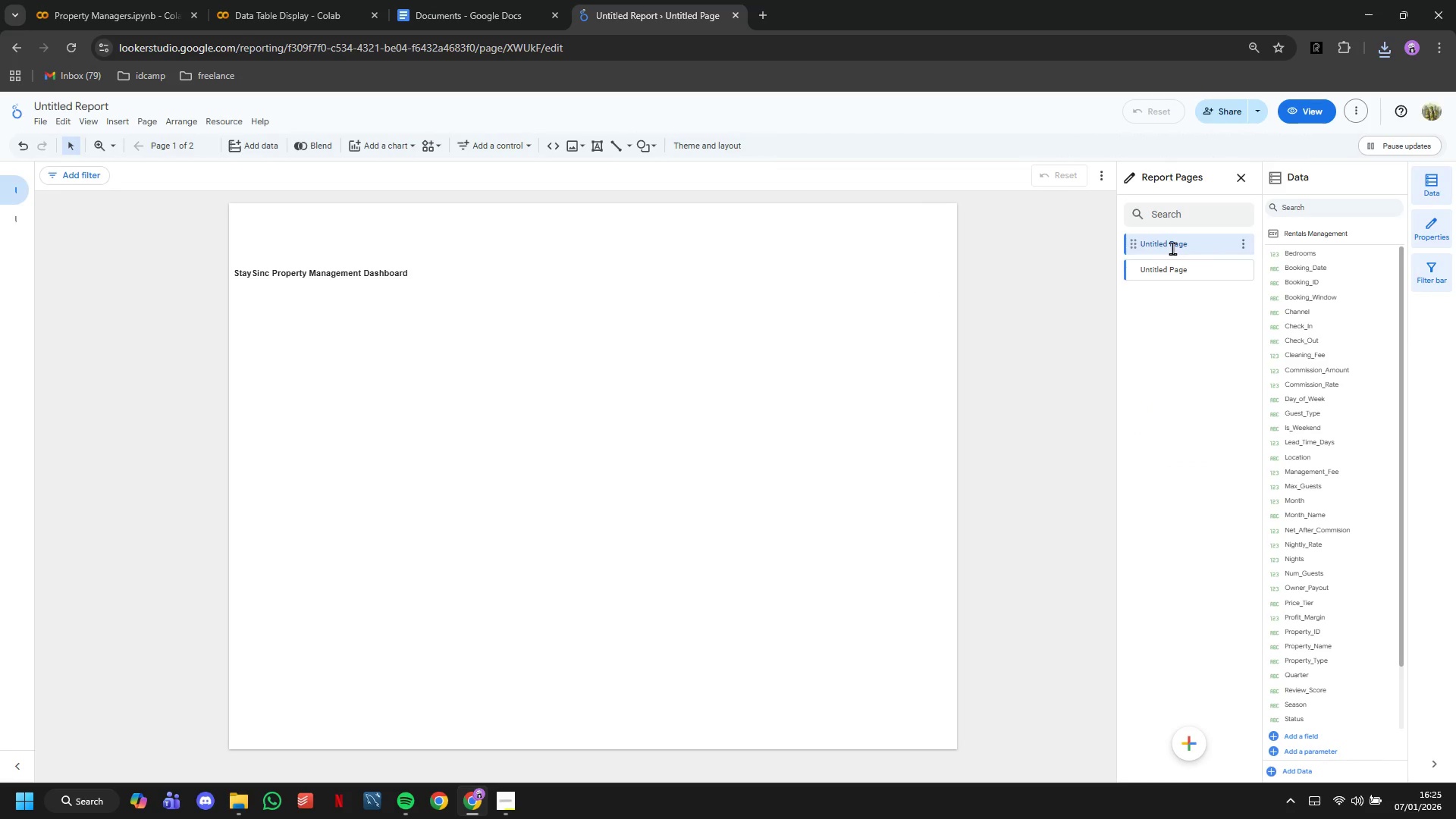 
triple_click([1172, 248])
 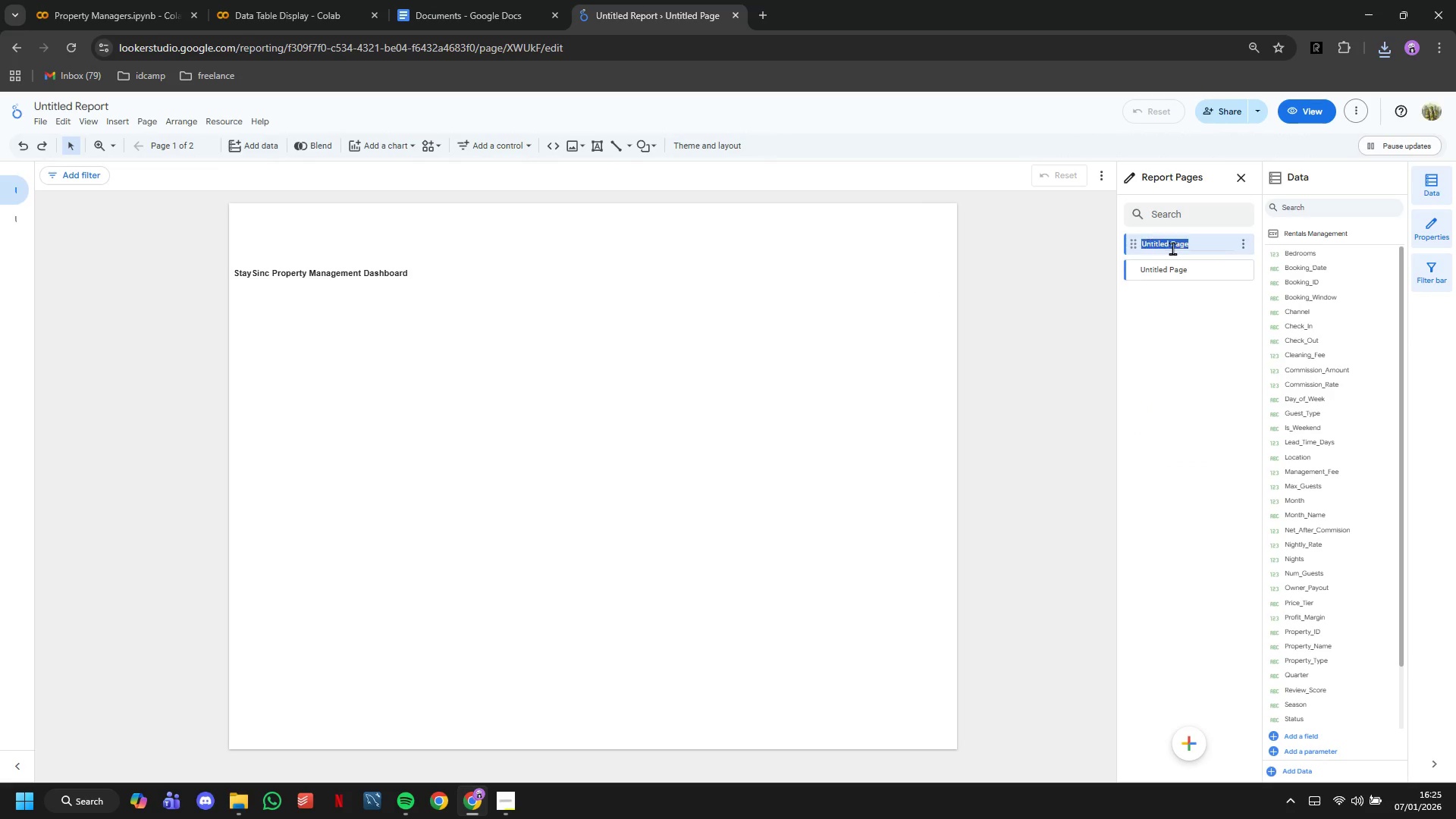 
triple_click([1172, 248])
 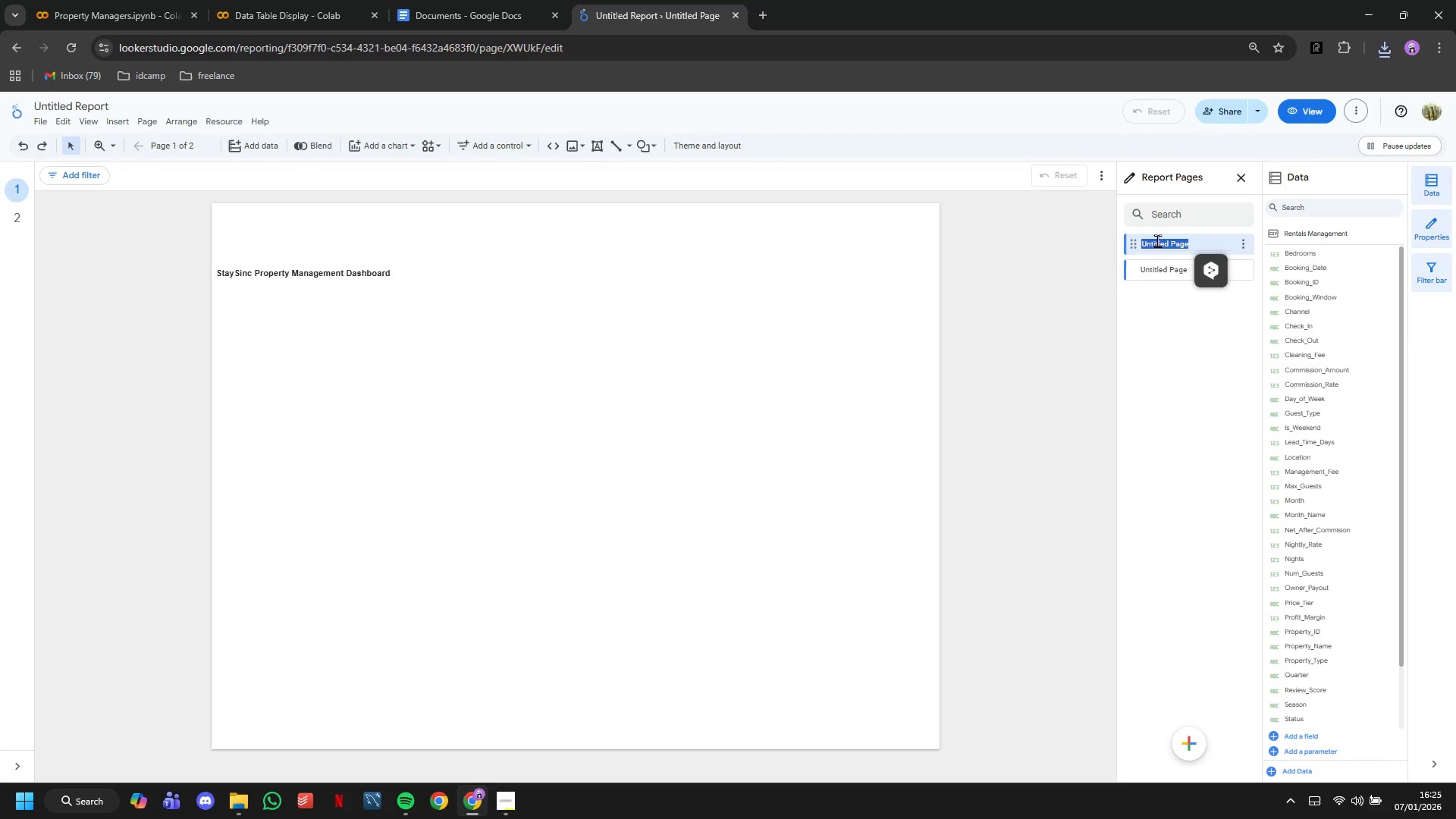 
type(Executive)
key(Backspace)
type(e Summary)
 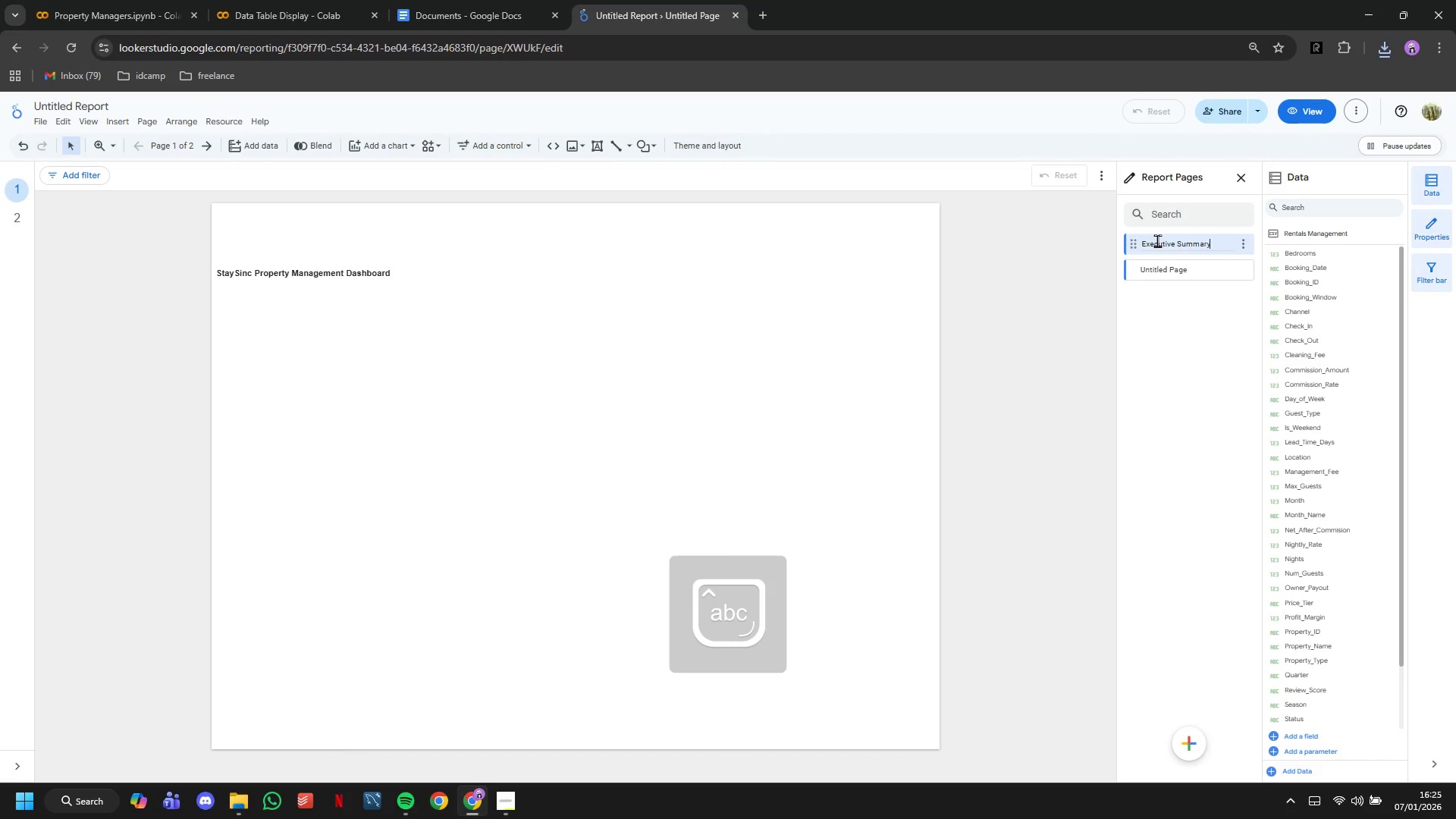 
key(Enter)
 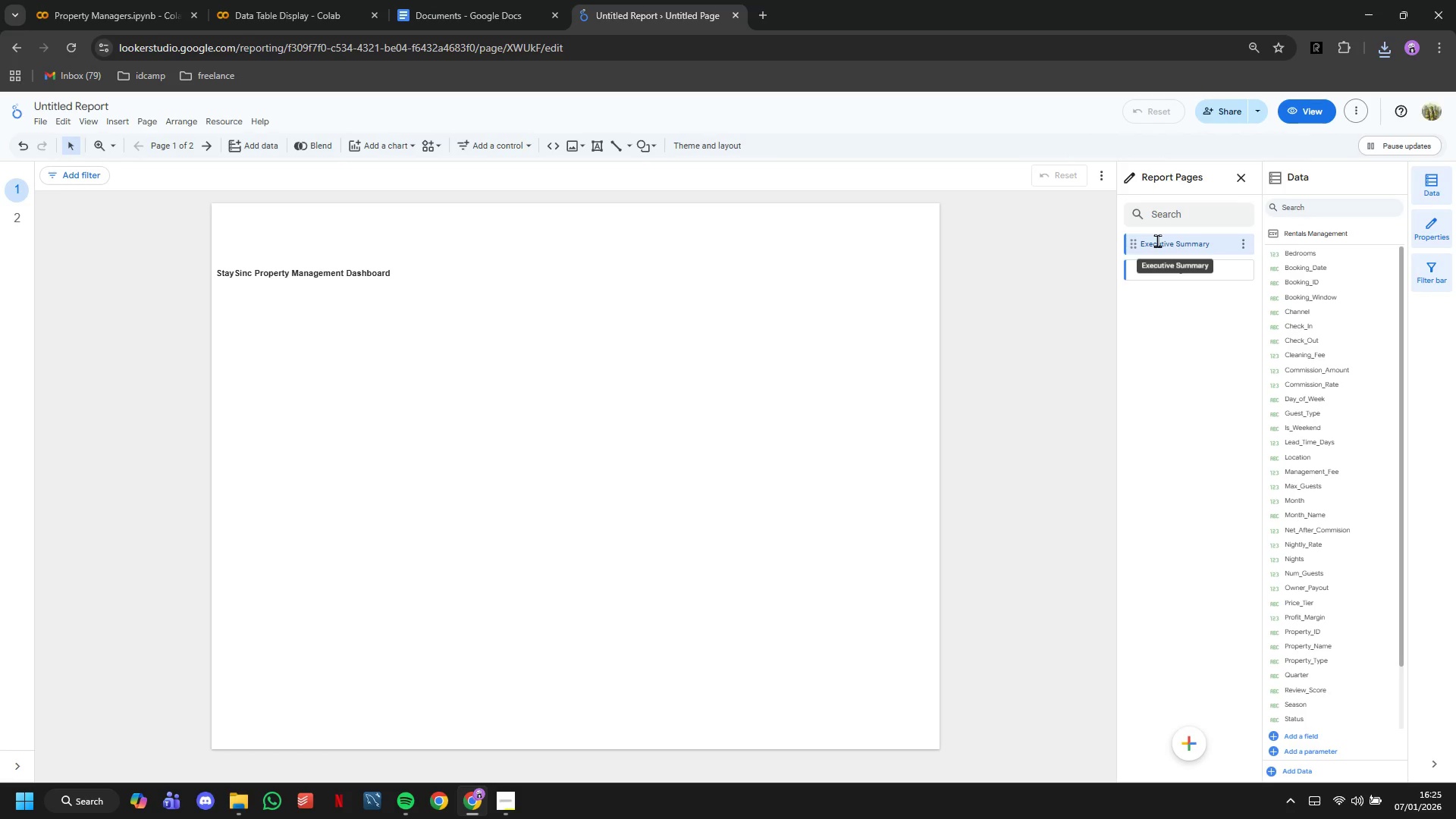 
wait(5.91)
 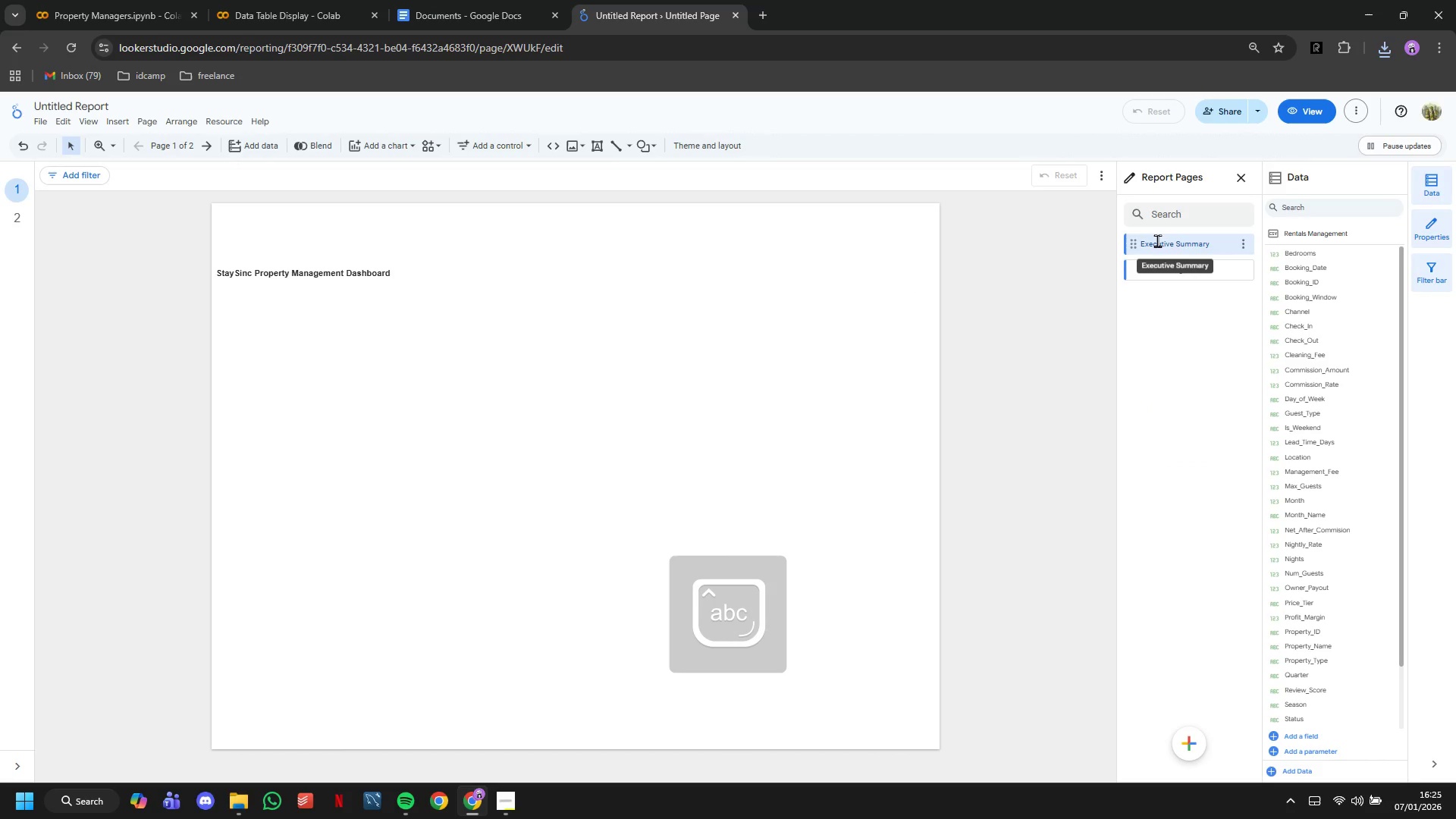 
left_click([345, 268])
 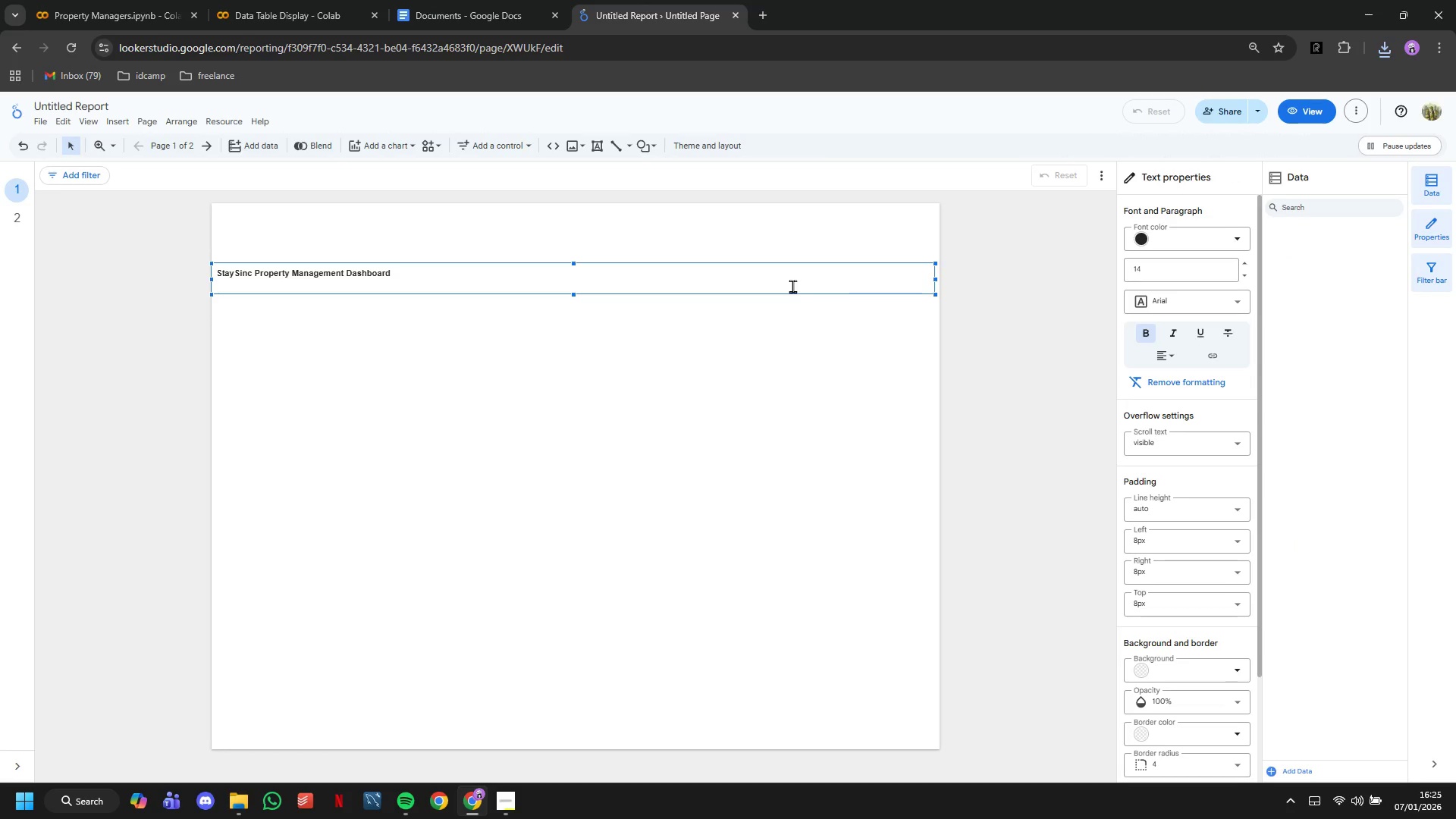 
double_click([792, 286])
 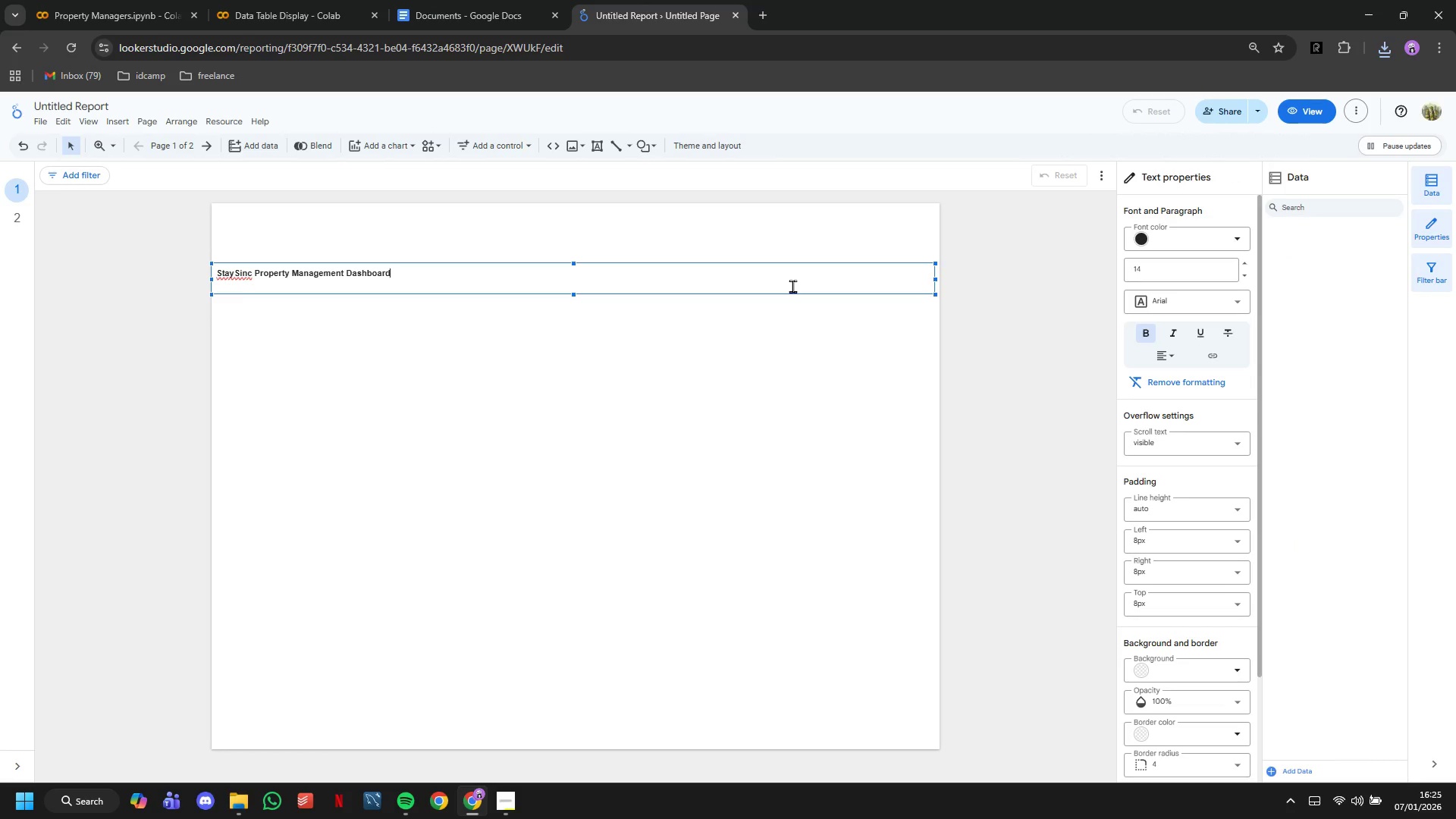 
triple_click([792, 286])
 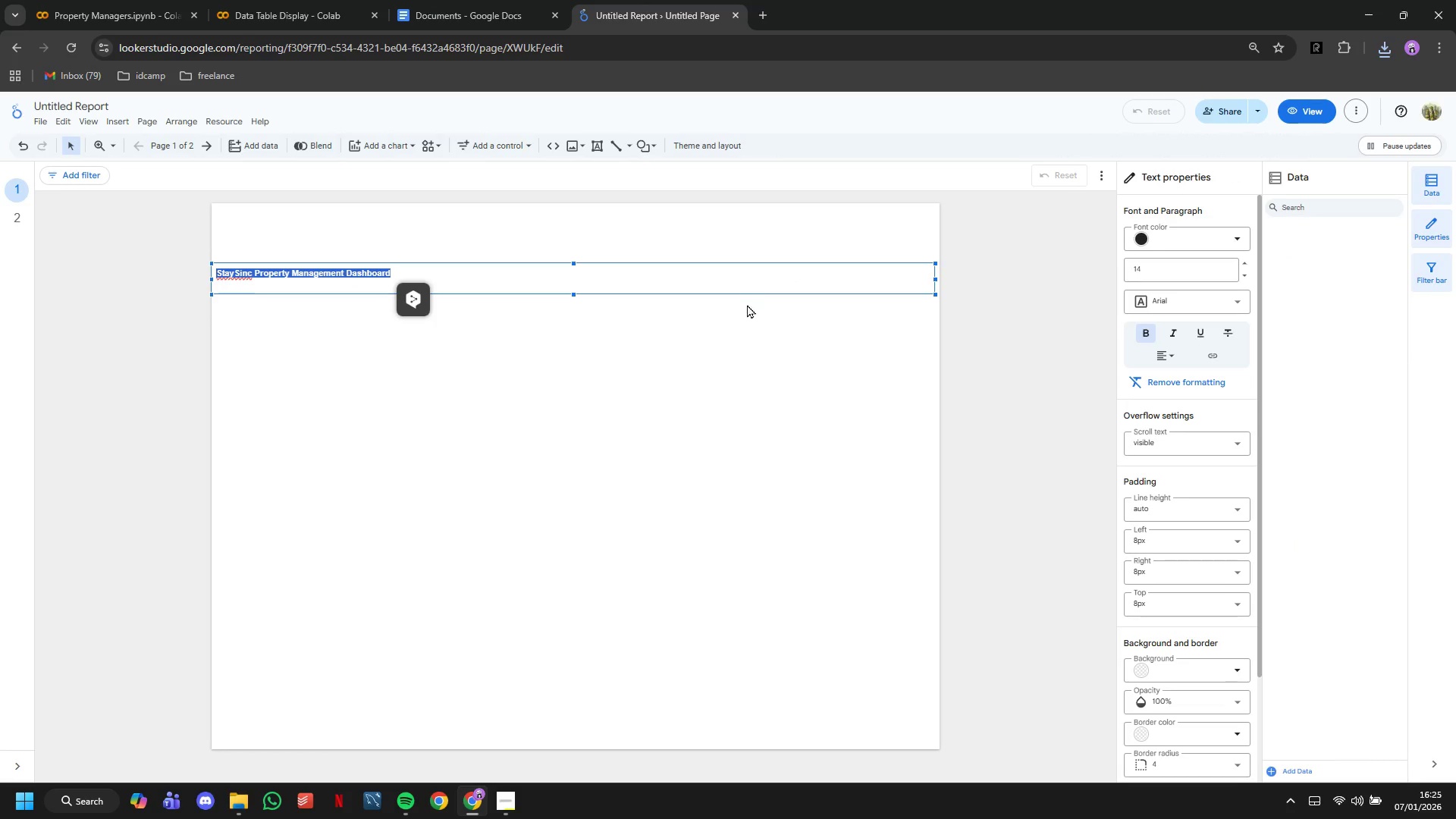 
key(Delete)
 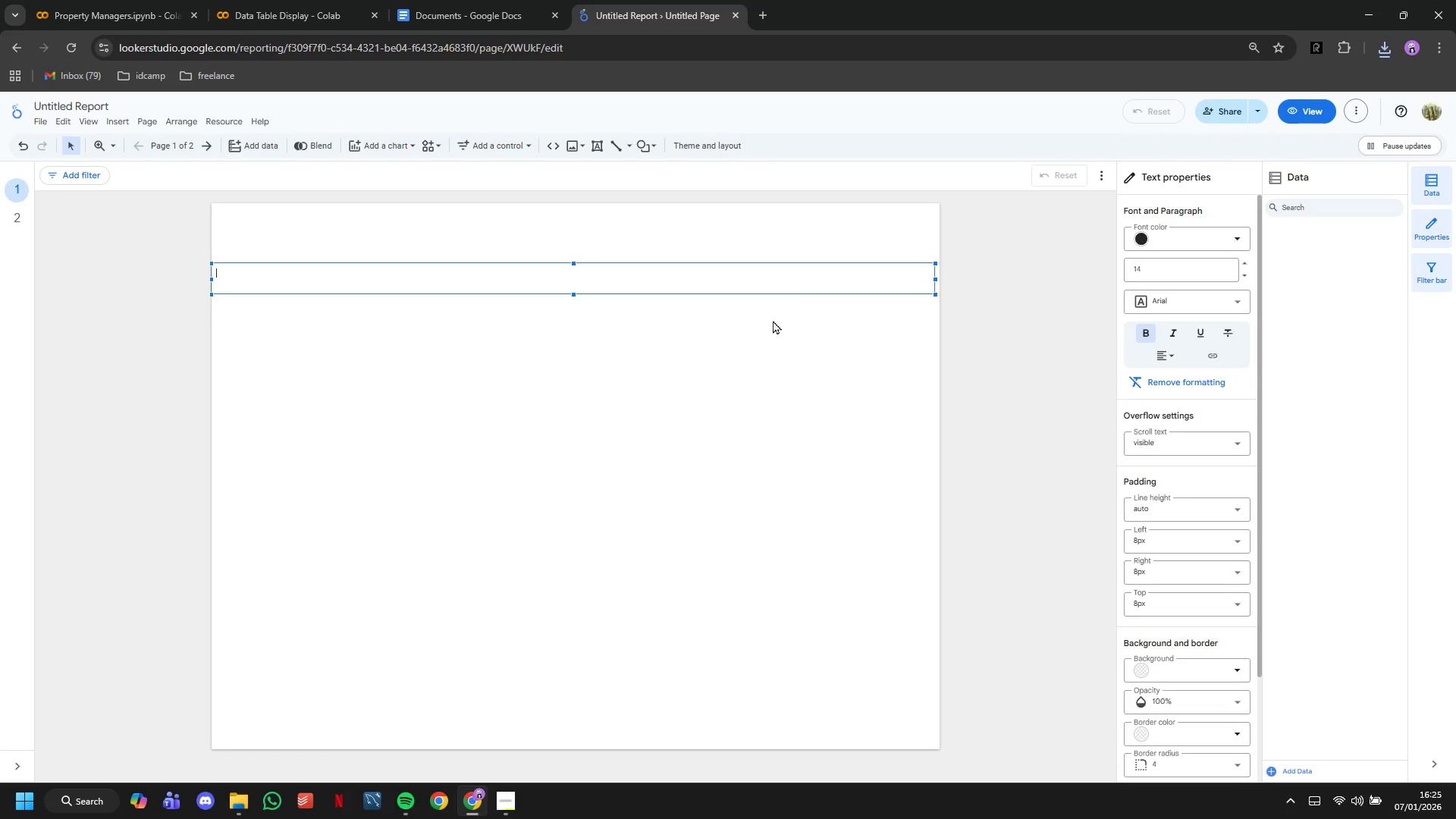 
left_click([660, 378])
 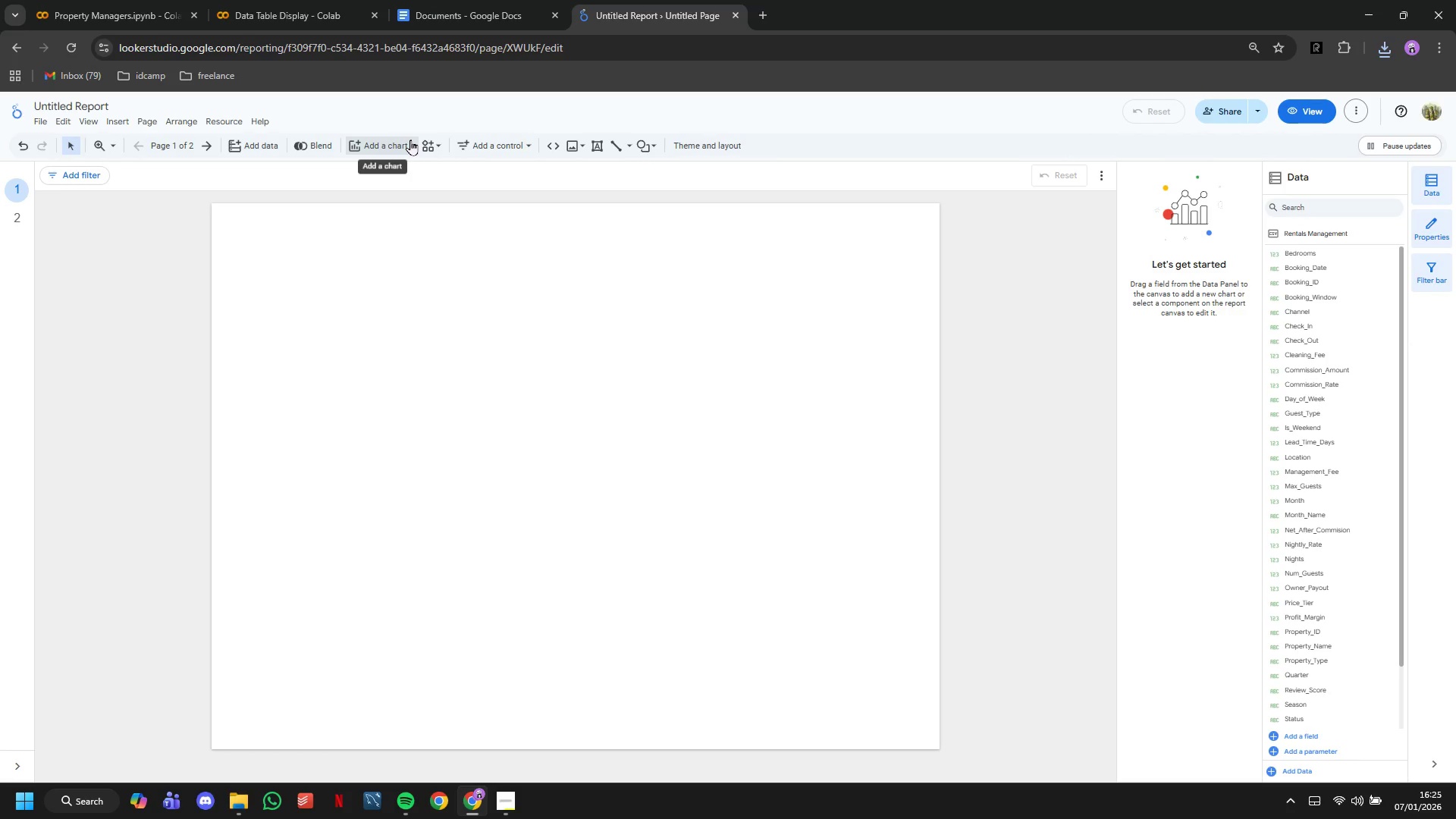 
left_click([525, 145])
 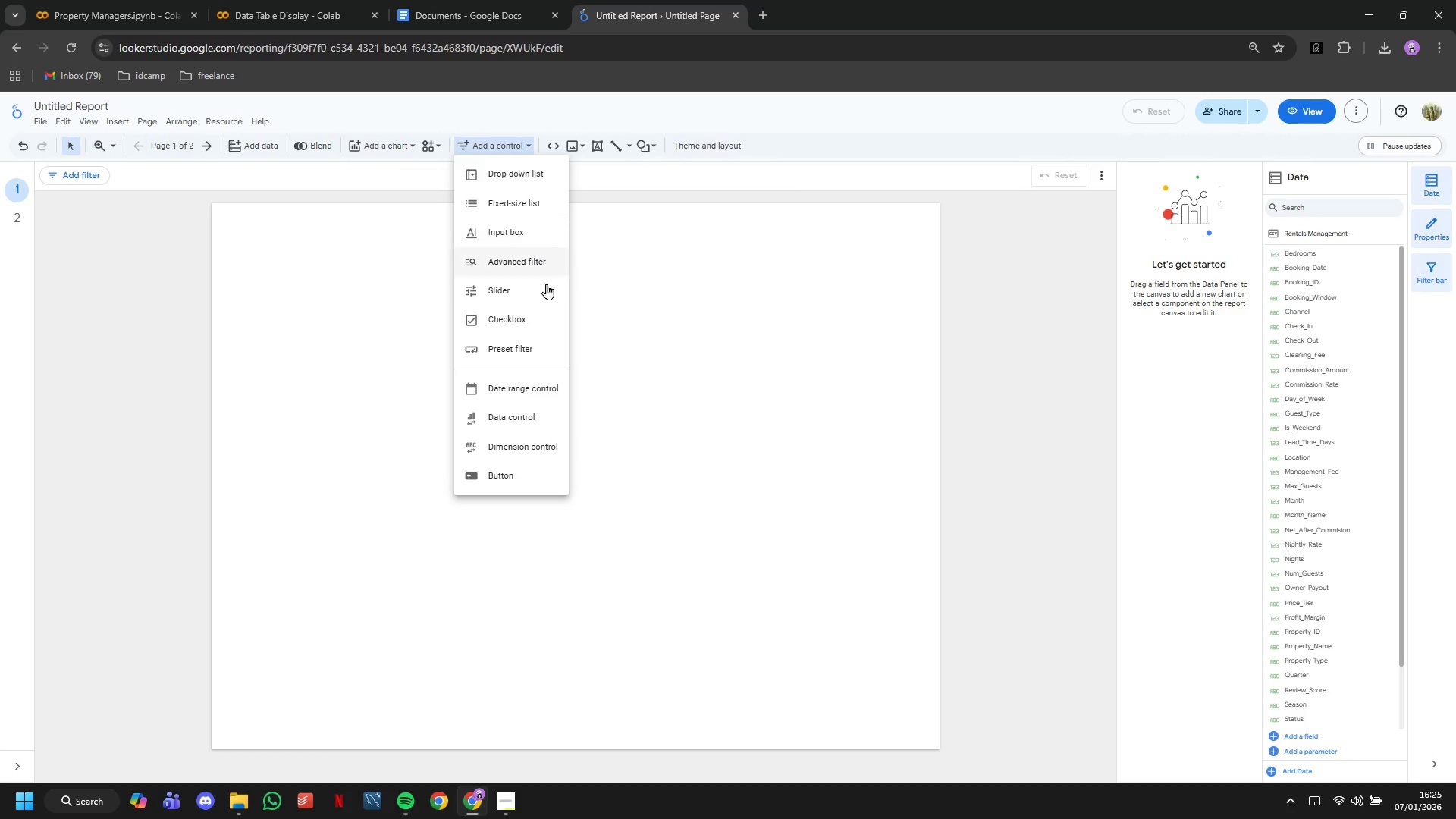 
left_click([527, 384])
 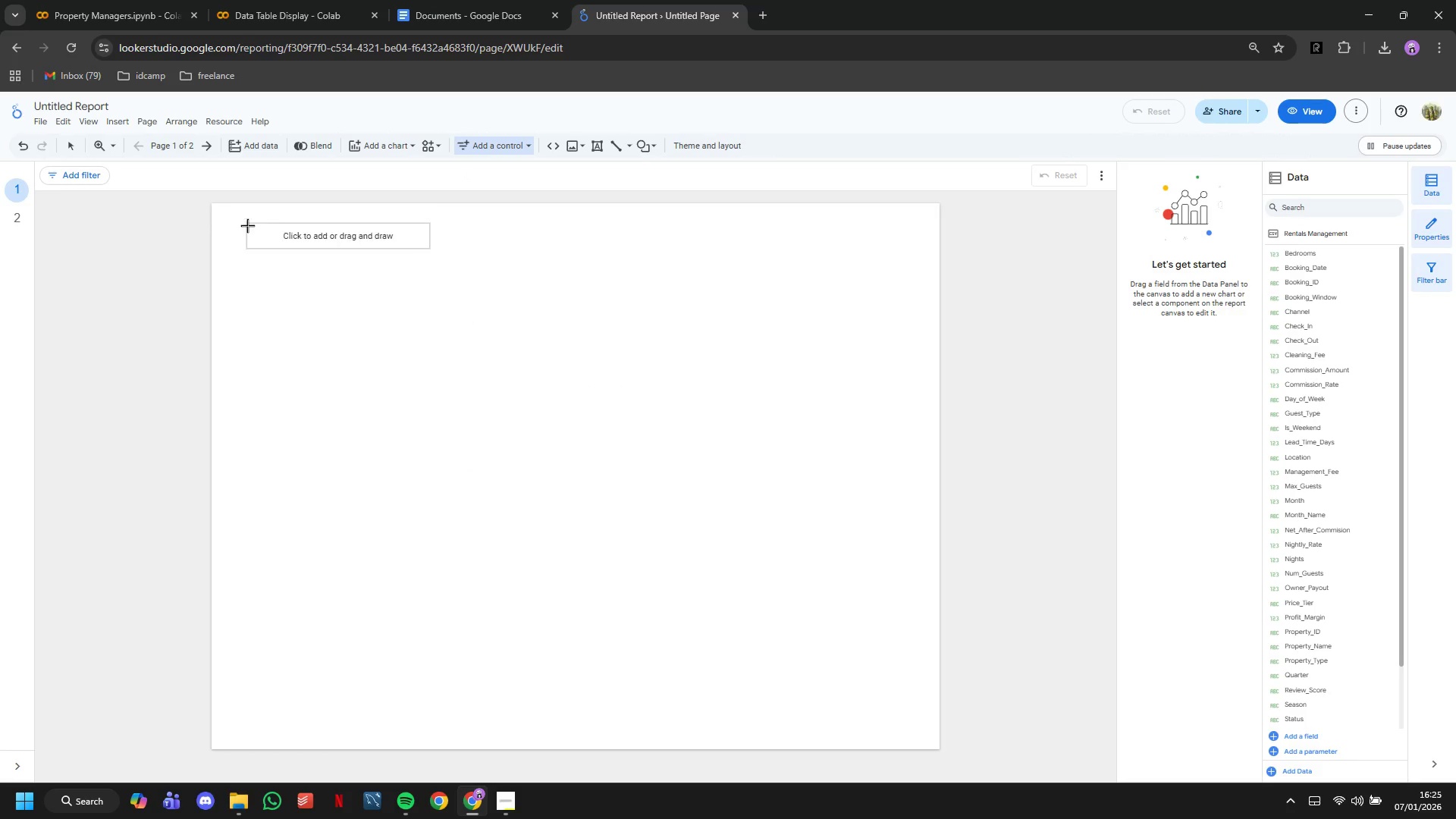 
left_click([246, 226])
 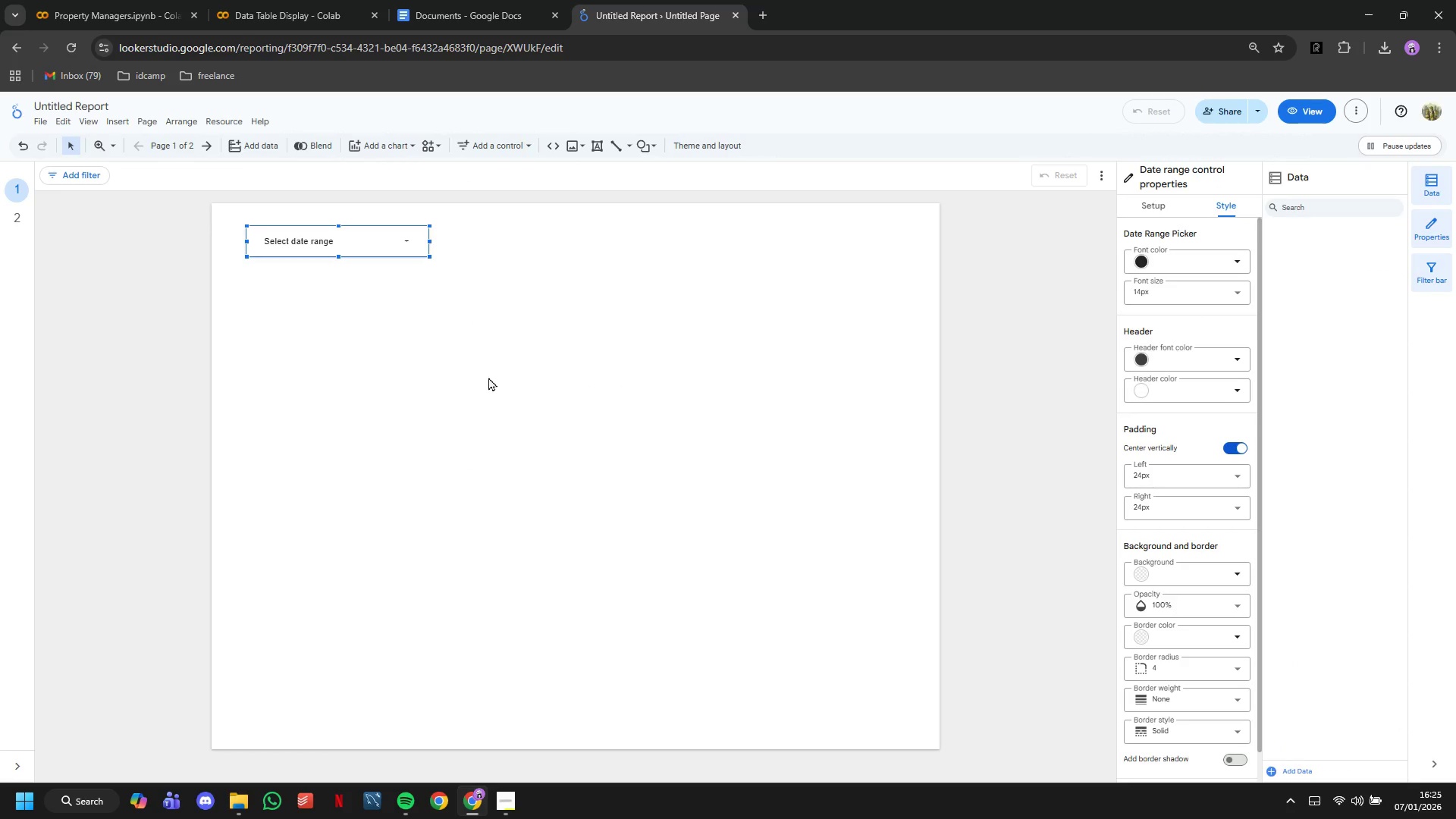 
right_click([488, 377])
 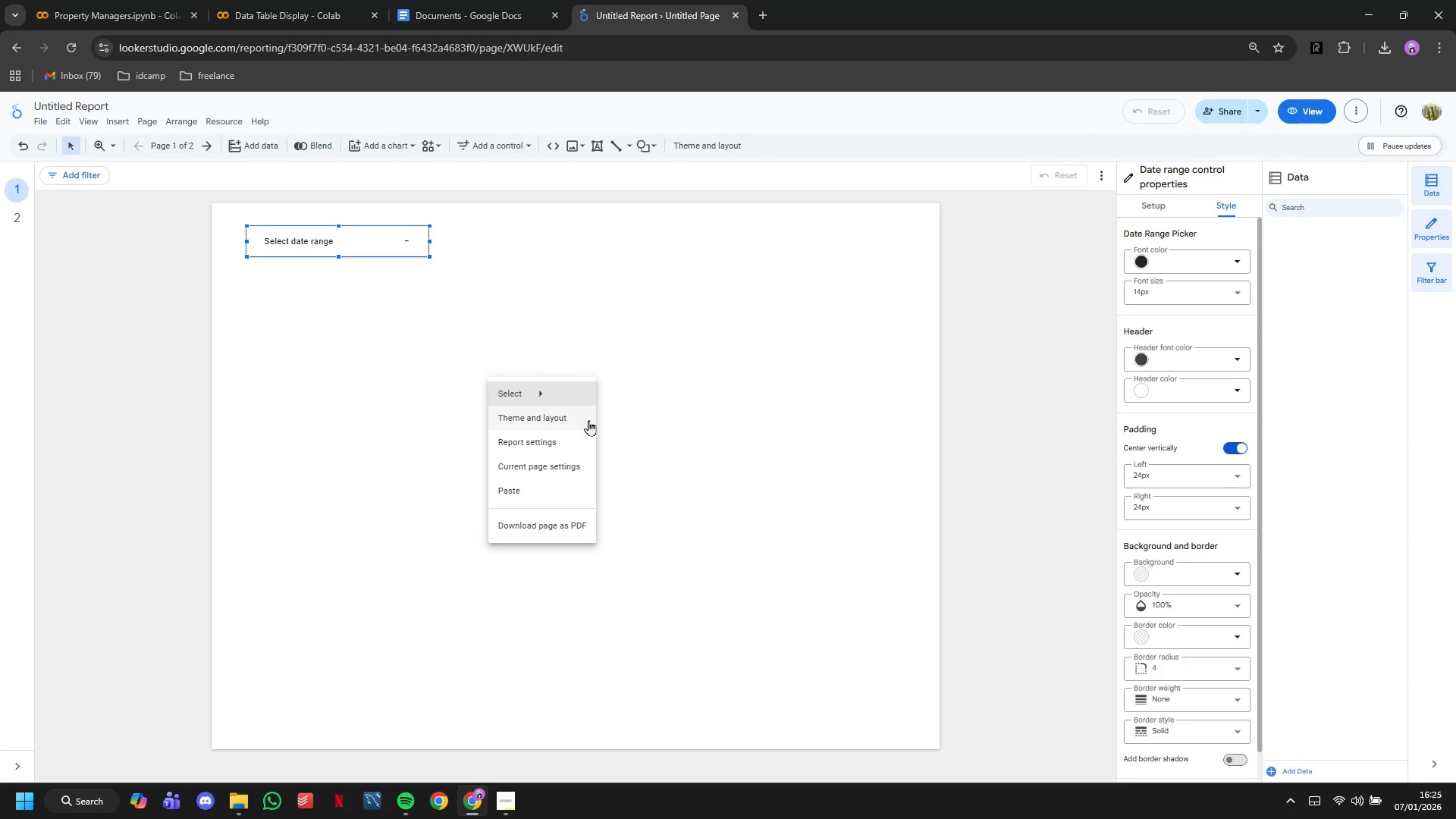 
left_click([588, 423])
 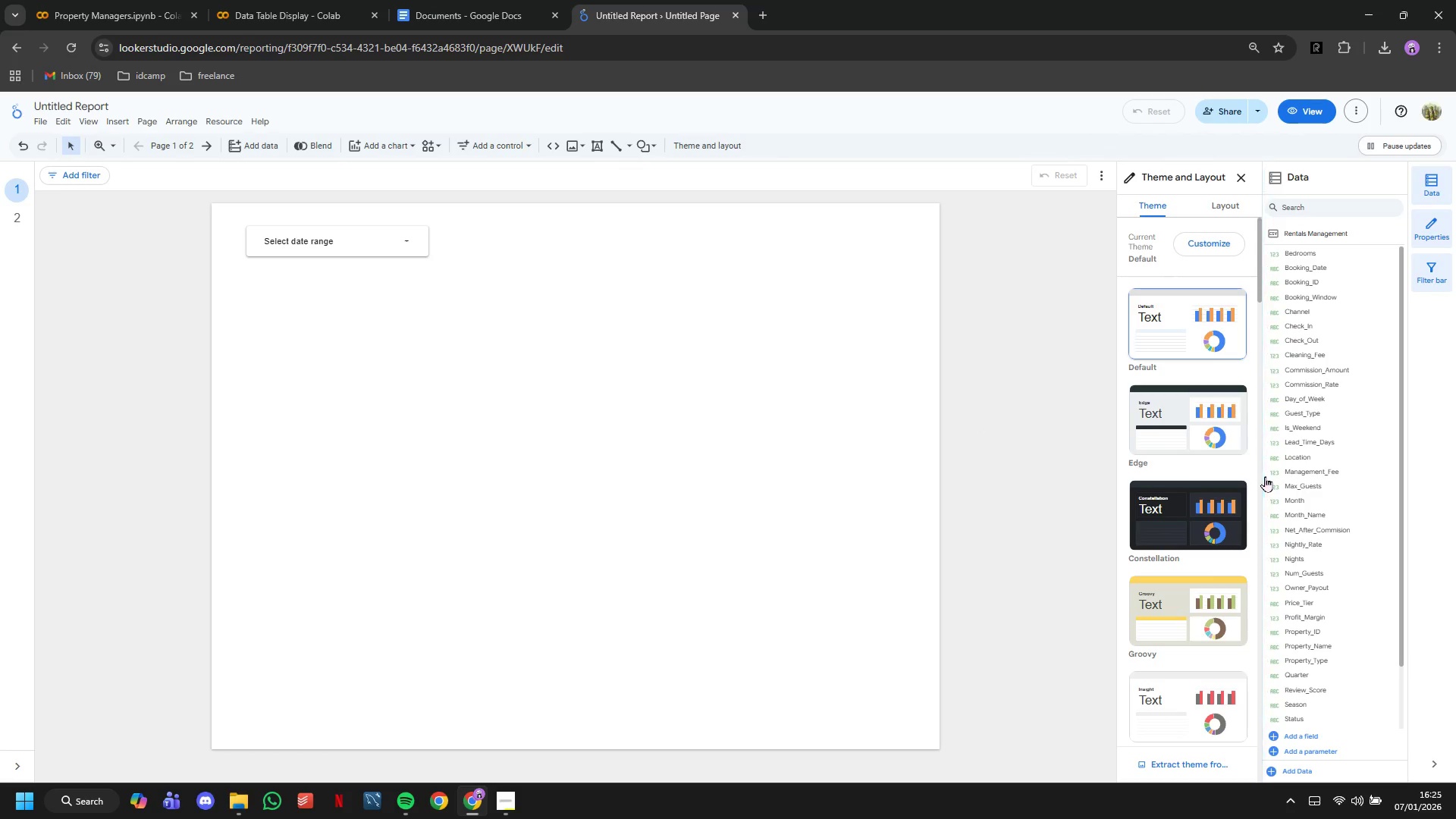 
scroll: coordinate [1204, 416], scroll_direction: down, amount: 1.0
 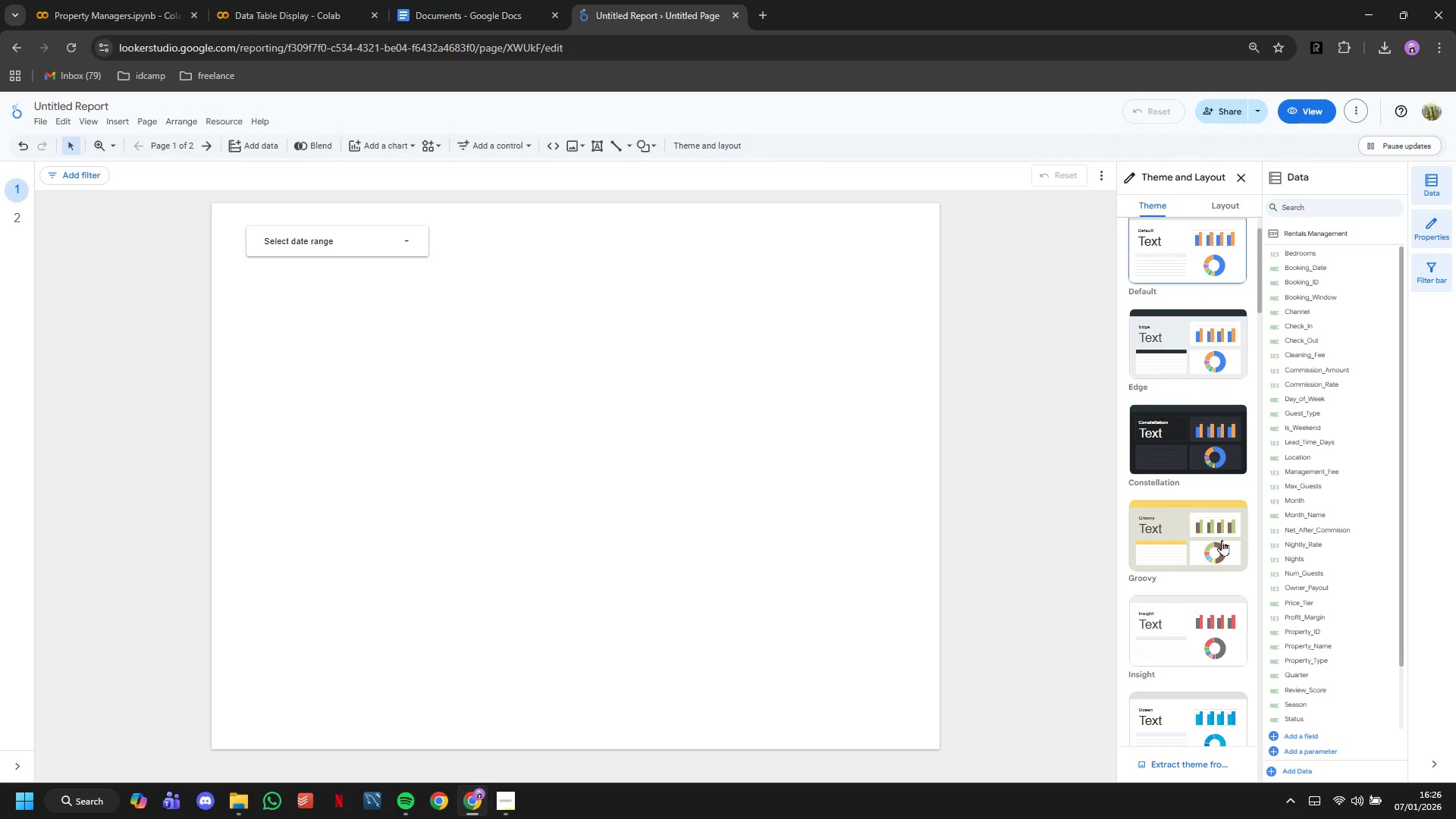 
double_click([1222, 540])
 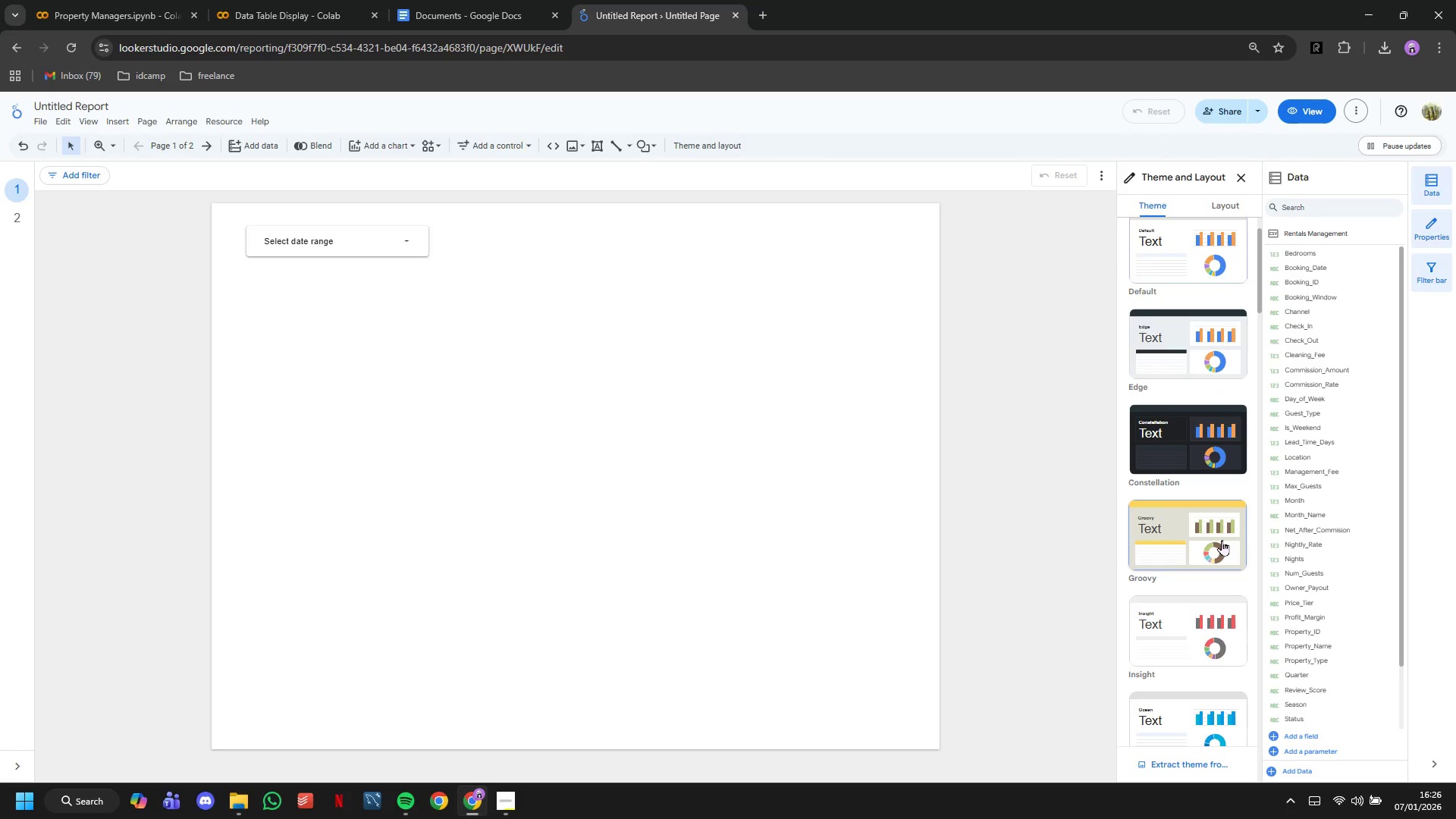 
triple_click([1222, 540])
 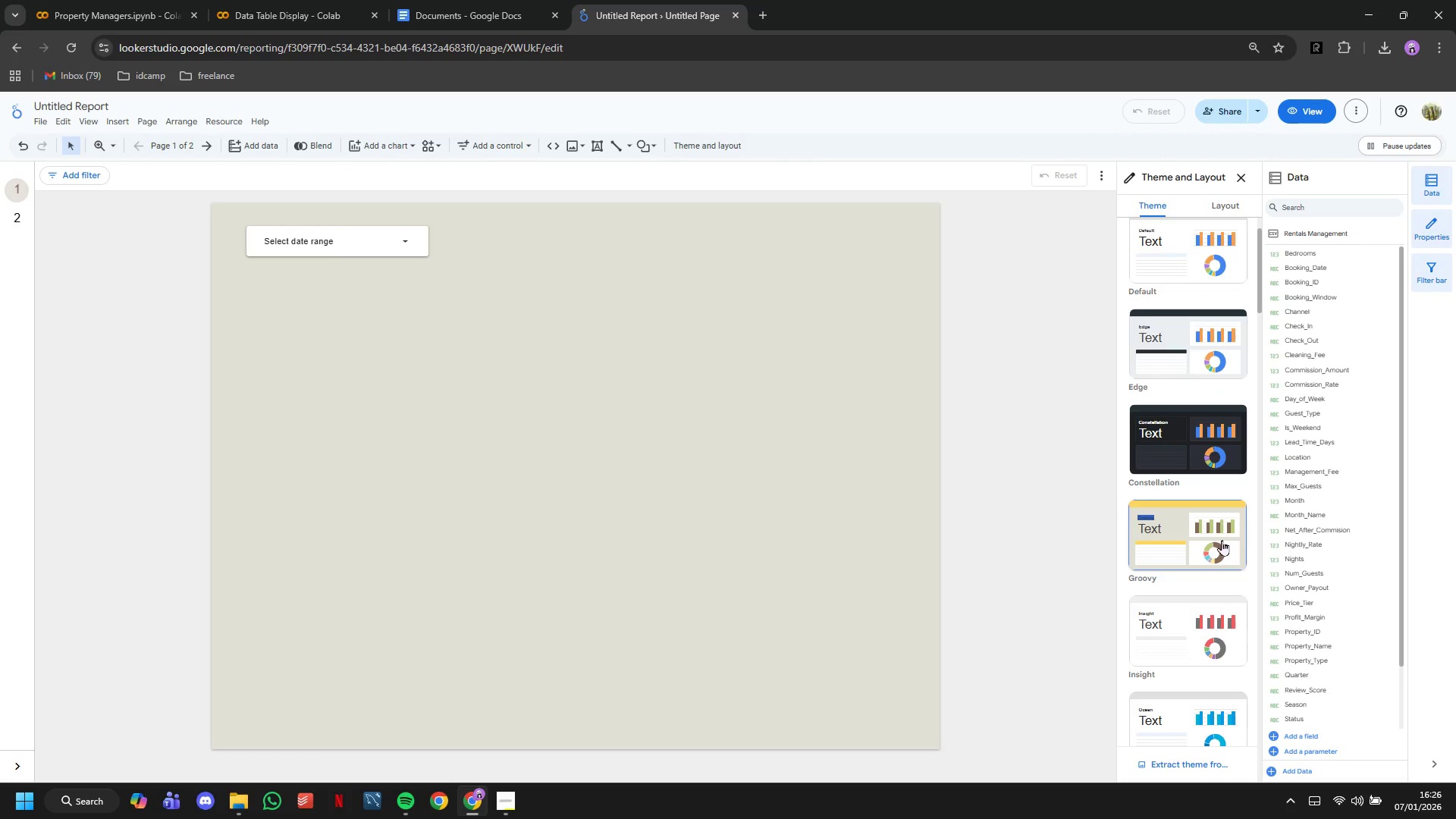 
triple_click([1222, 540])
 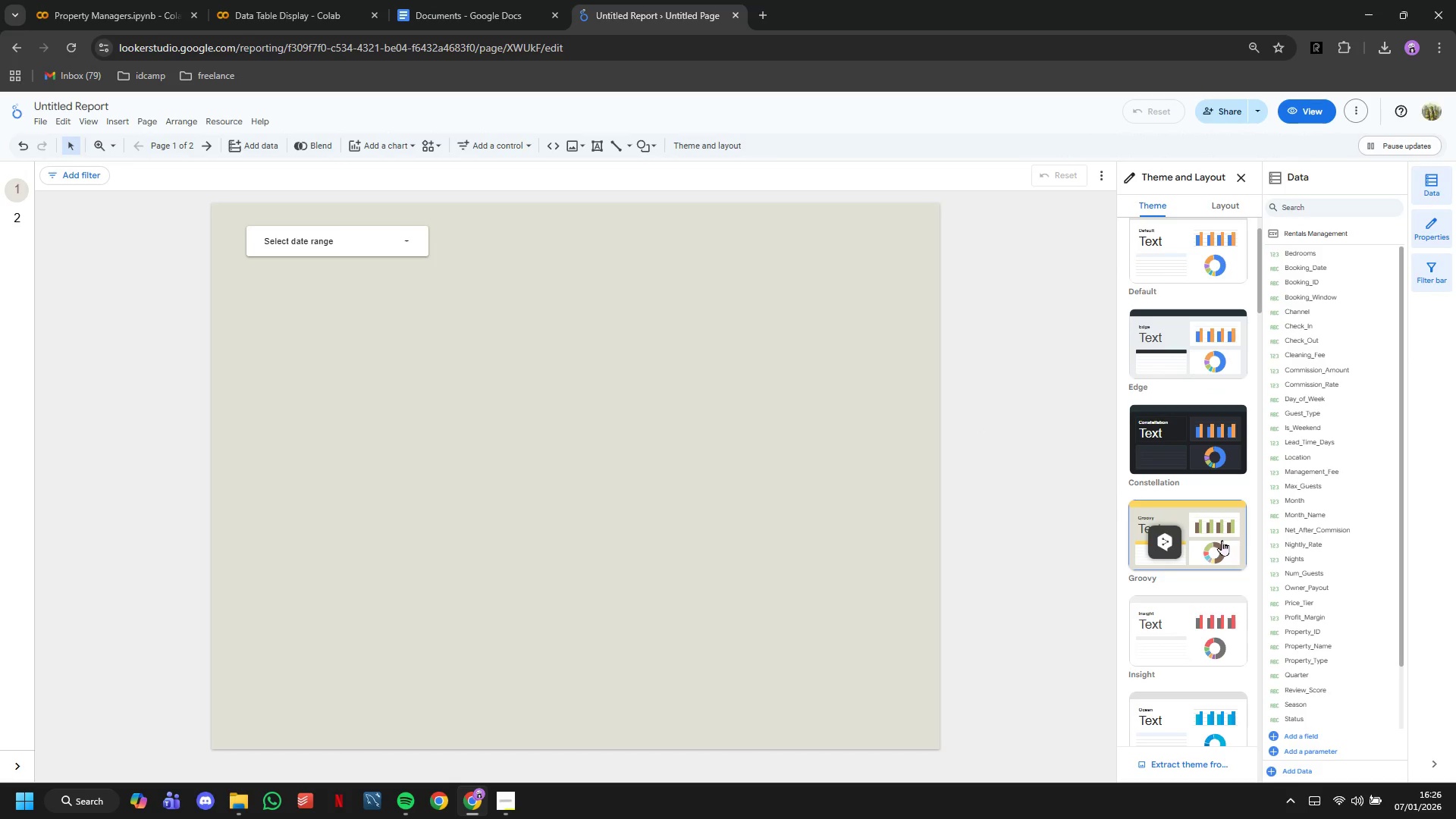 
double_click([1222, 540])
 